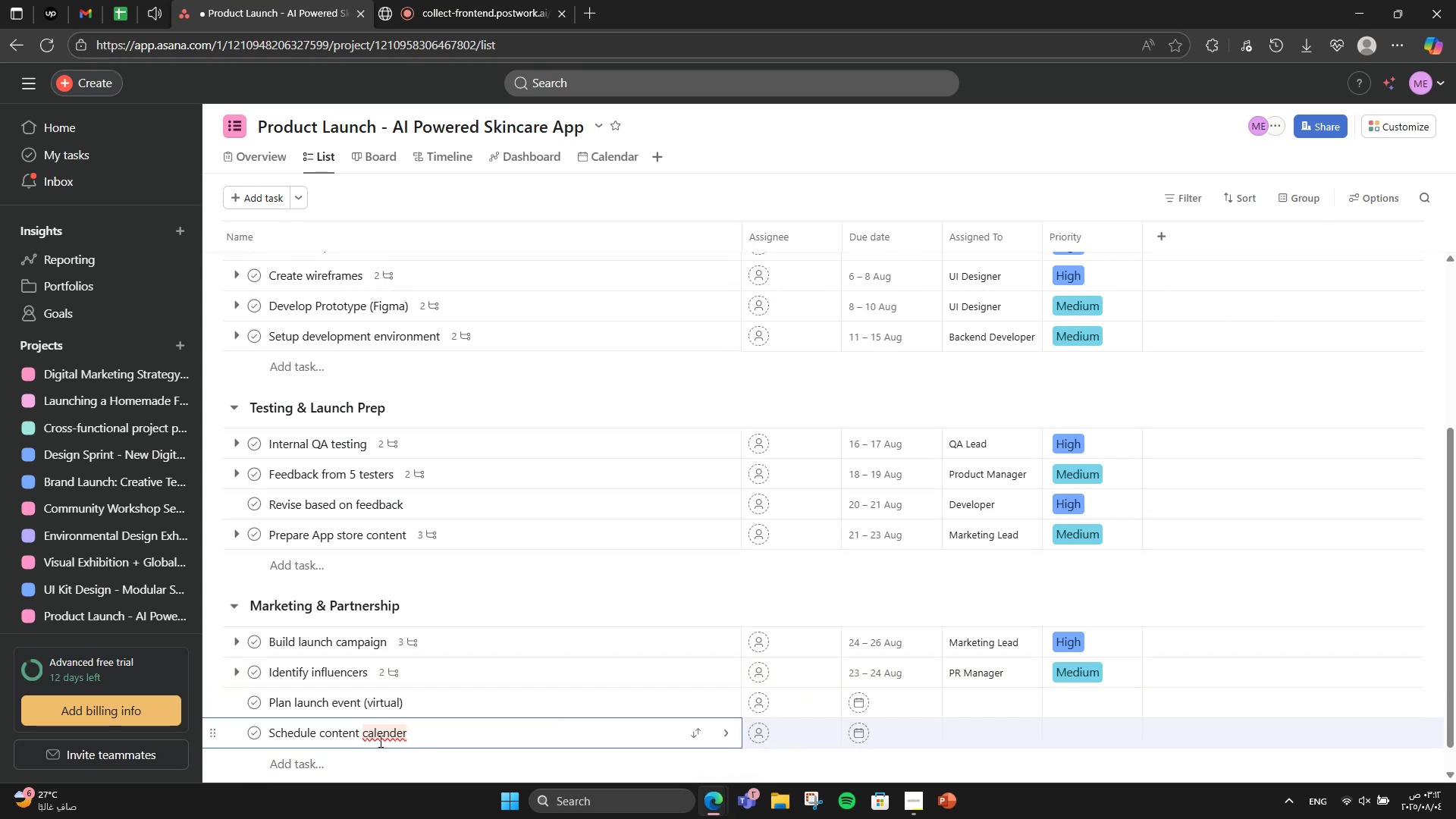 
double_click([379, 741])
 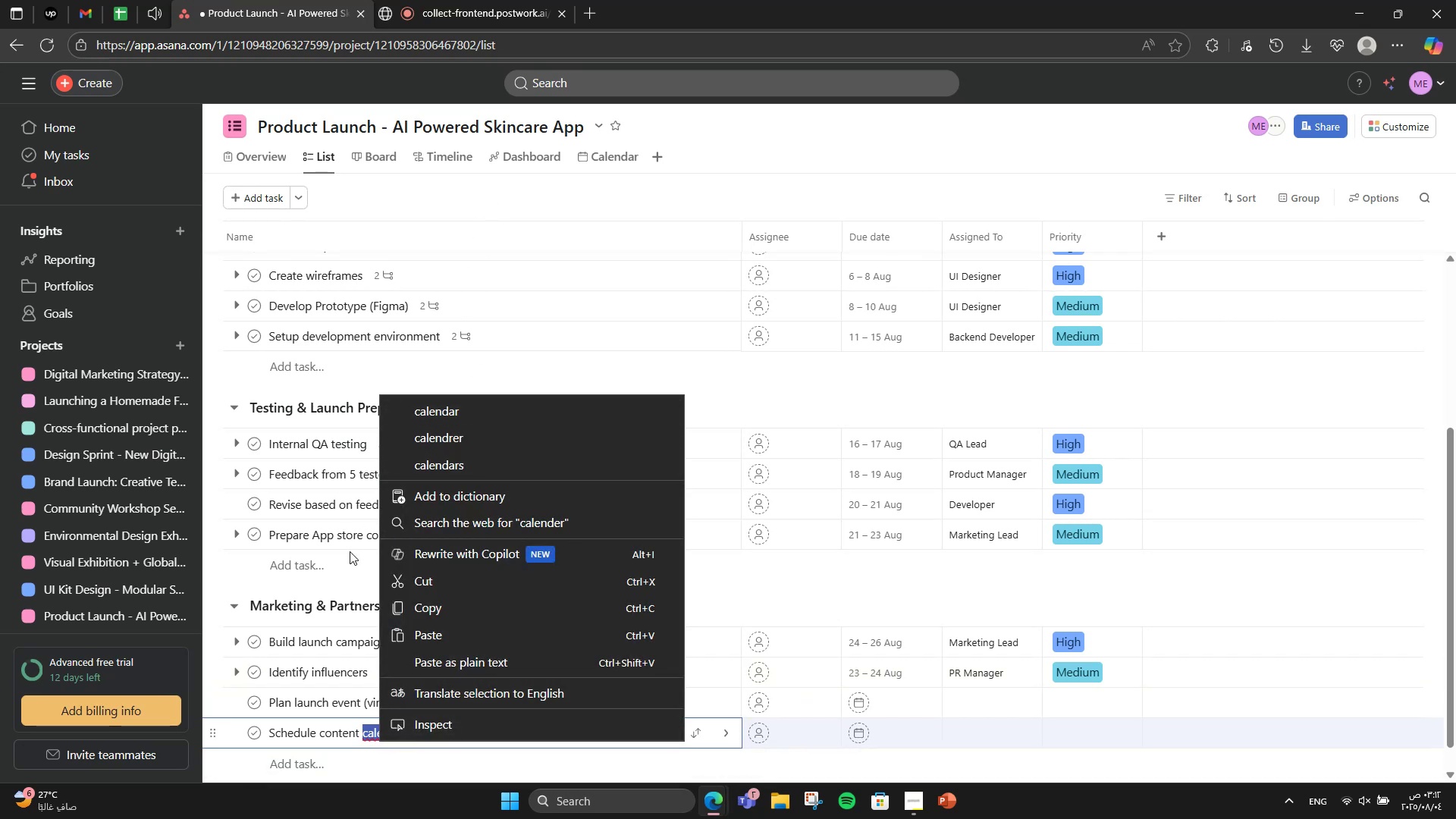 
left_click([532, 414])
 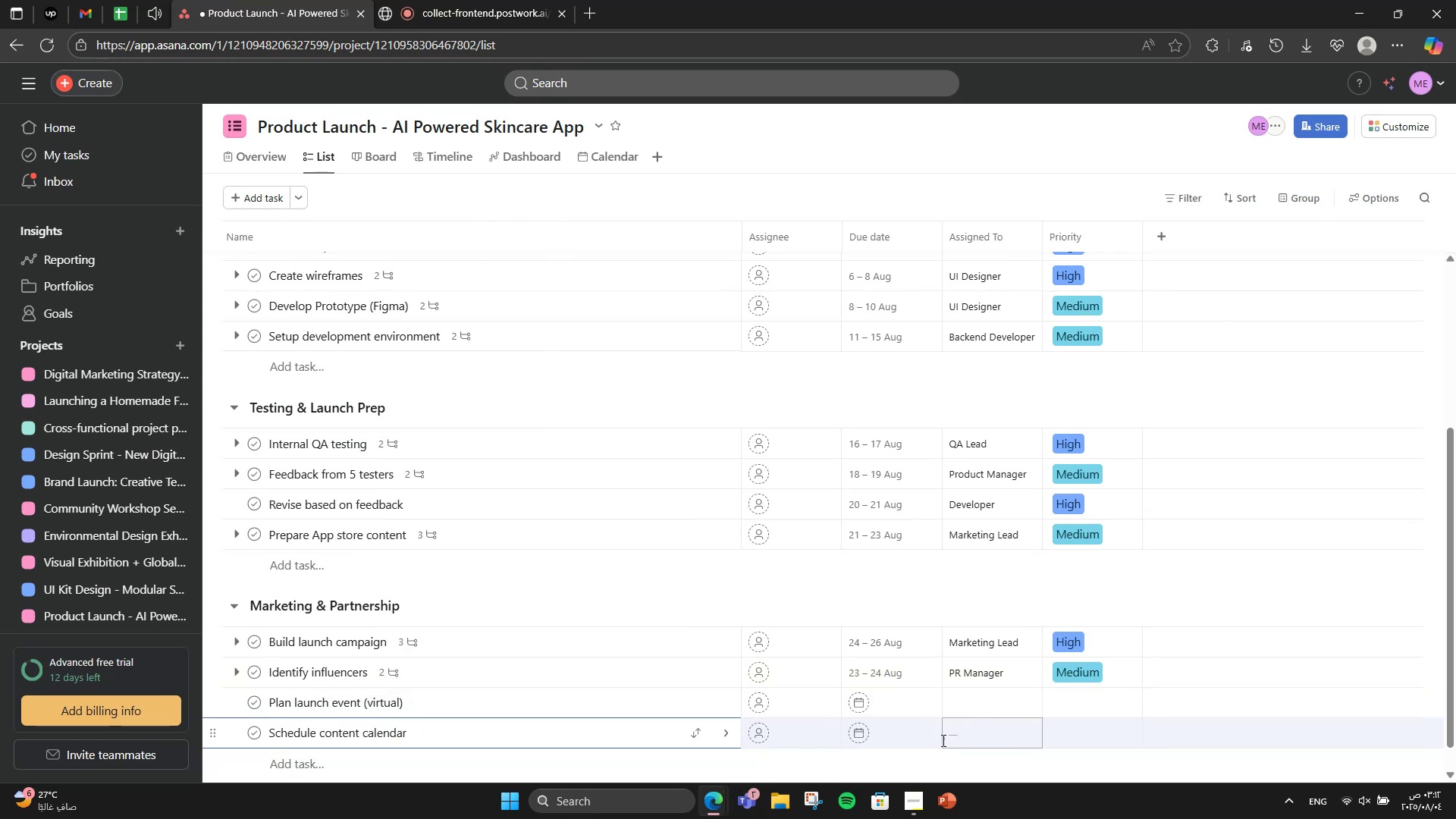 
left_click([925, 712])
 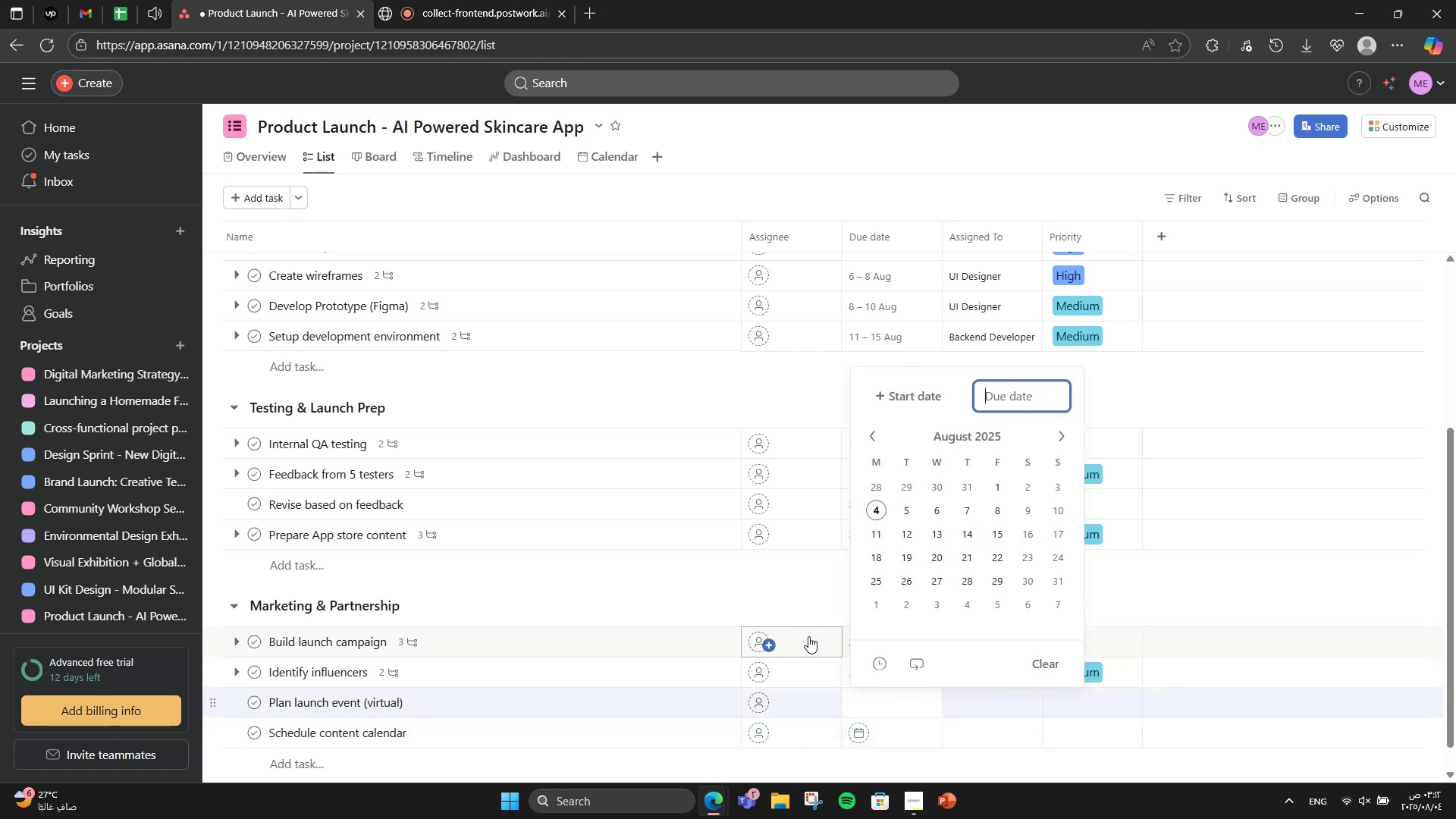 
left_click([758, 600])
 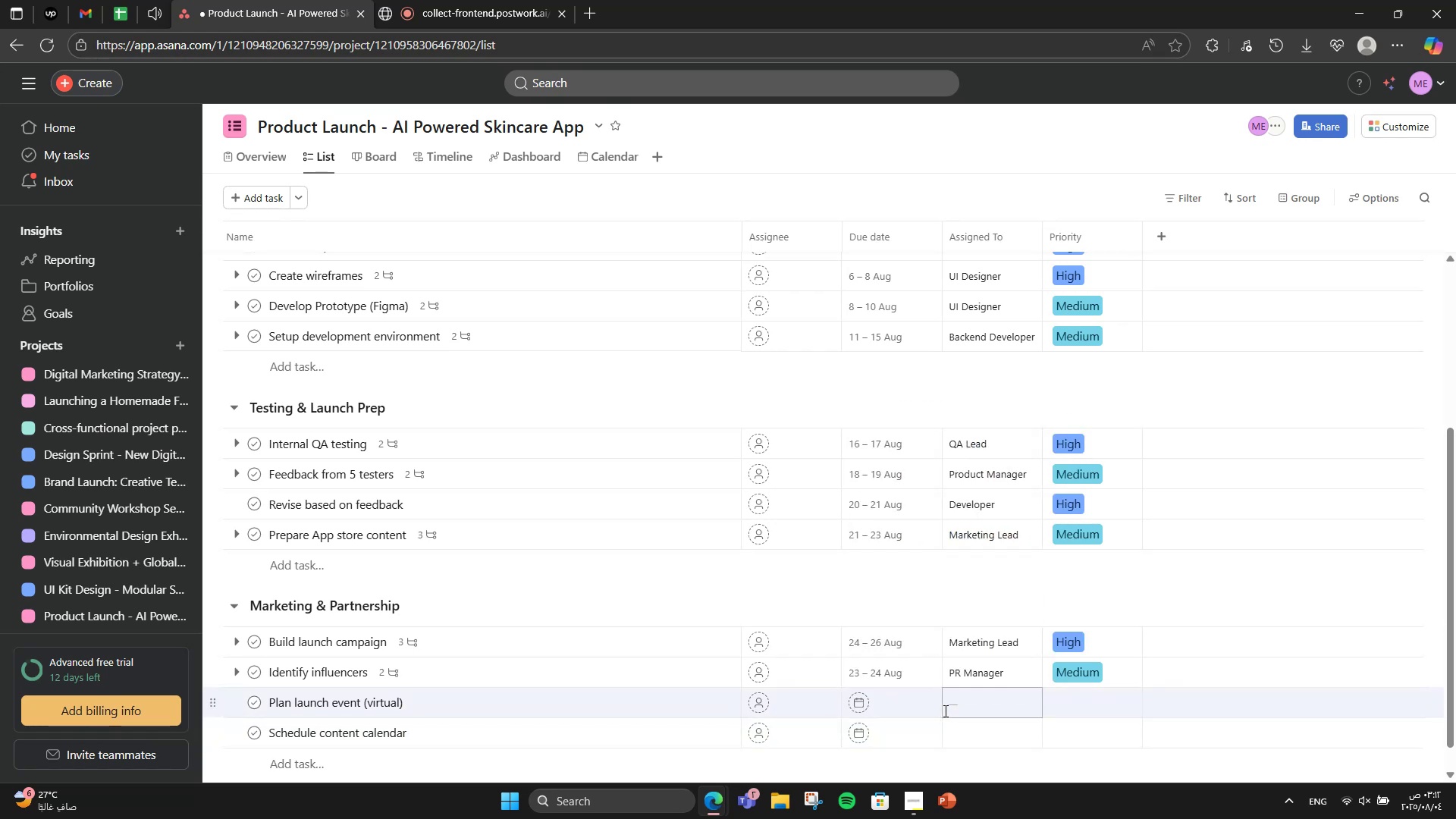 
left_click([930, 709])
 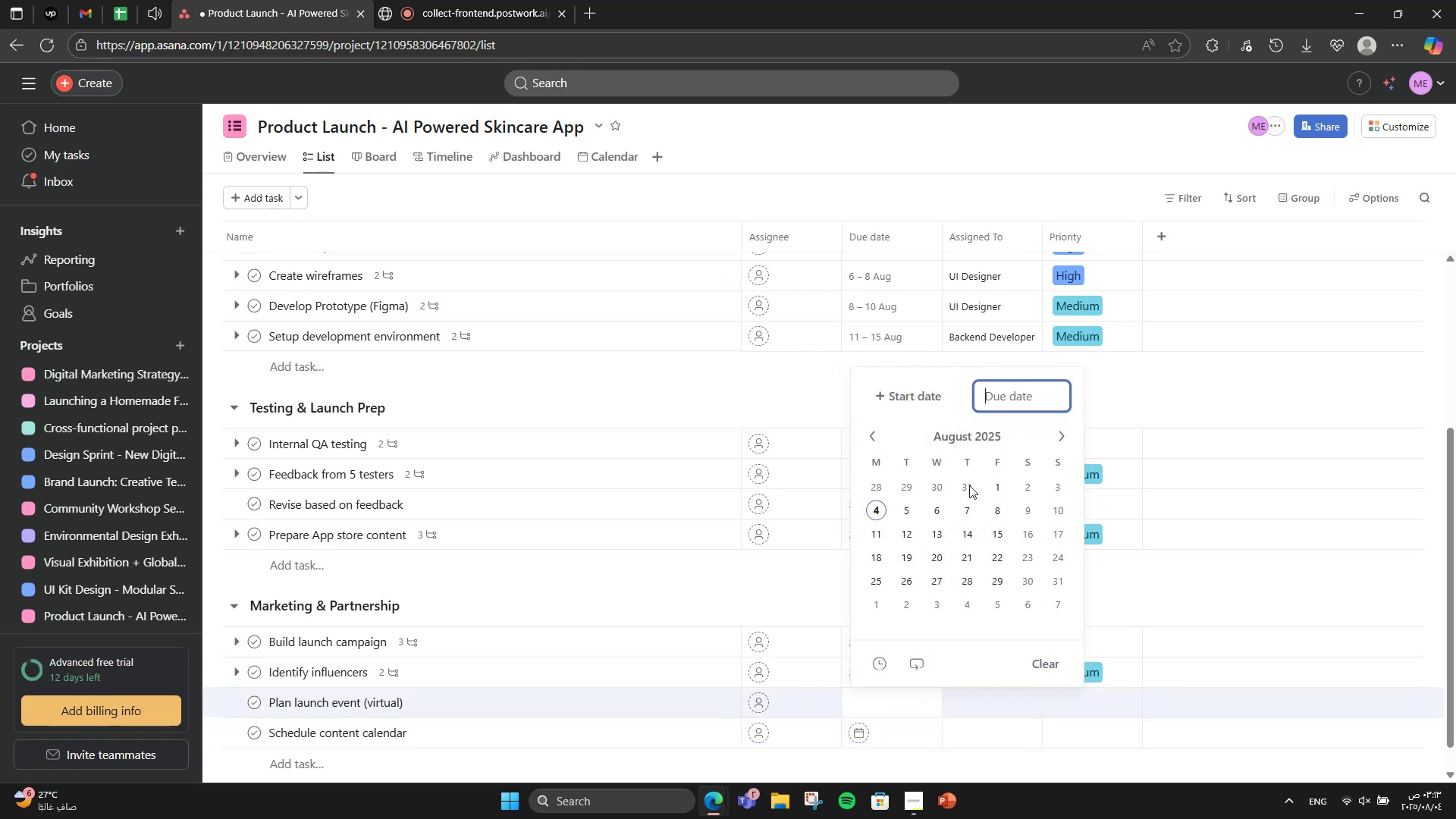 
left_click([913, 400])
 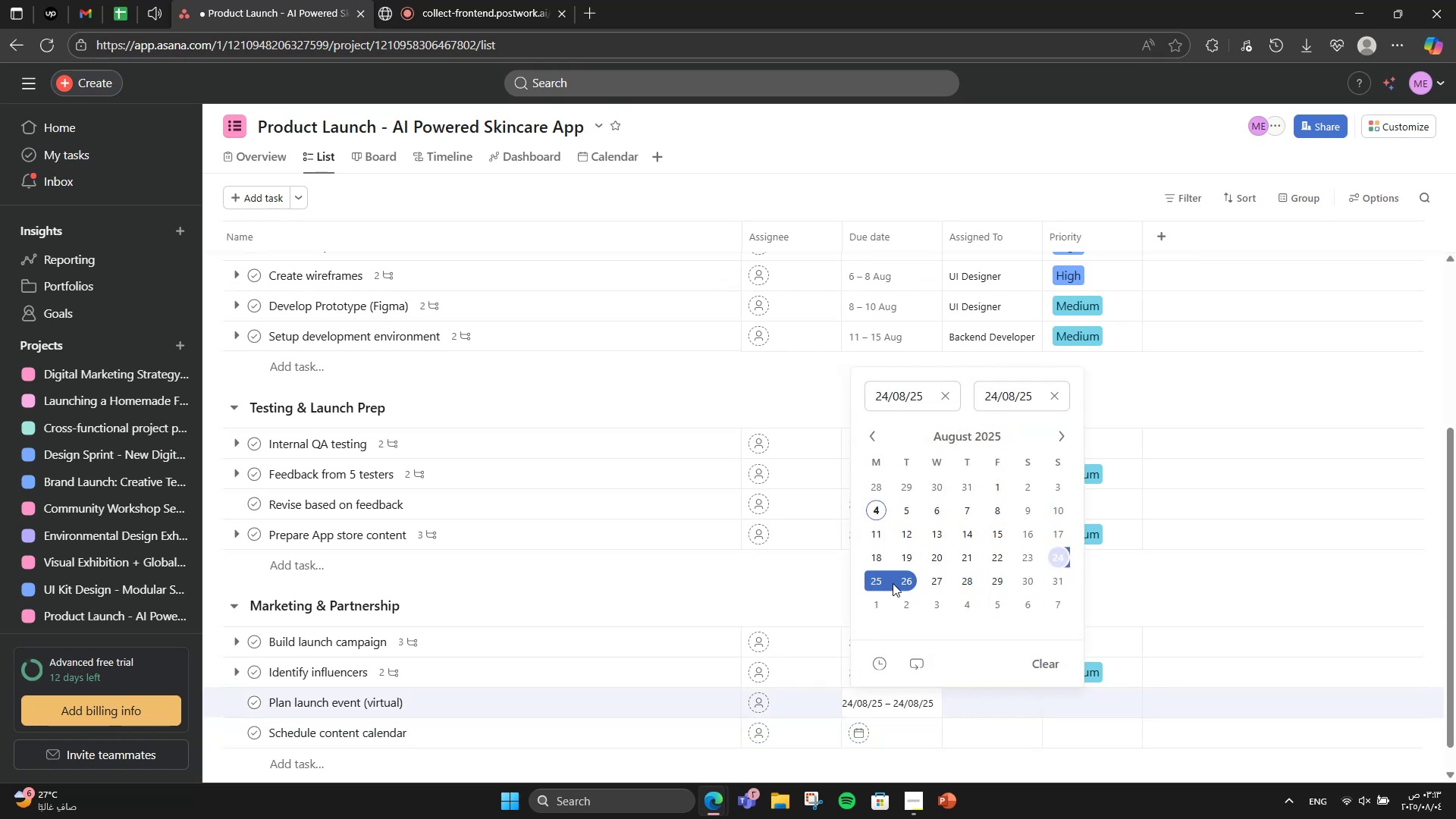 
left_click([900, 579])
 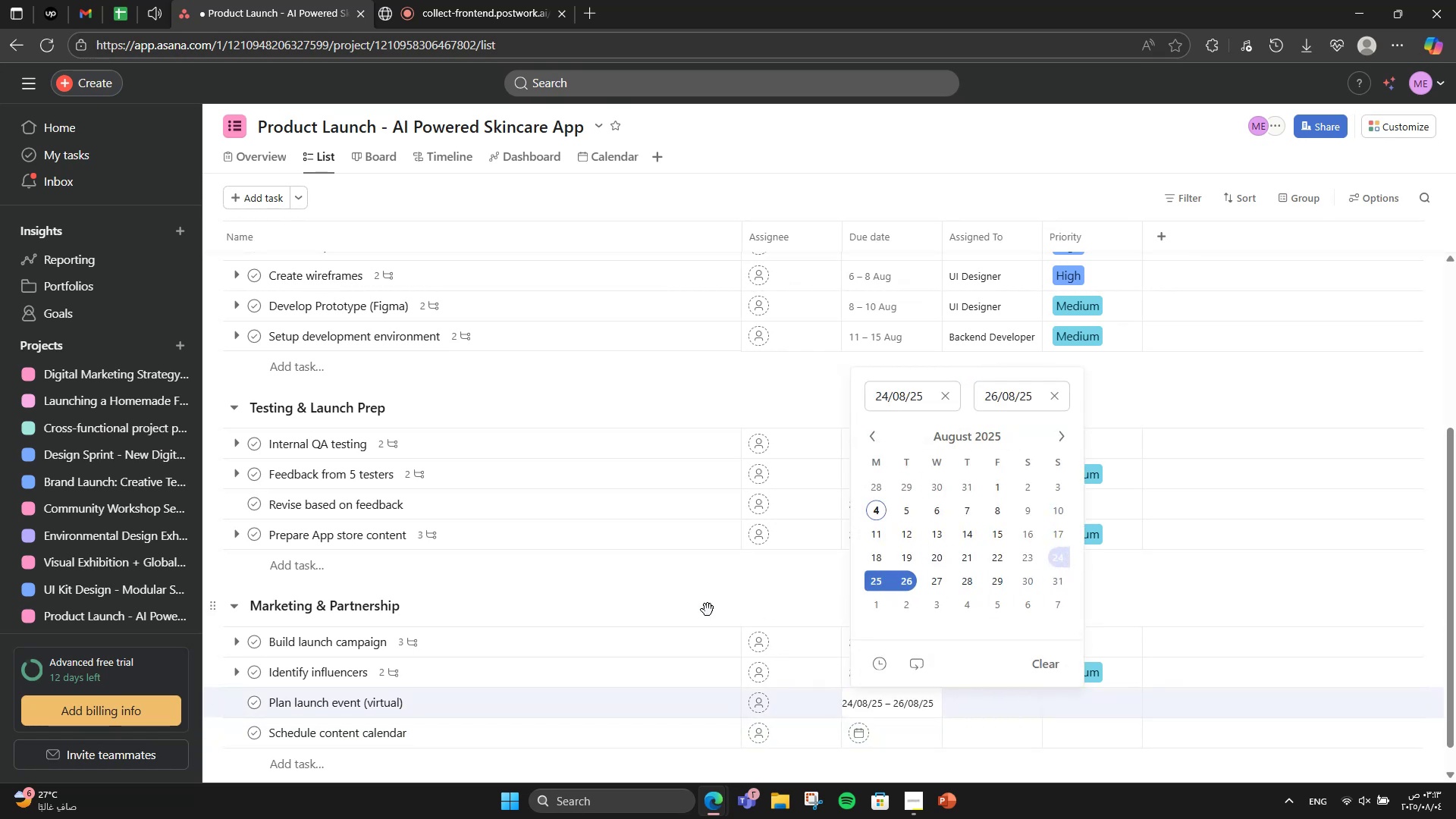 
left_click([710, 609])
 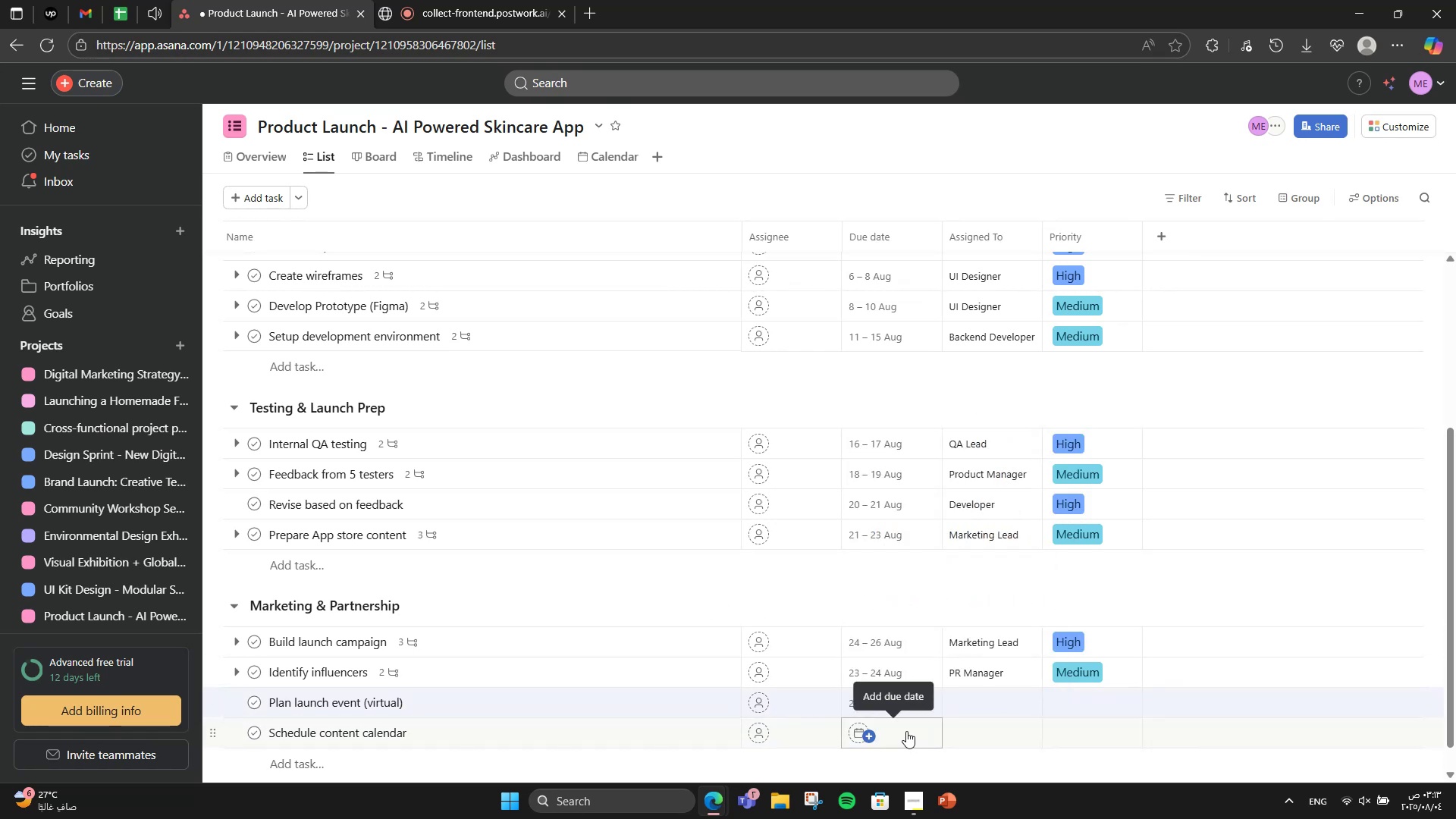 
left_click([906, 731])
 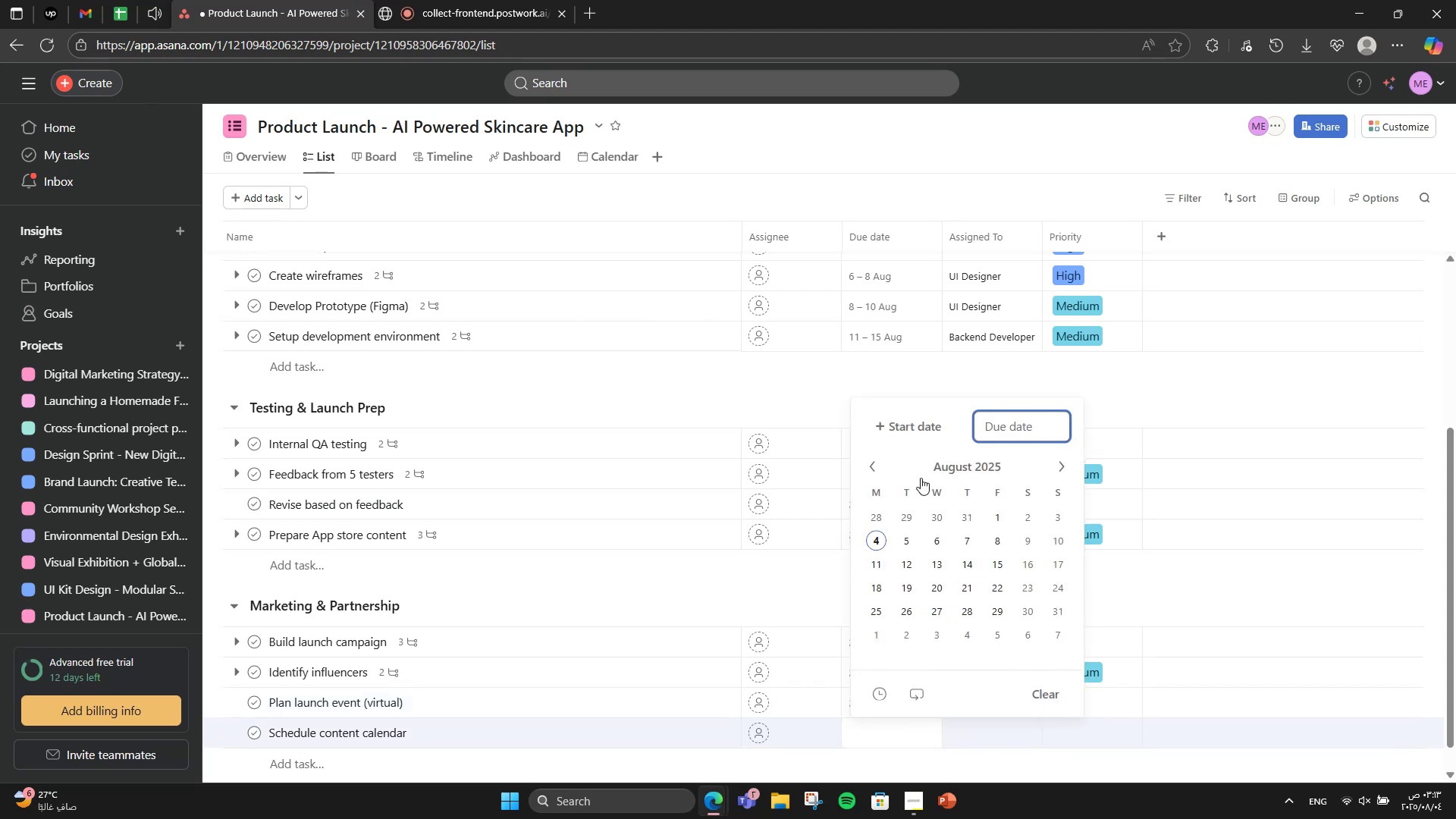 
left_click([902, 428])
 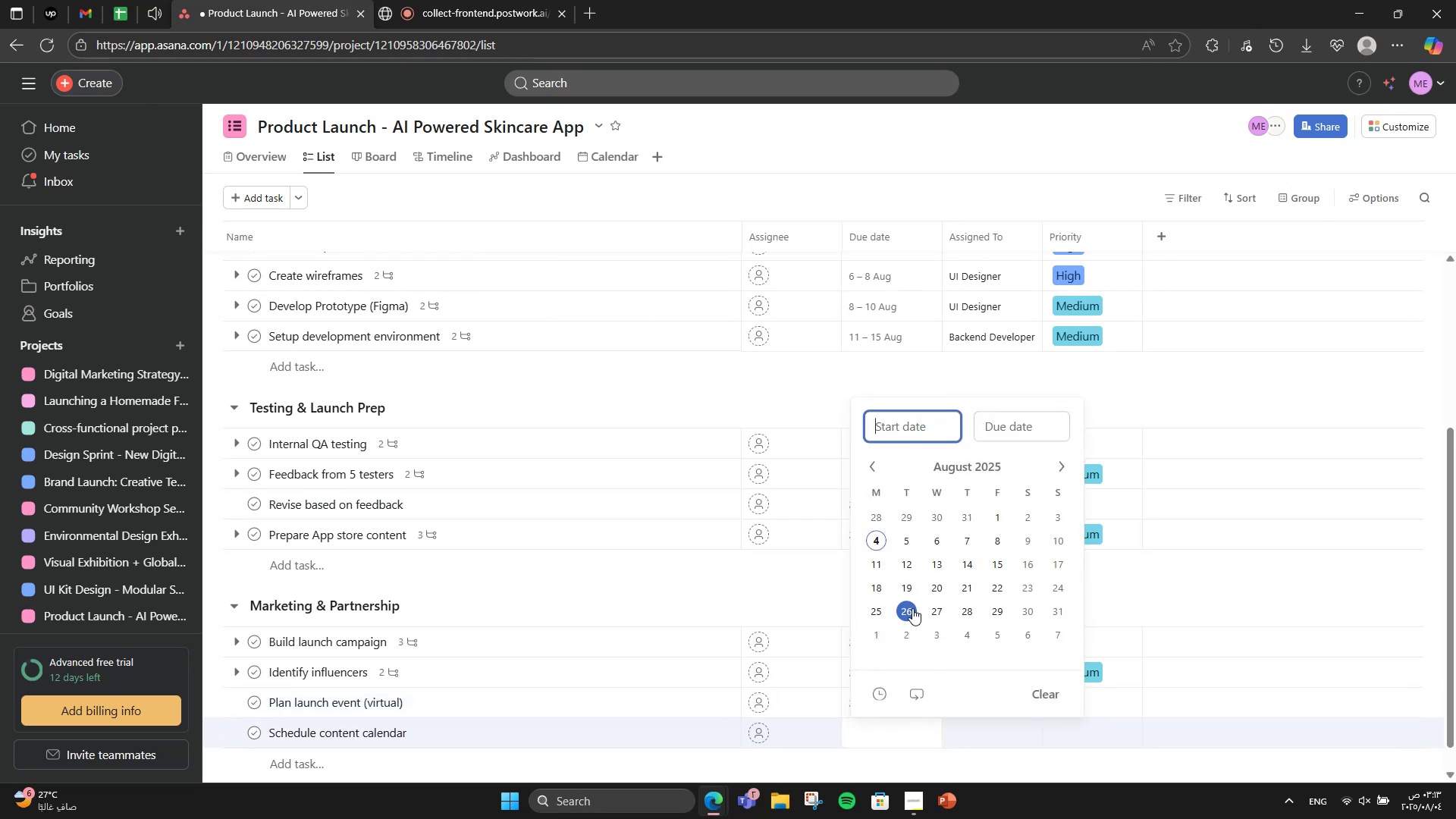 
left_click([794, 592])
 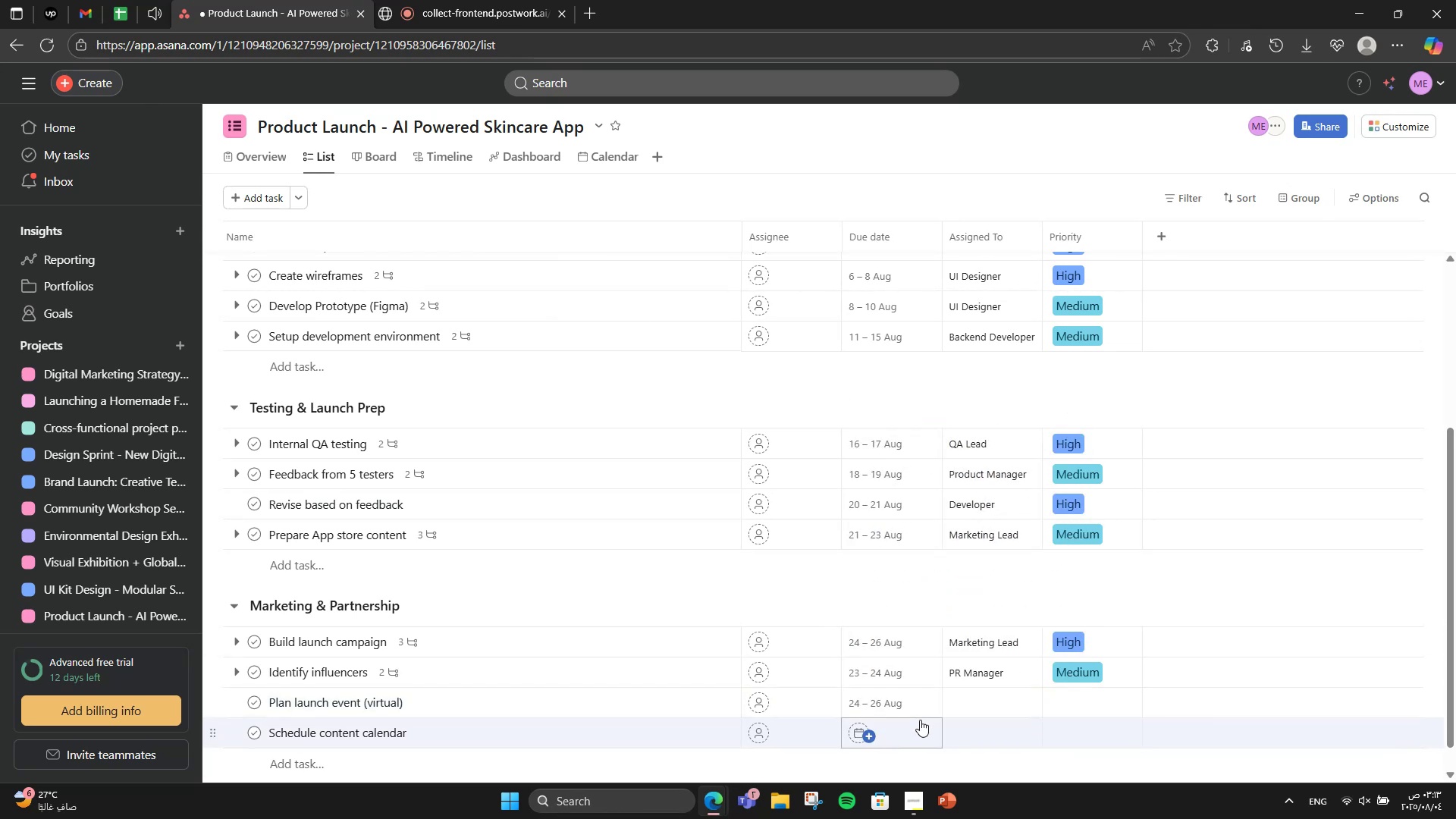 
left_click([918, 720])
 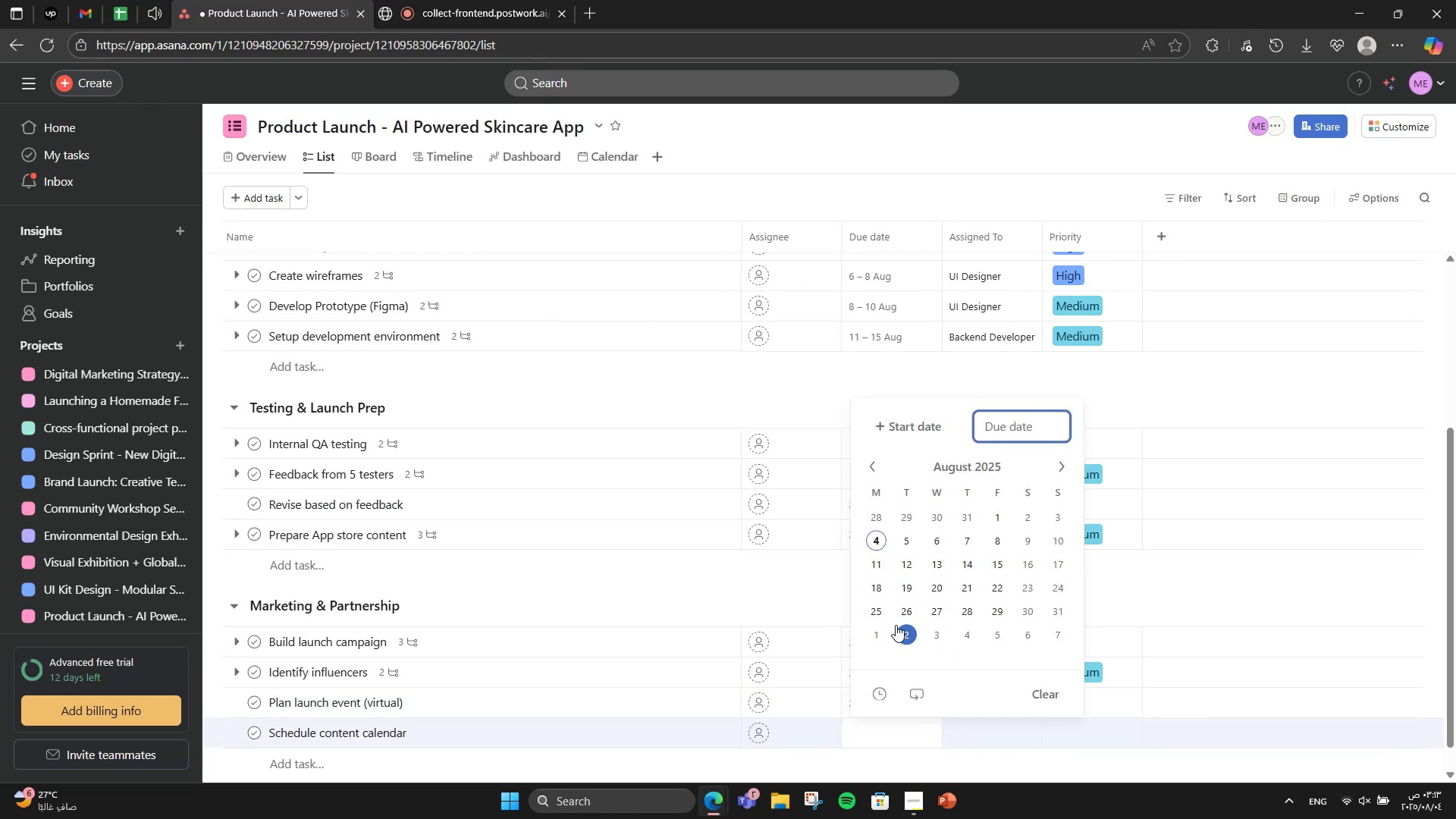 
wait(5.69)
 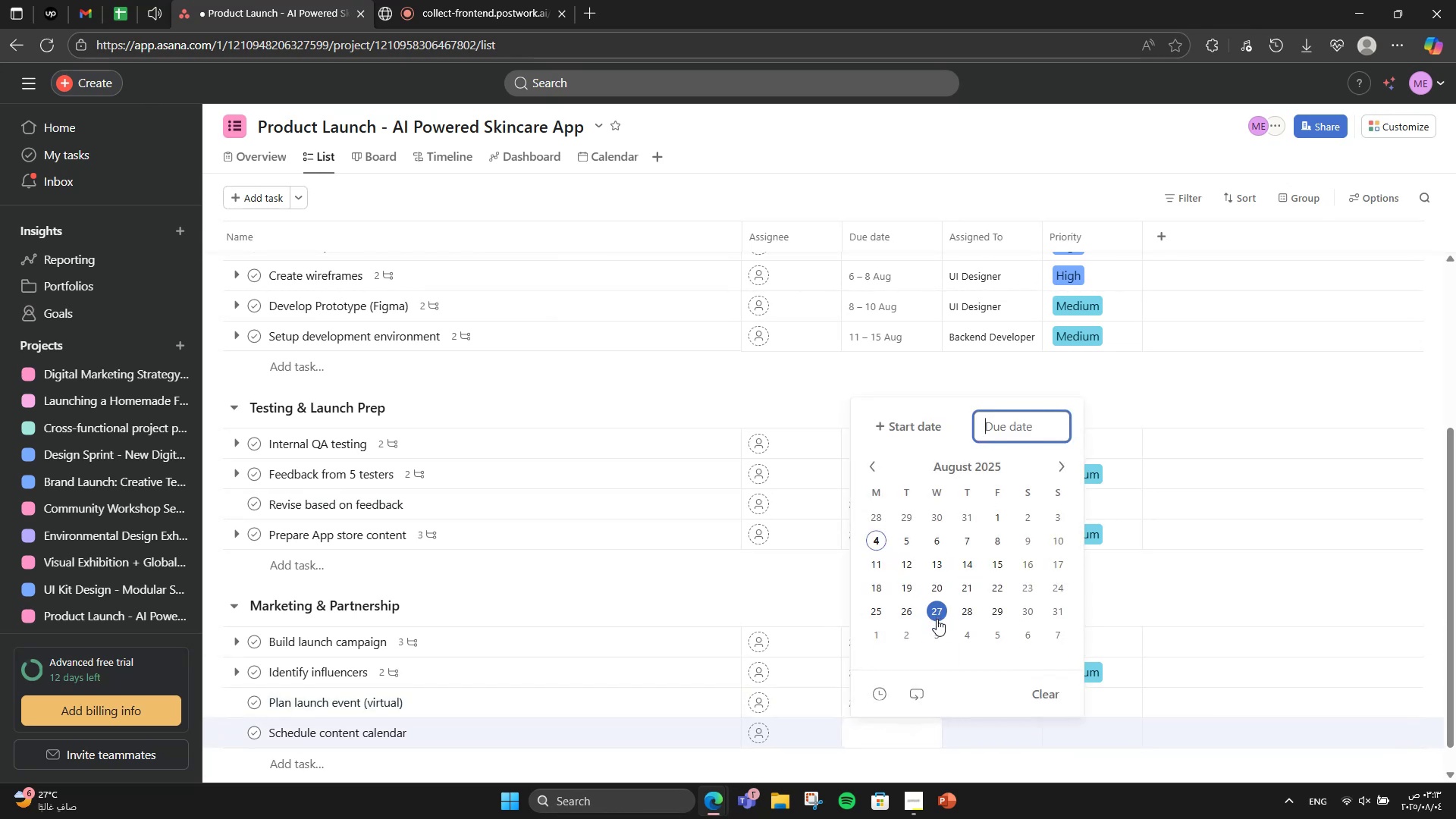 
left_click([893, 432])
 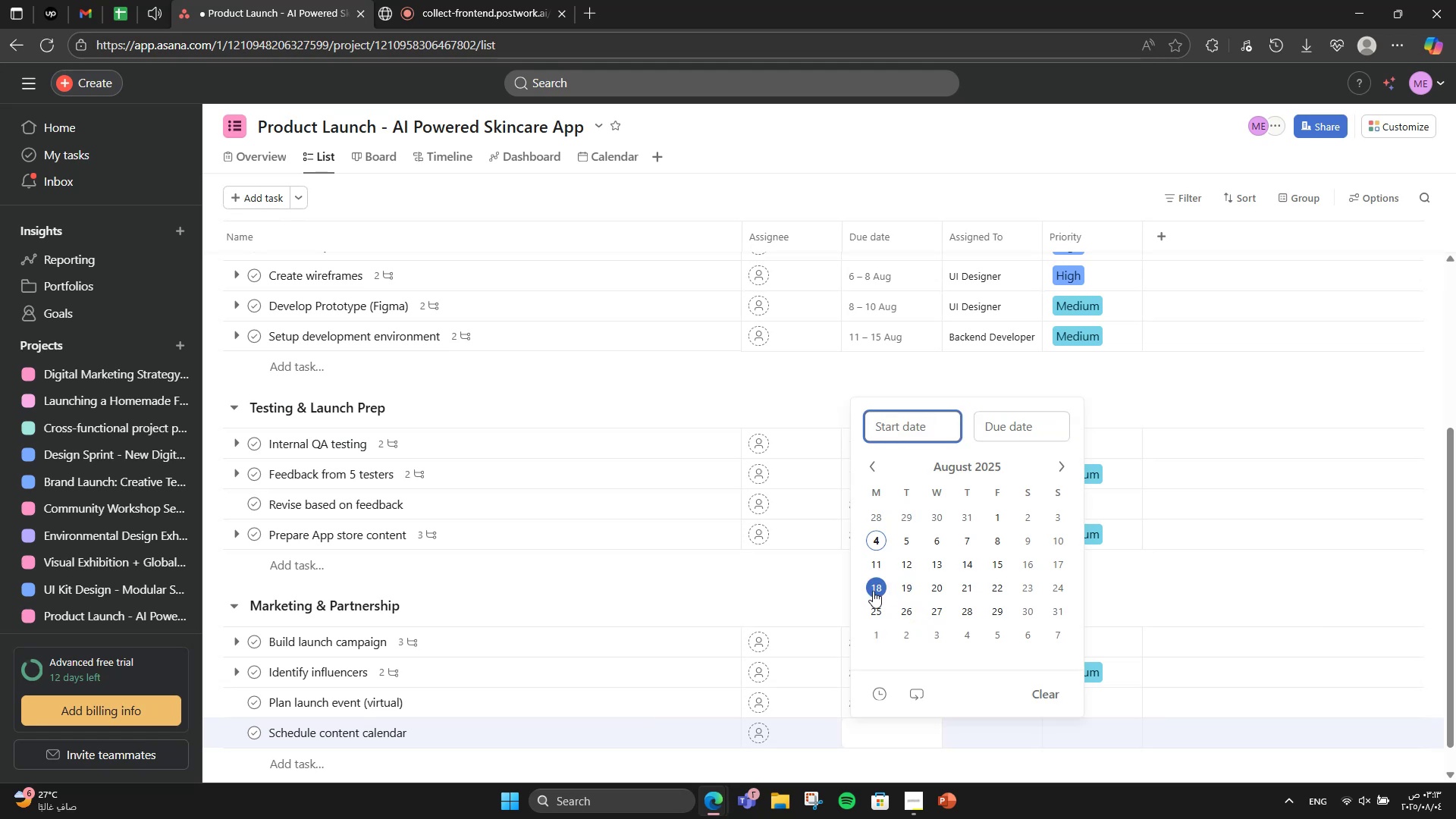 
left_click([843, 592])
 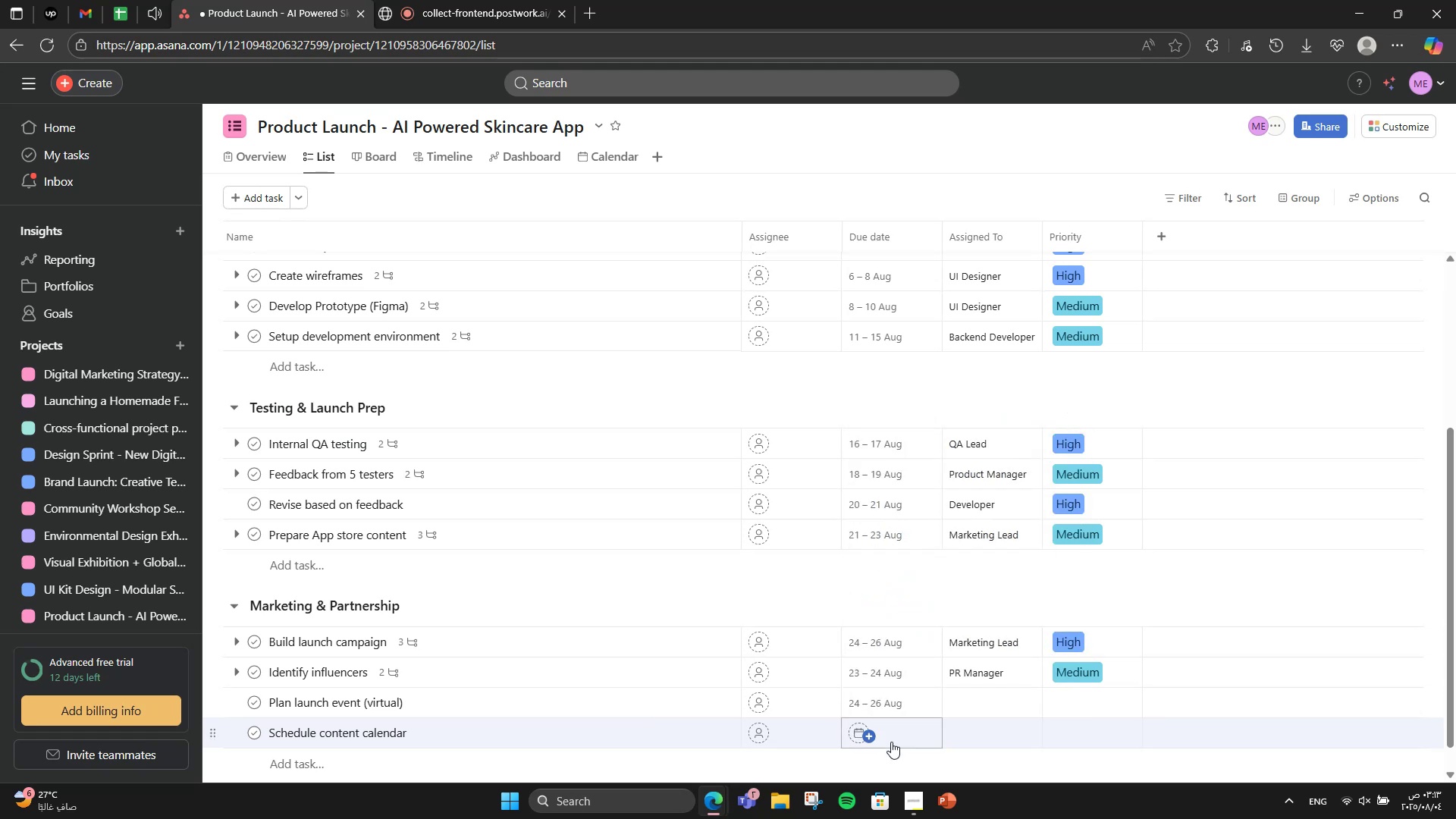 
left_click([892, 733])
 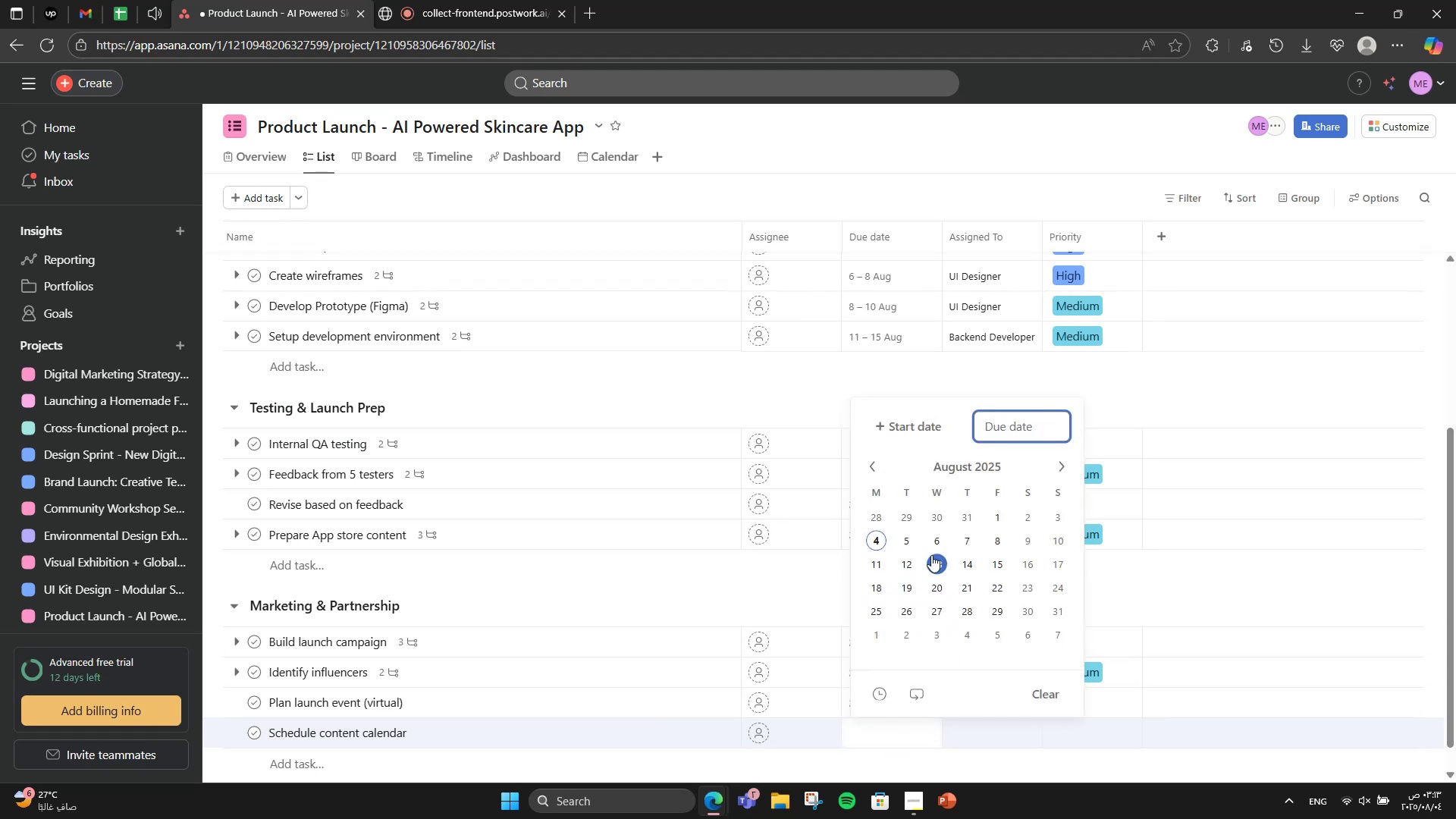 
left_click([900, 428])
 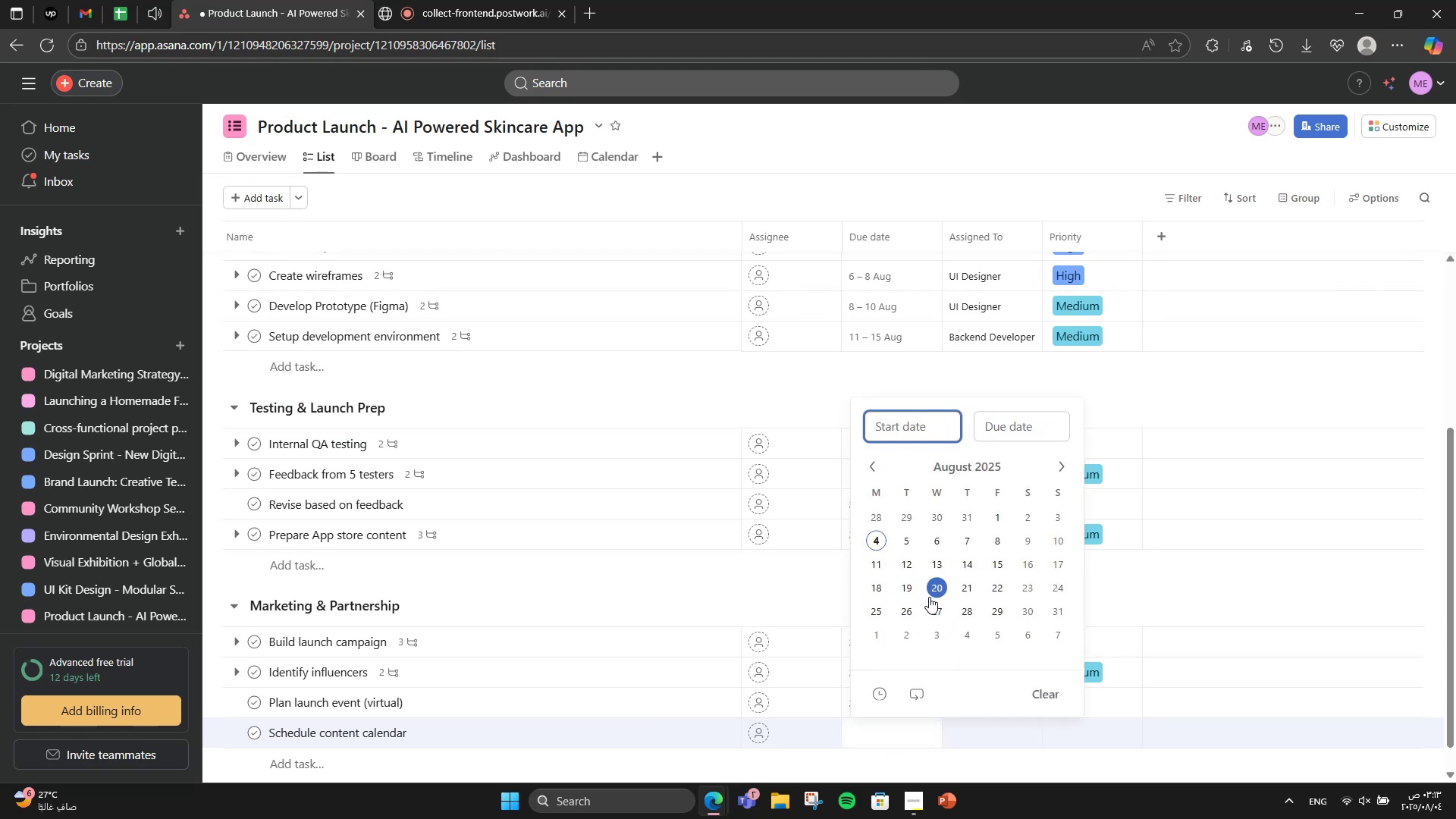 
left_click([931, 605])
 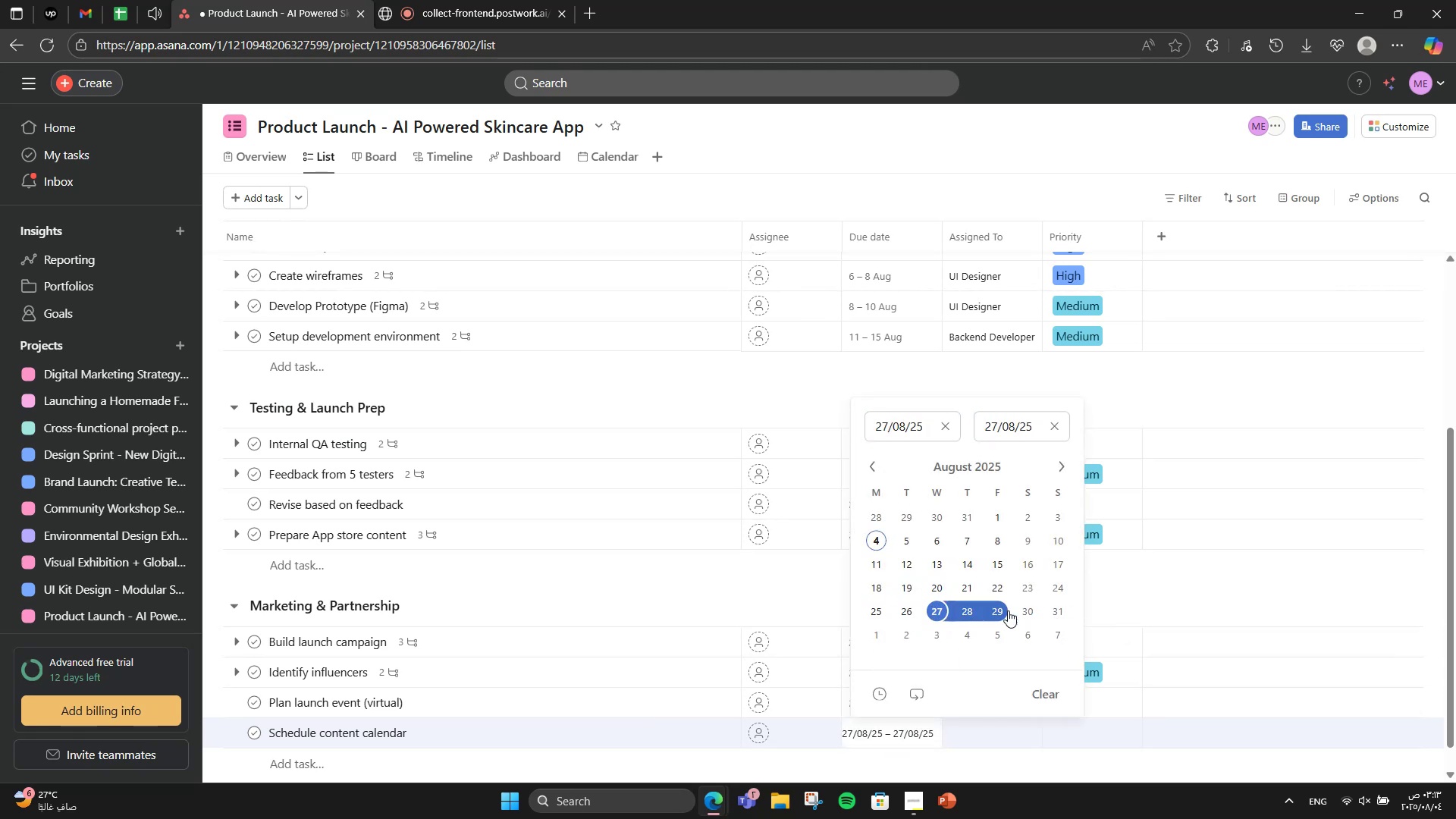 
left_click([1006, 610])
 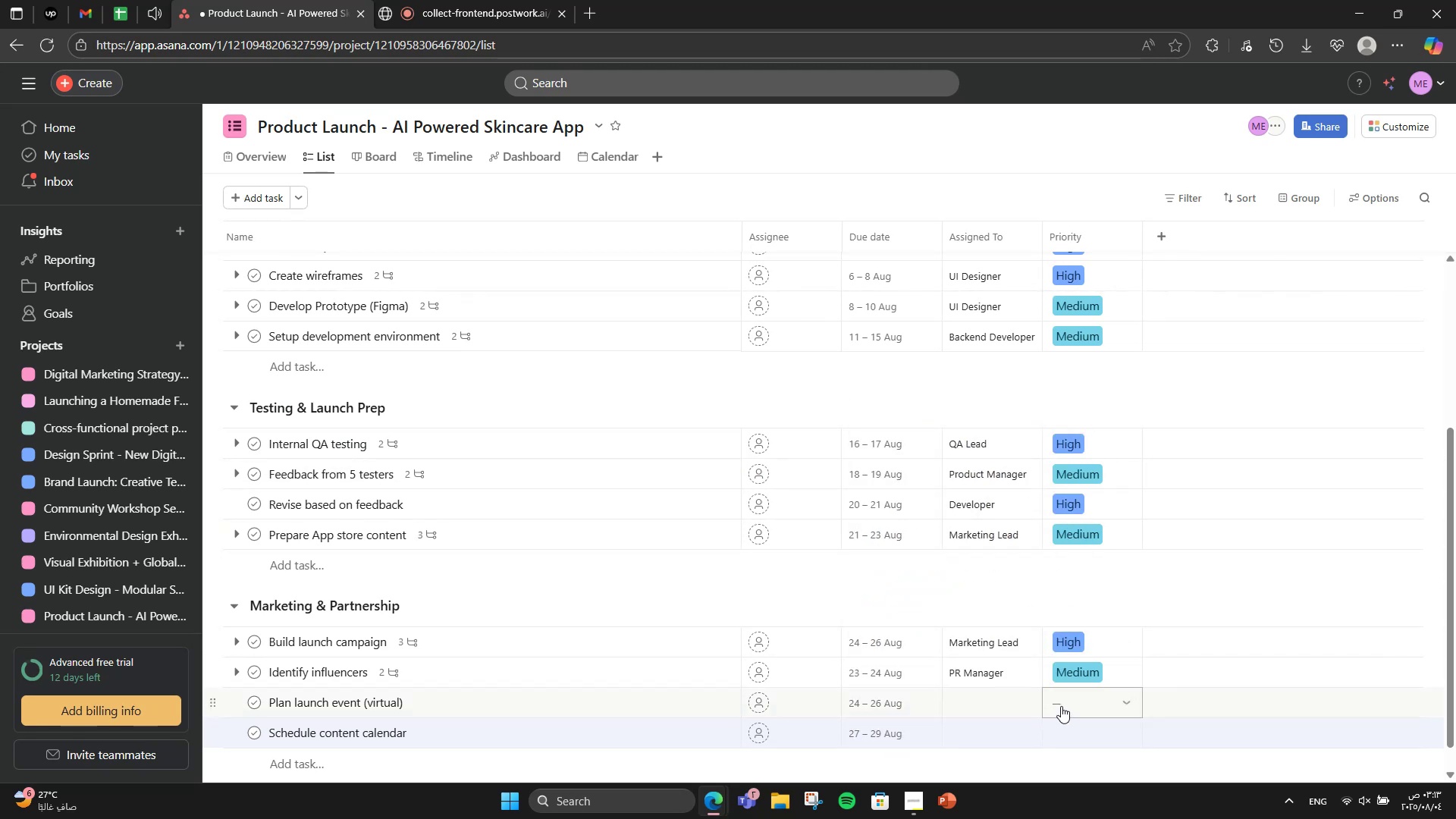 
left_click([1009, 704])
 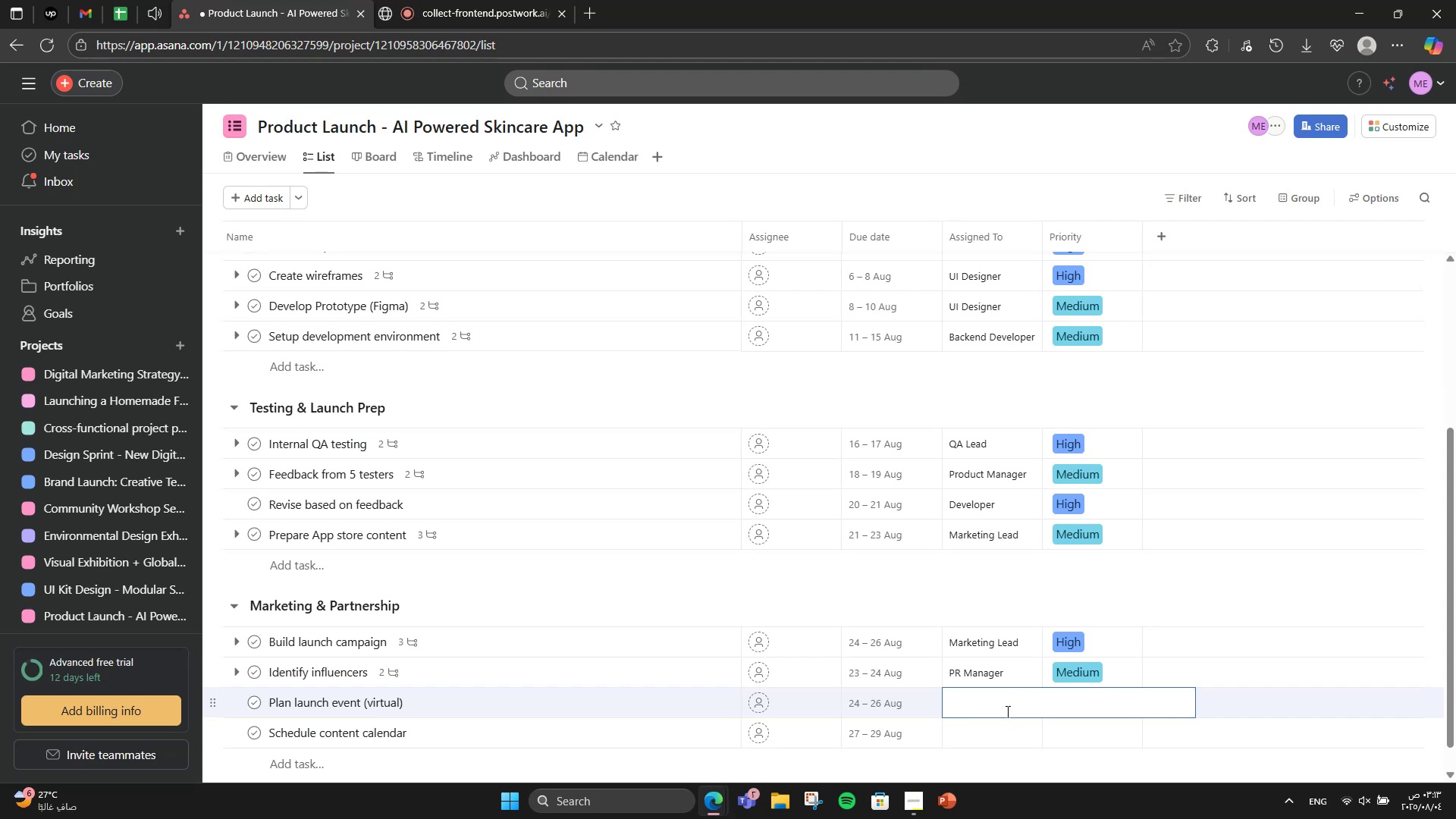 
left_click([940, 579])
 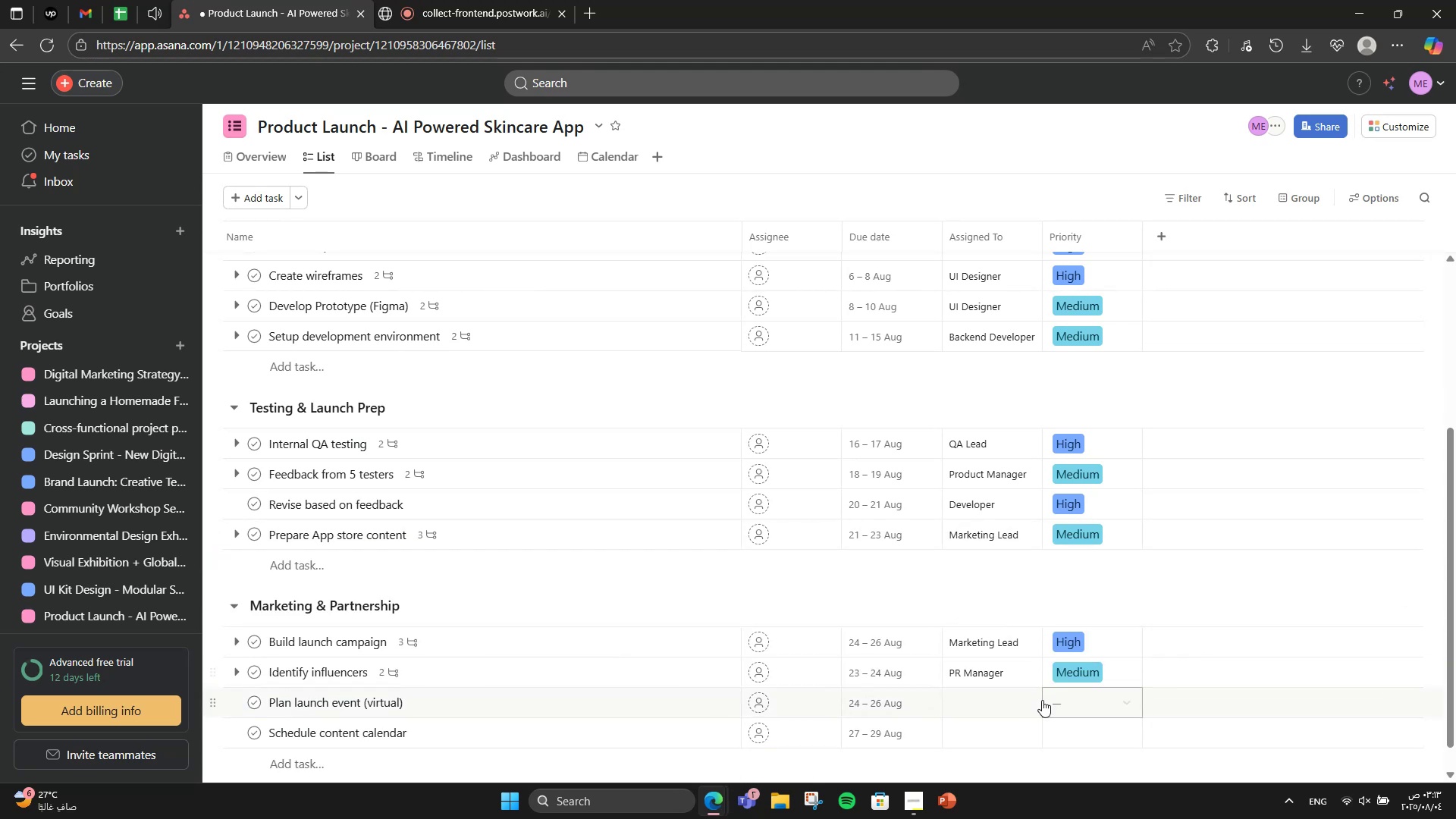 
double_click([1025, 701])
 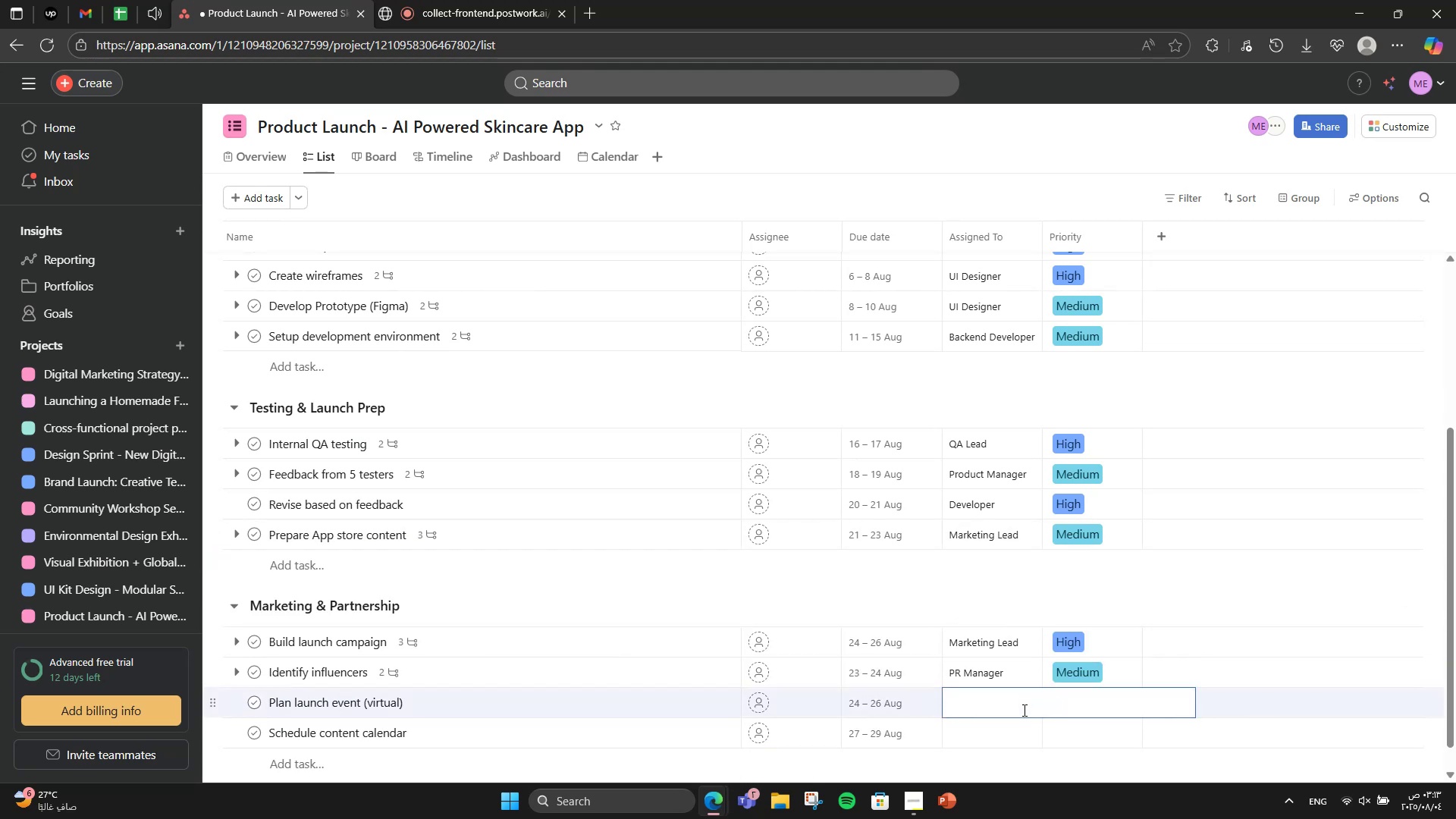 
mouse_move([856, 660])
 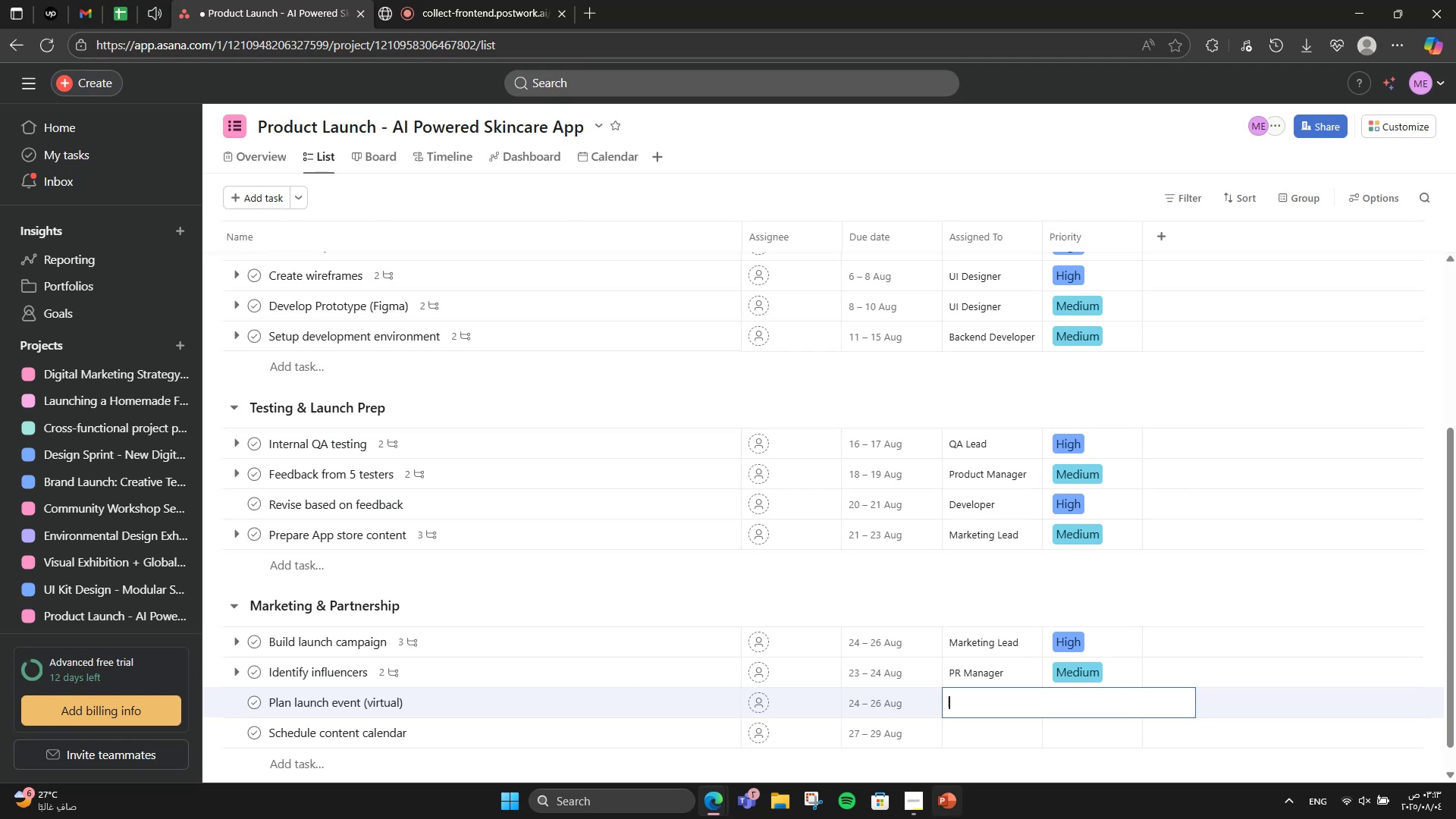 
type(Event Coordinator)
 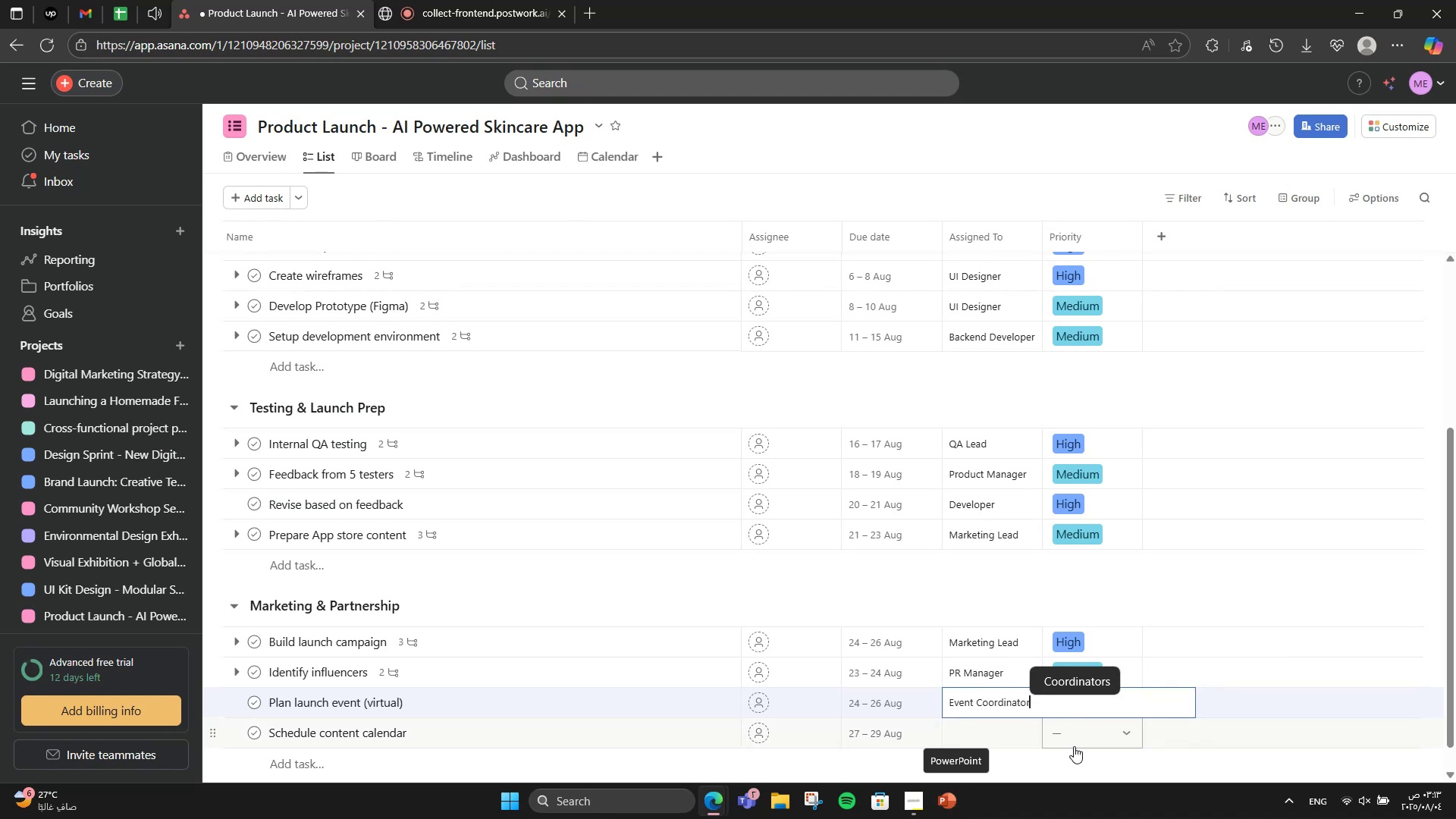 
left_click([1097, 591])
 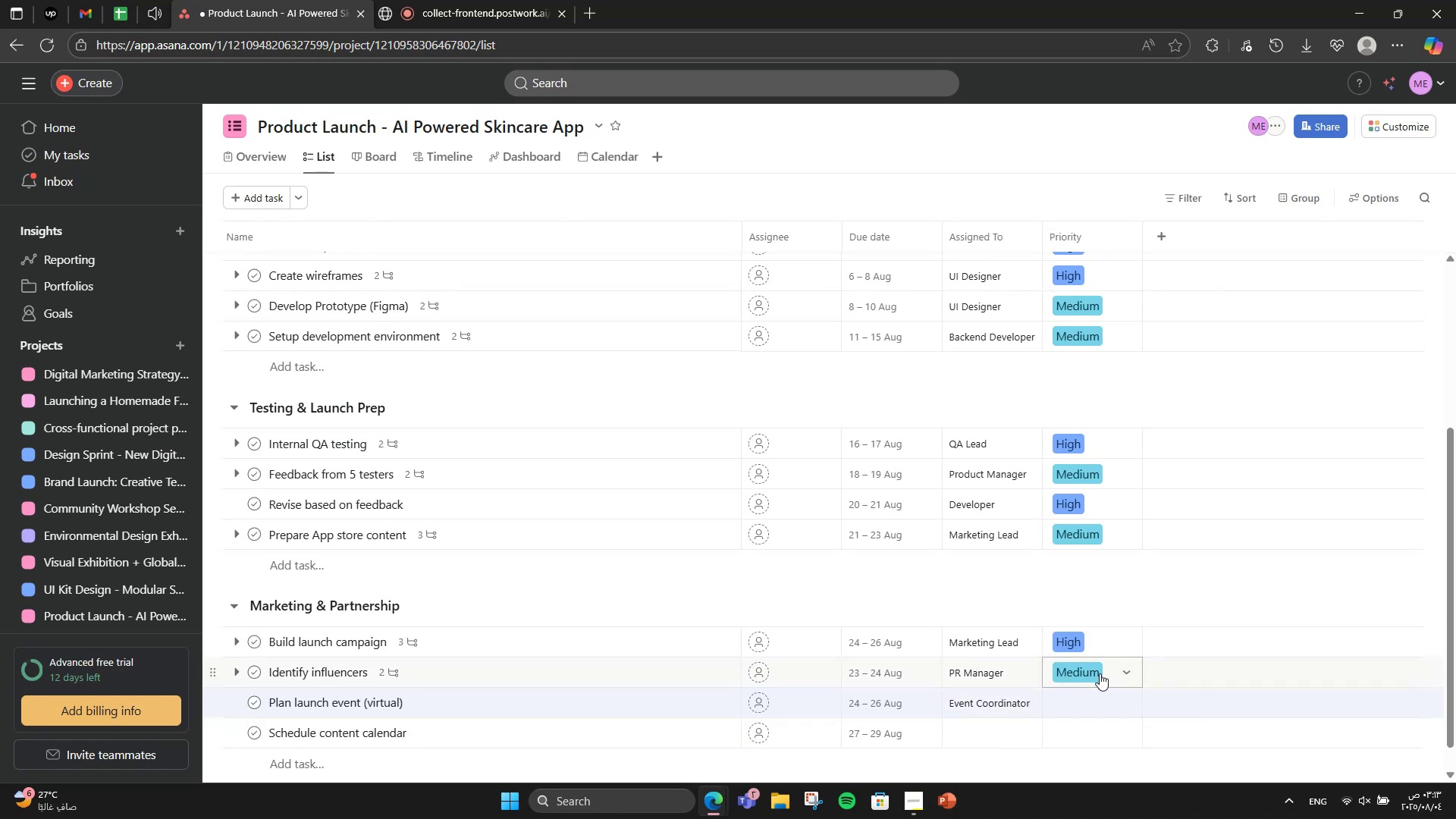 
left_click([1100, 686])
 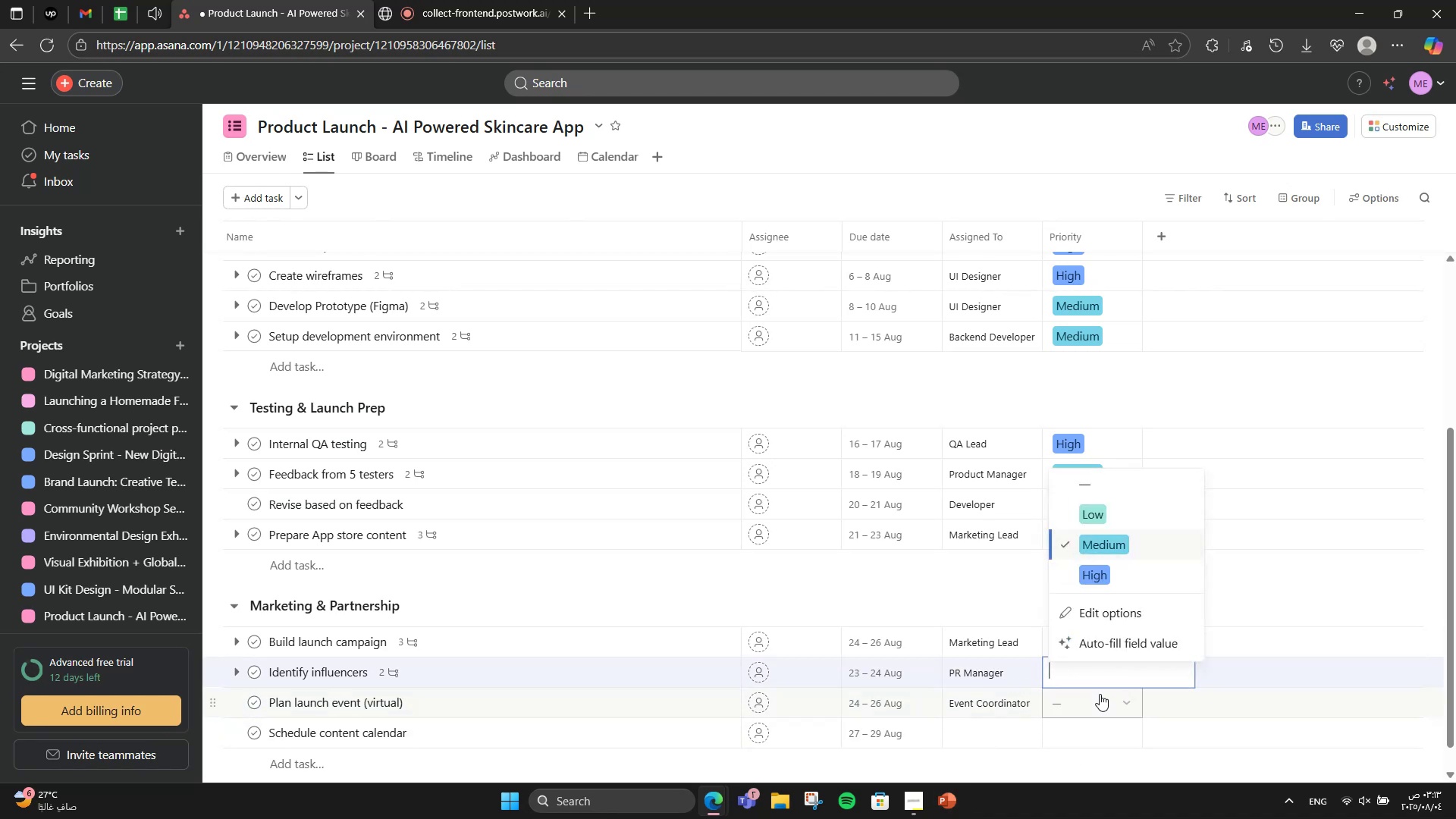 
double_click([1100, 696])
 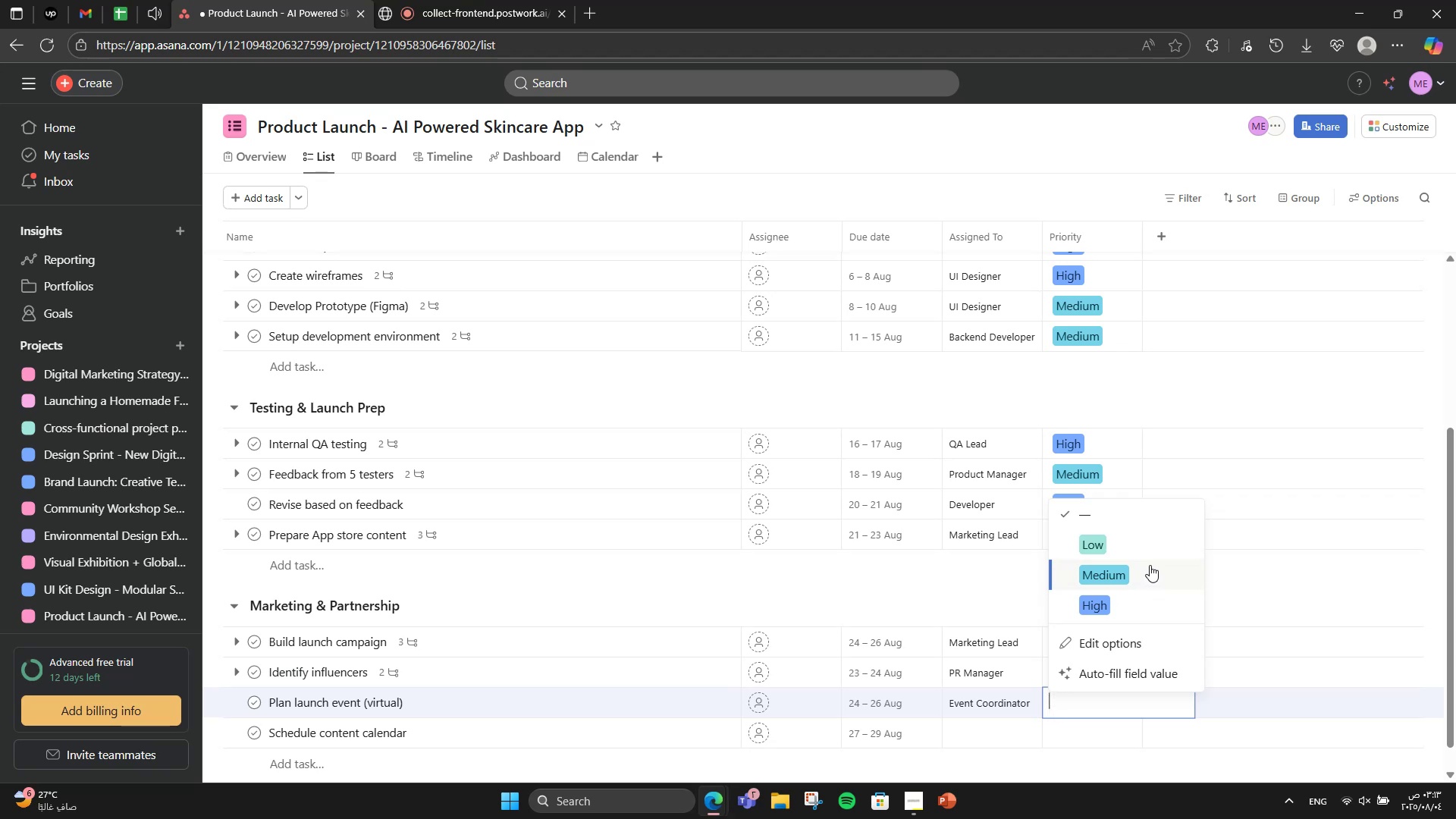 
left_click([1150, 556])
 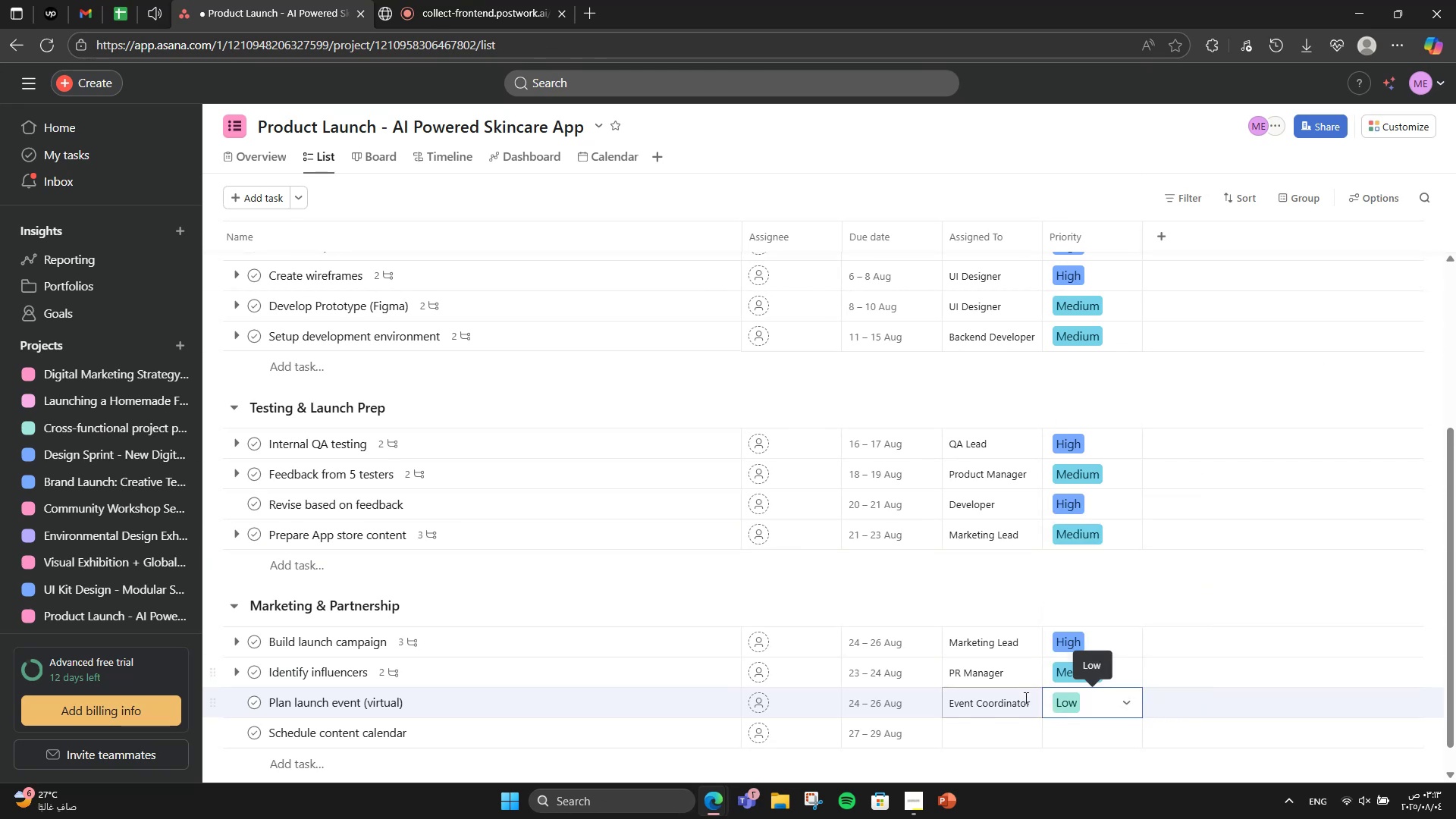 
left_click([1012, 730])
 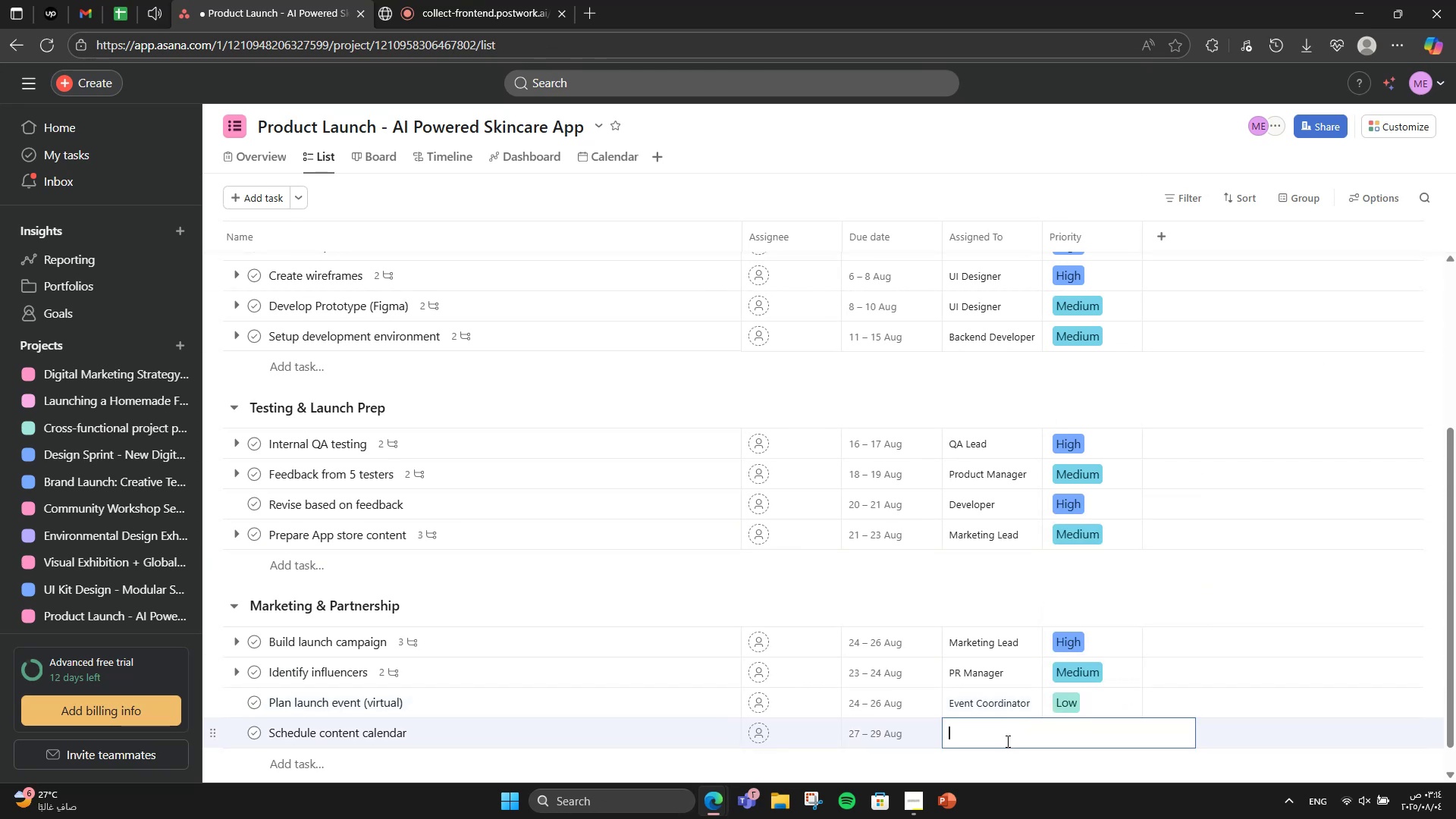 
type(Ensure continuous engagement)
 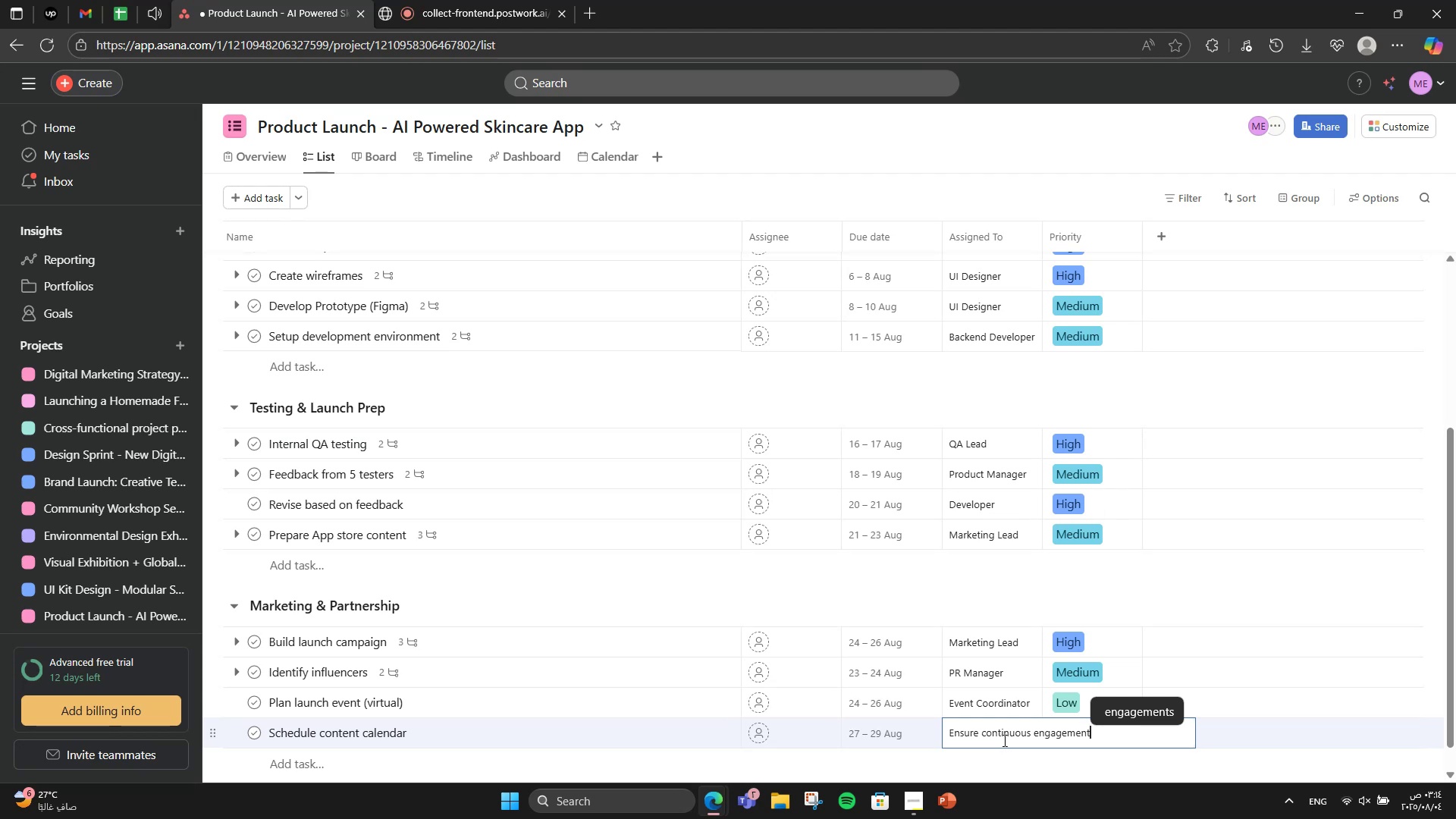 
key(Control+A)
 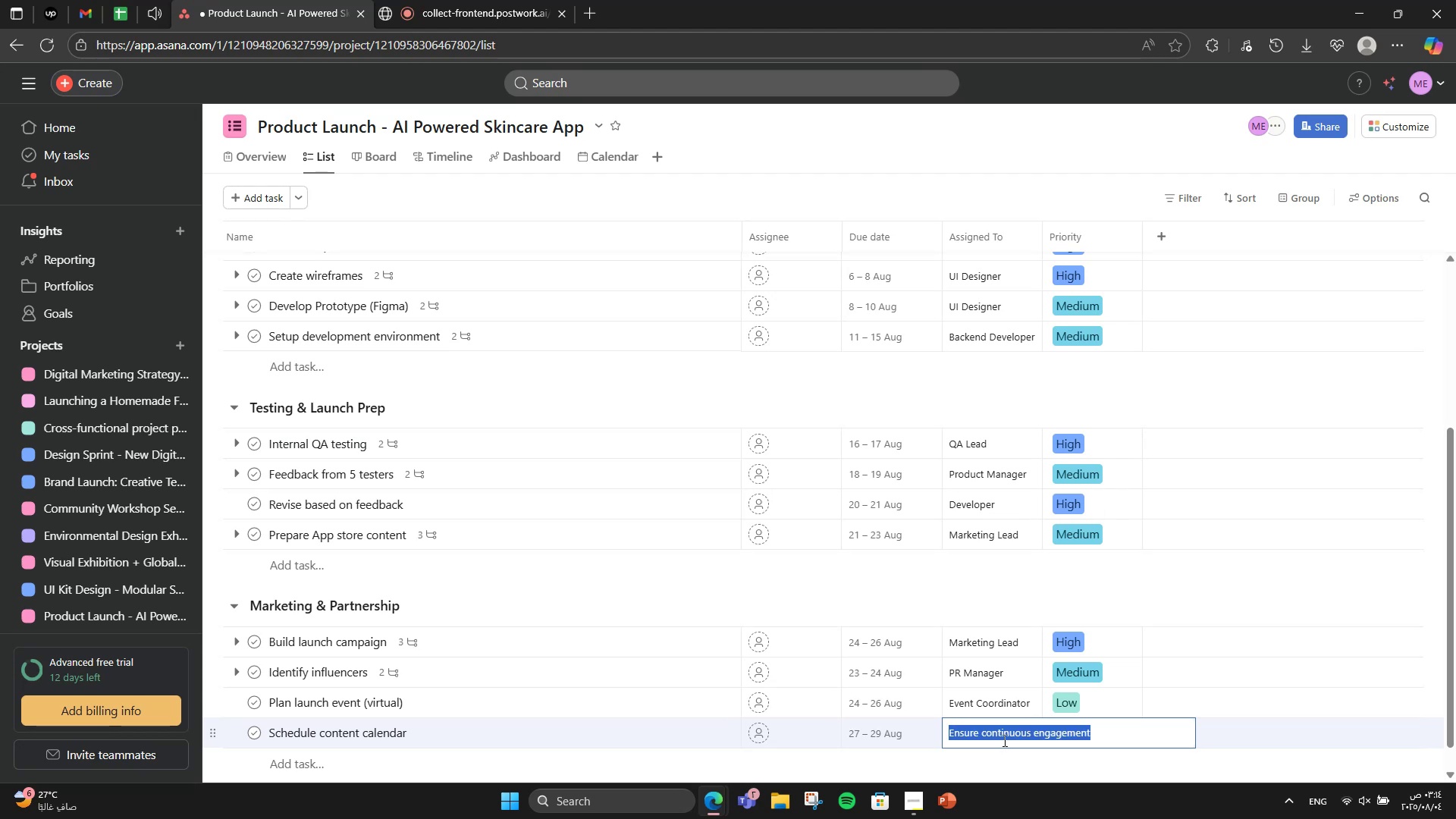 
key(Control+C)
 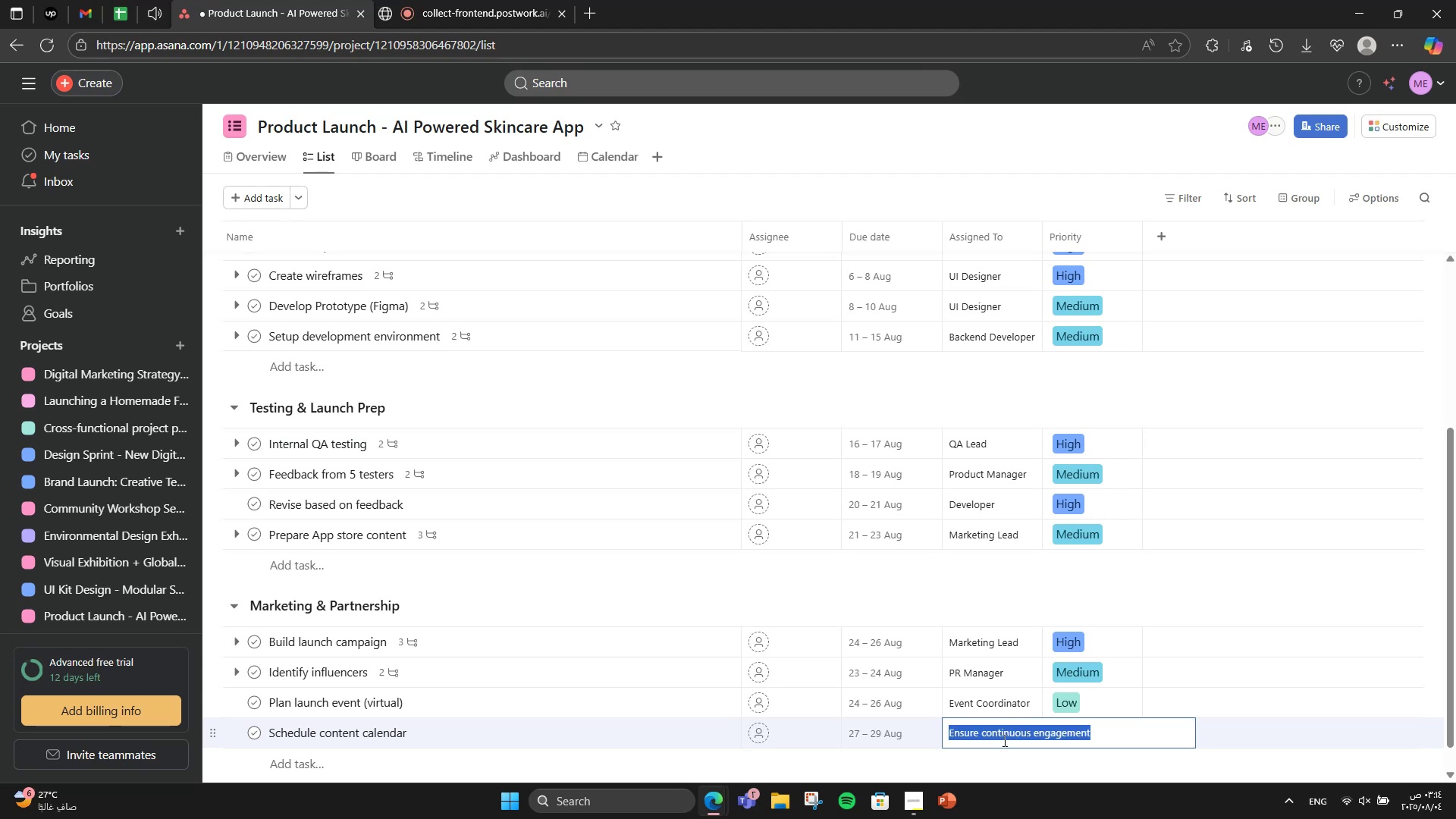 
key(Control+X)
 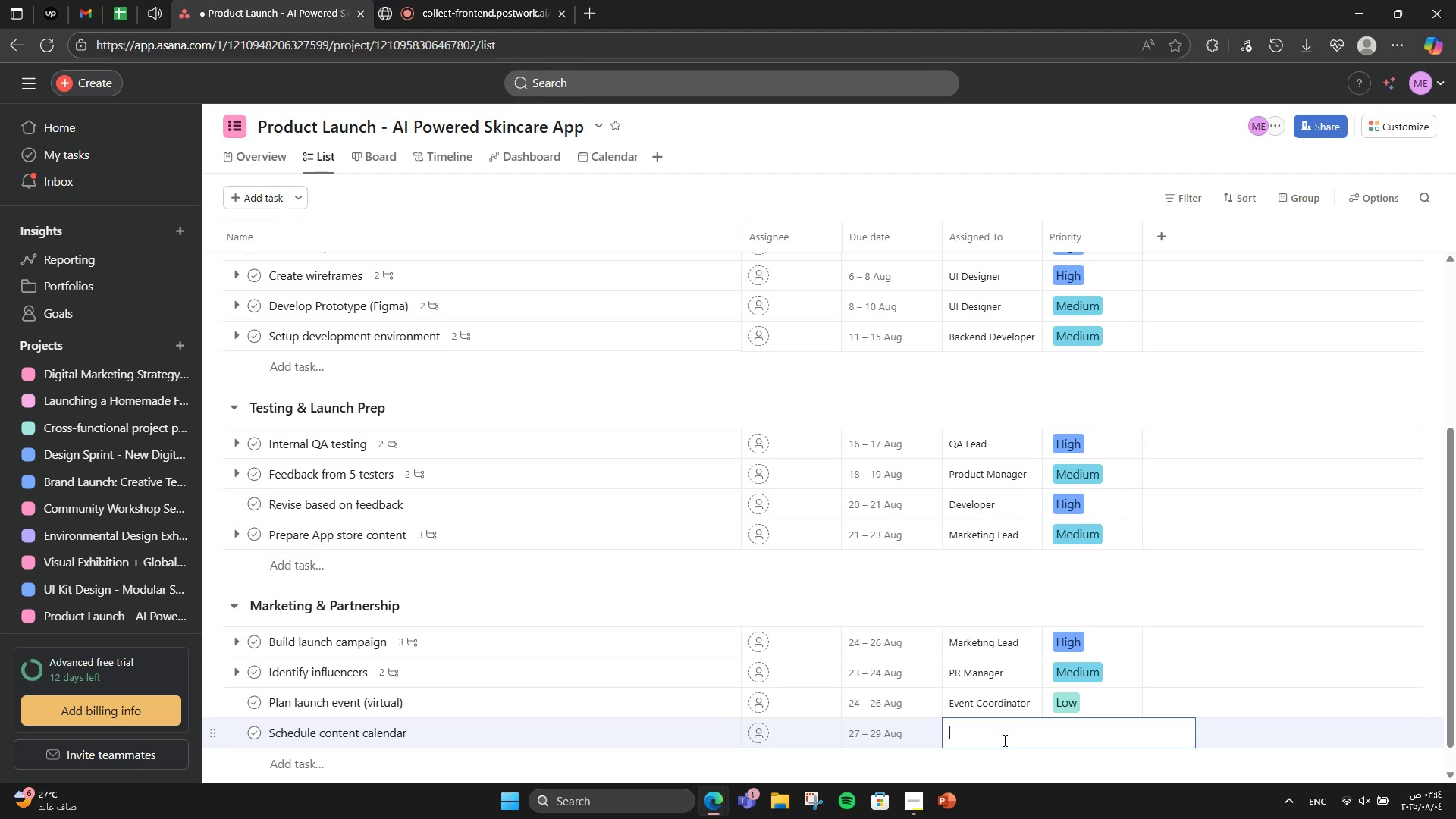 
left_click([1003, 740])
 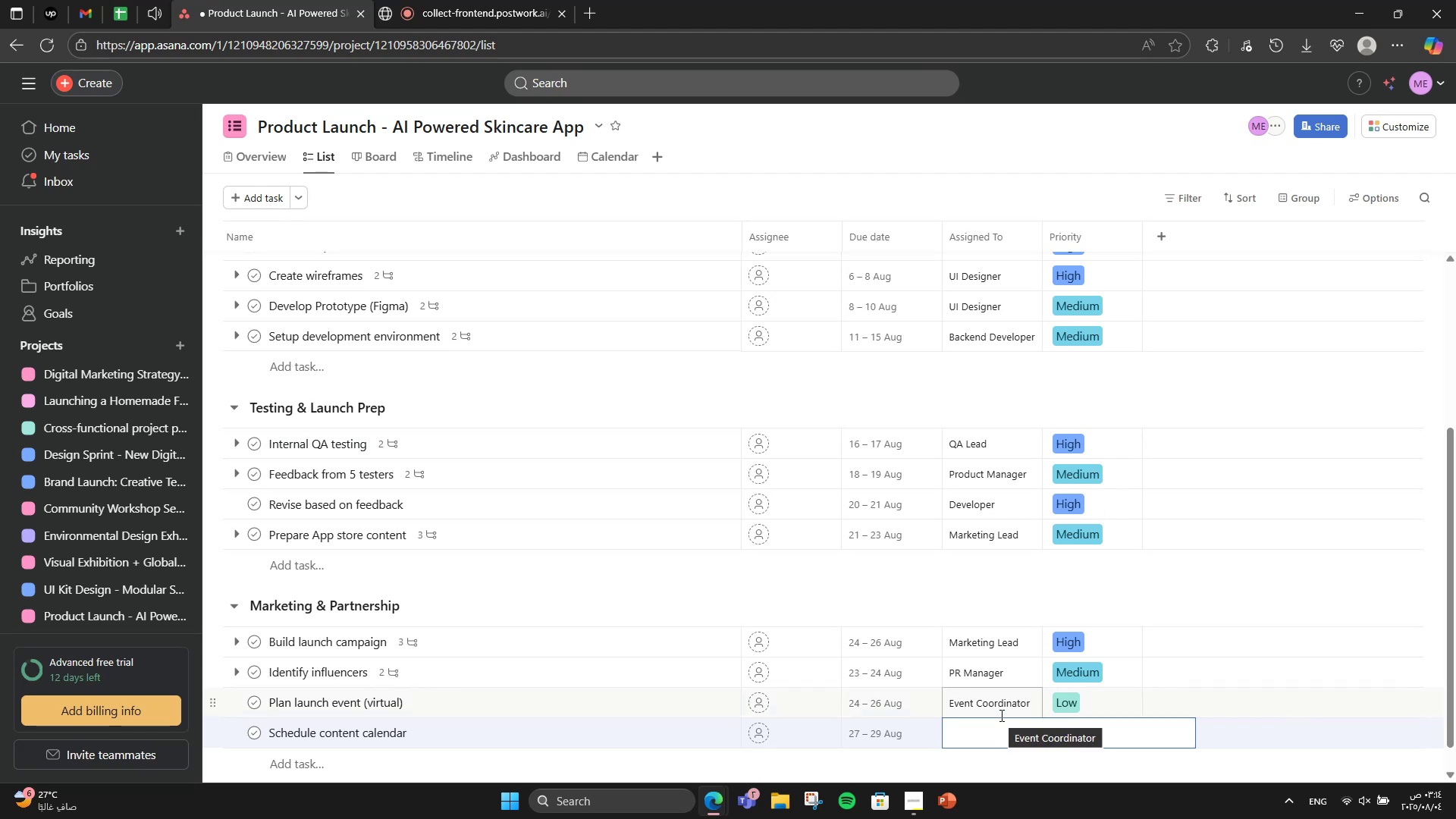 
type(Sov)
key(Backspace)
type(cial Media Manager)
 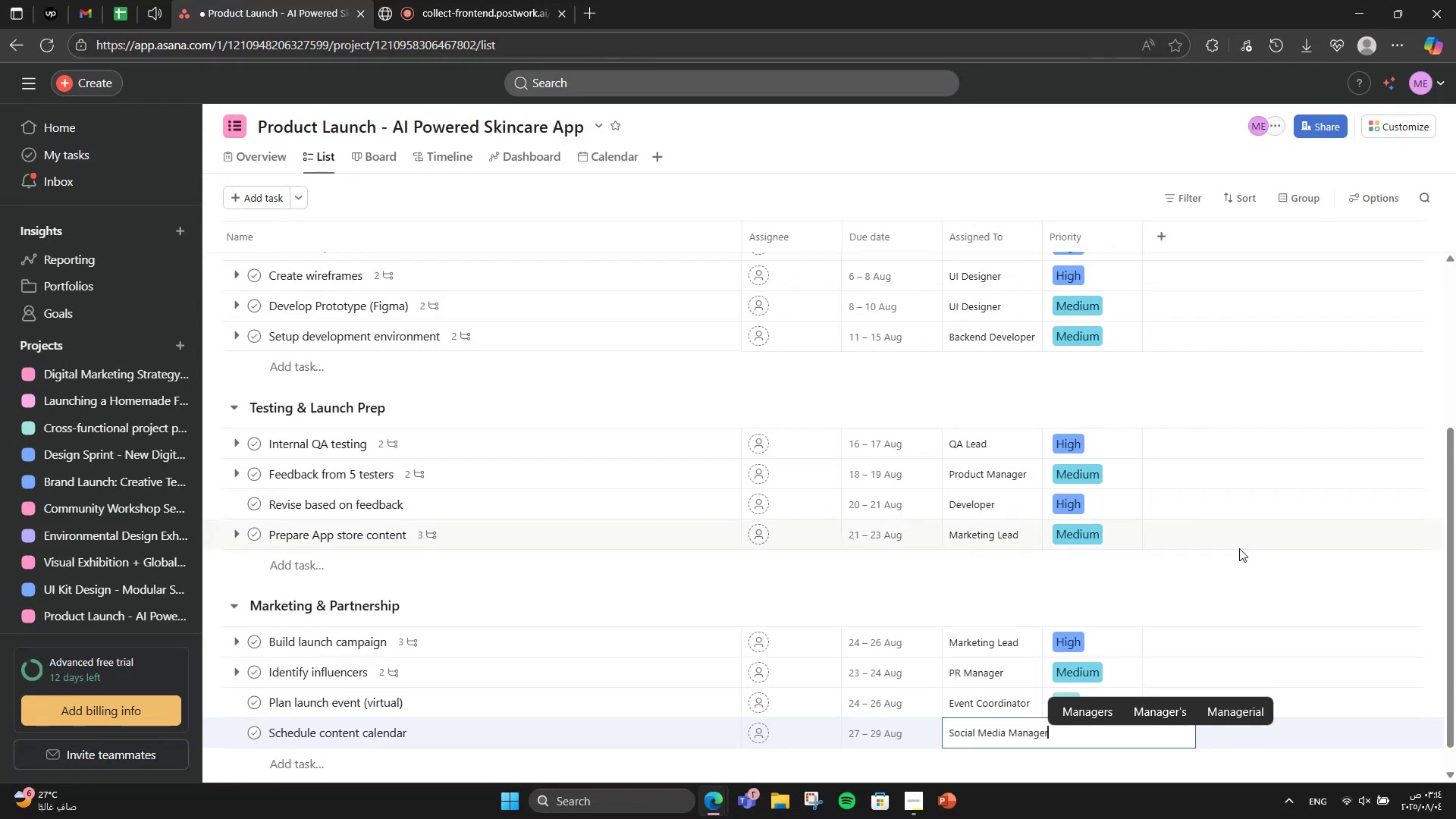 
left_click([1238, 585])
 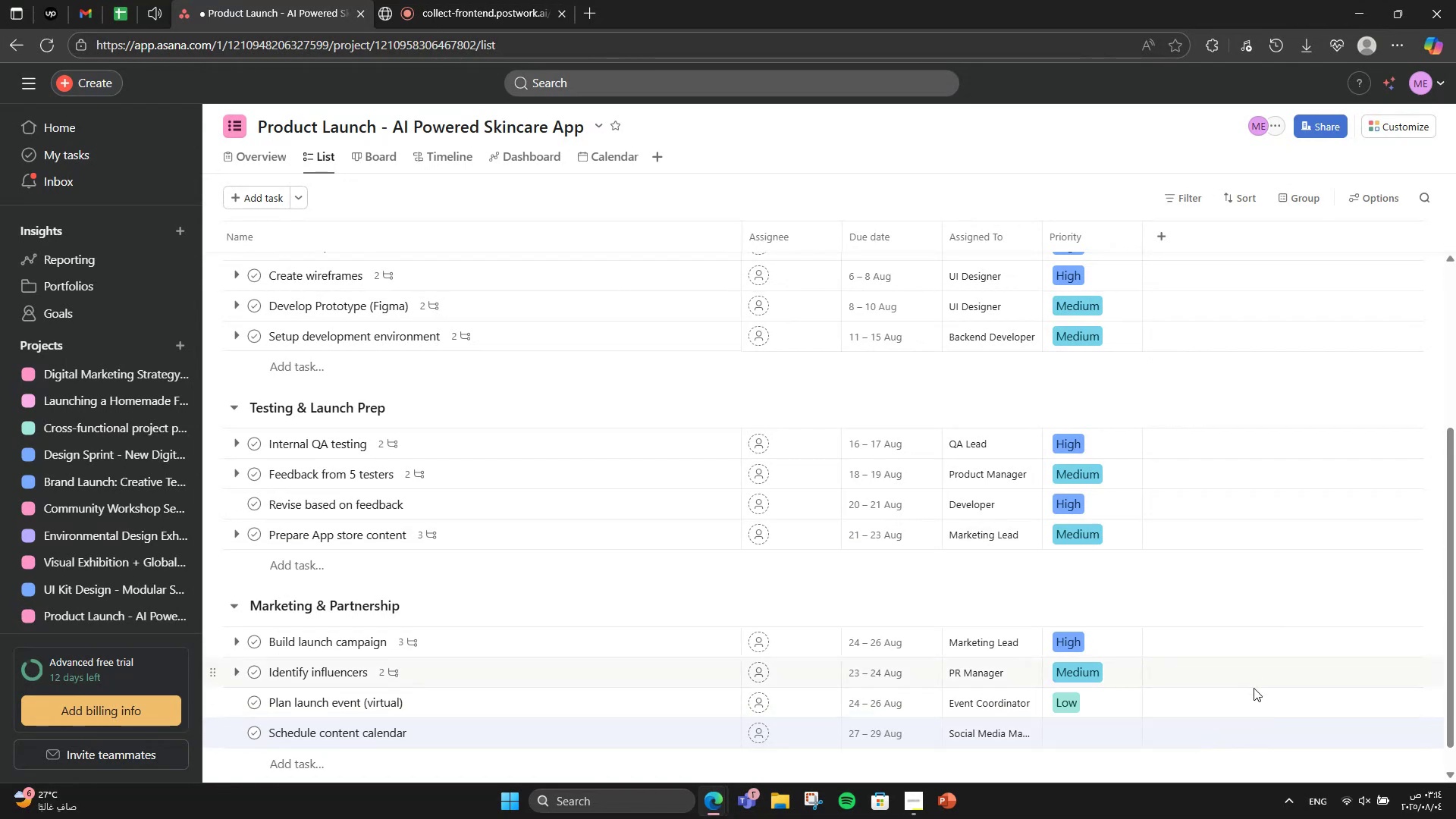 
left_click([1120, 724])
 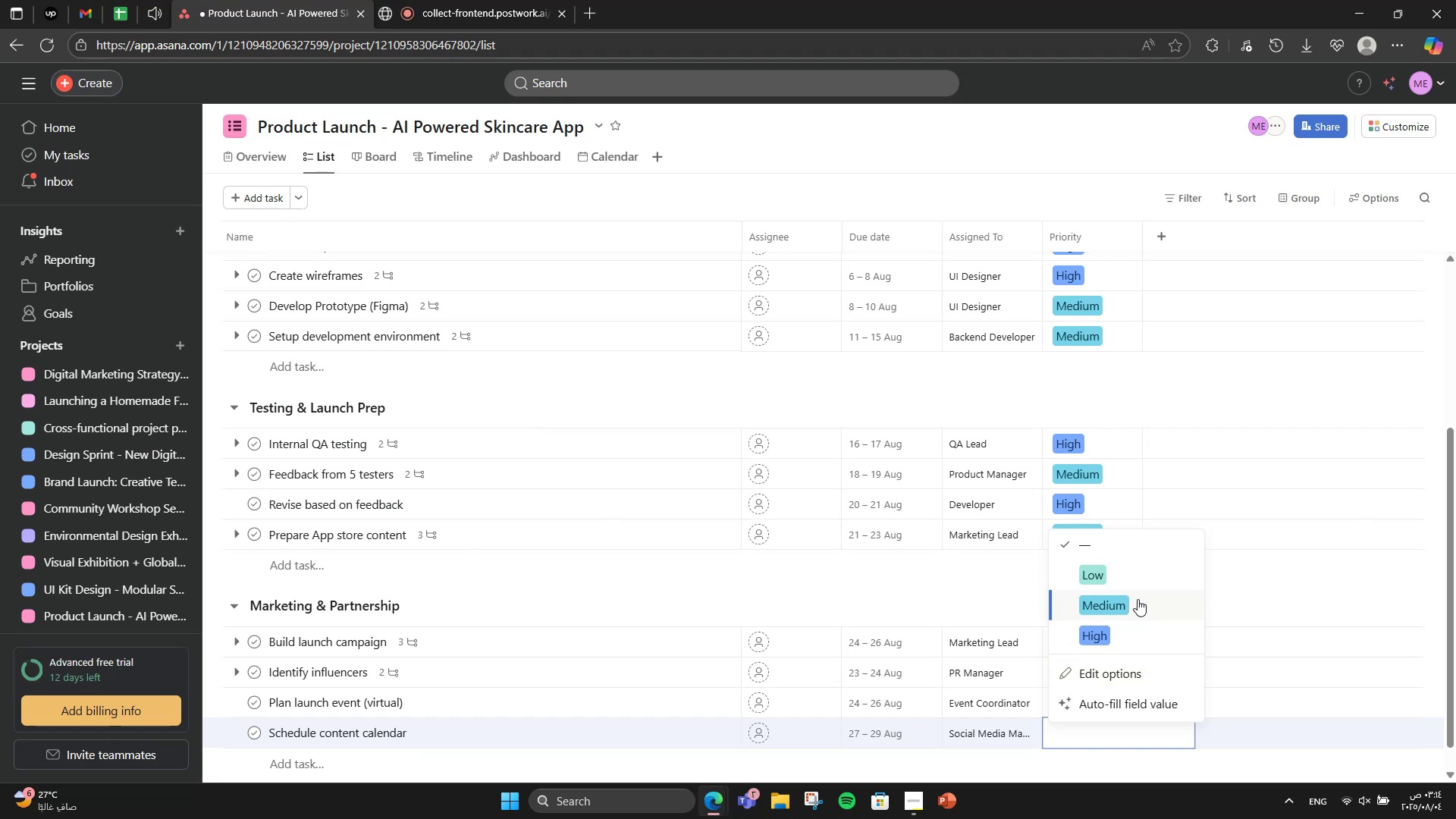 
left_click([1138, 588])
 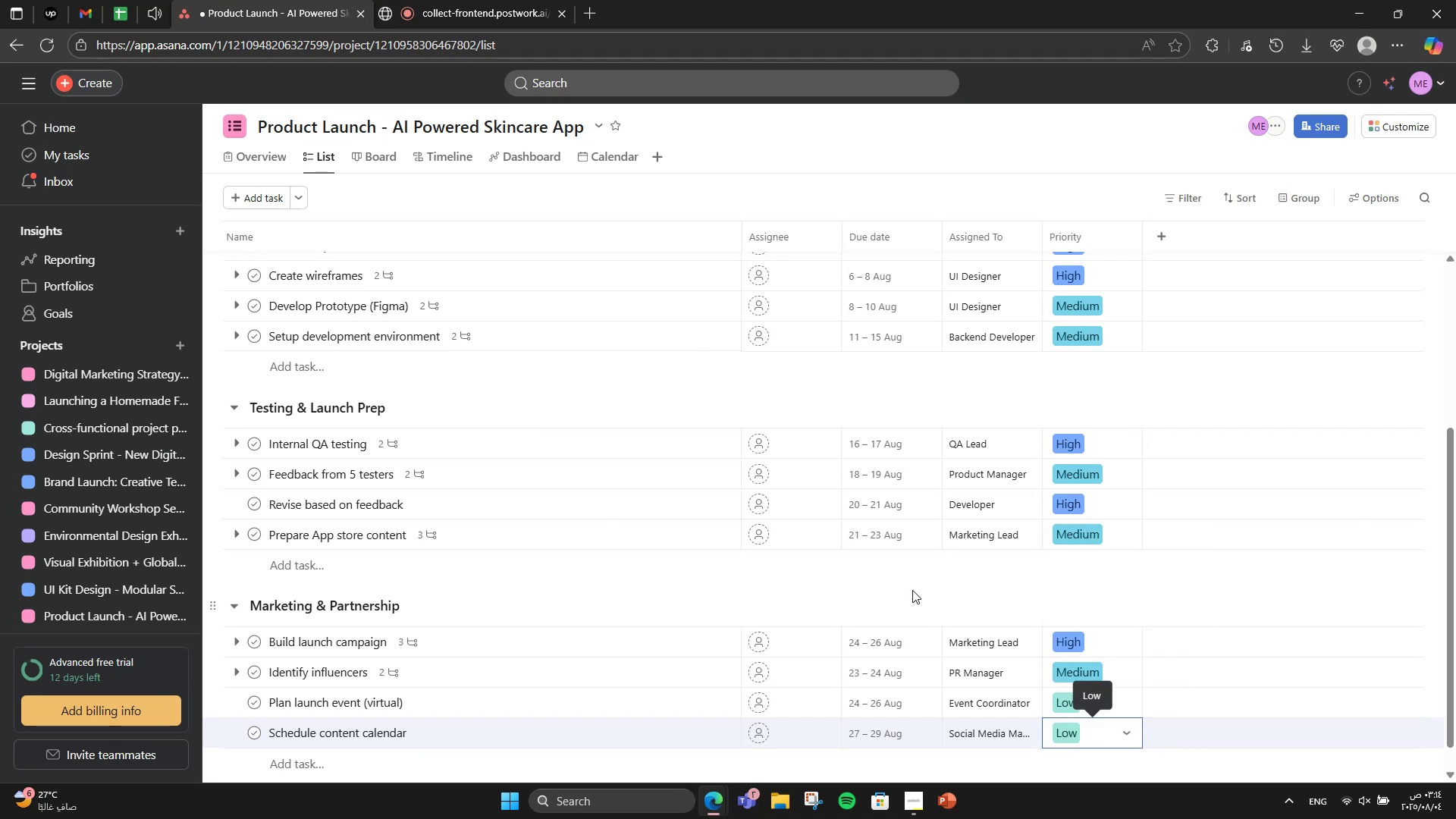 
left_click([912, 590])
 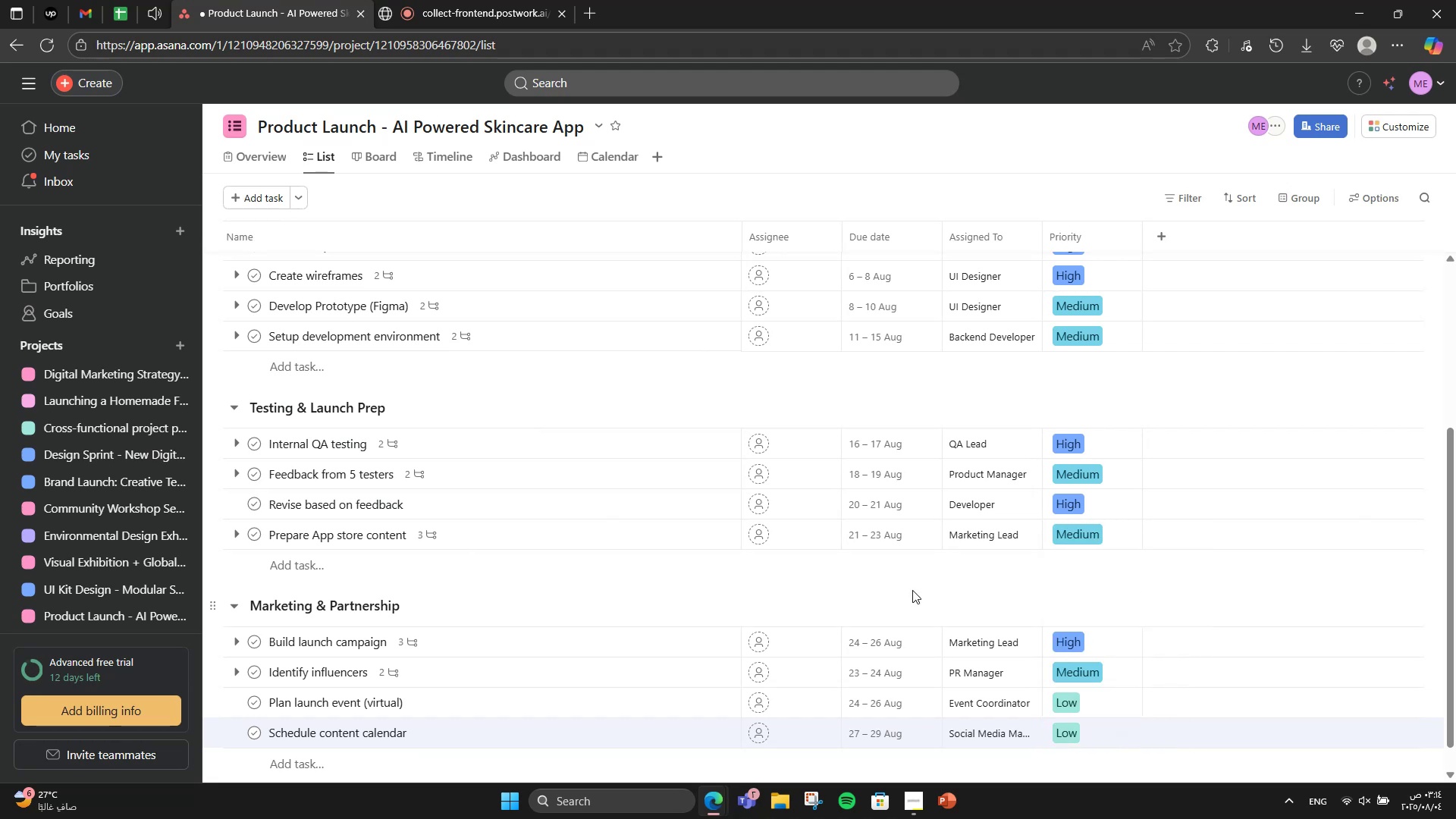 
scroll: coordinate [912, 590], scroll_direction: down, amount: 2.0
 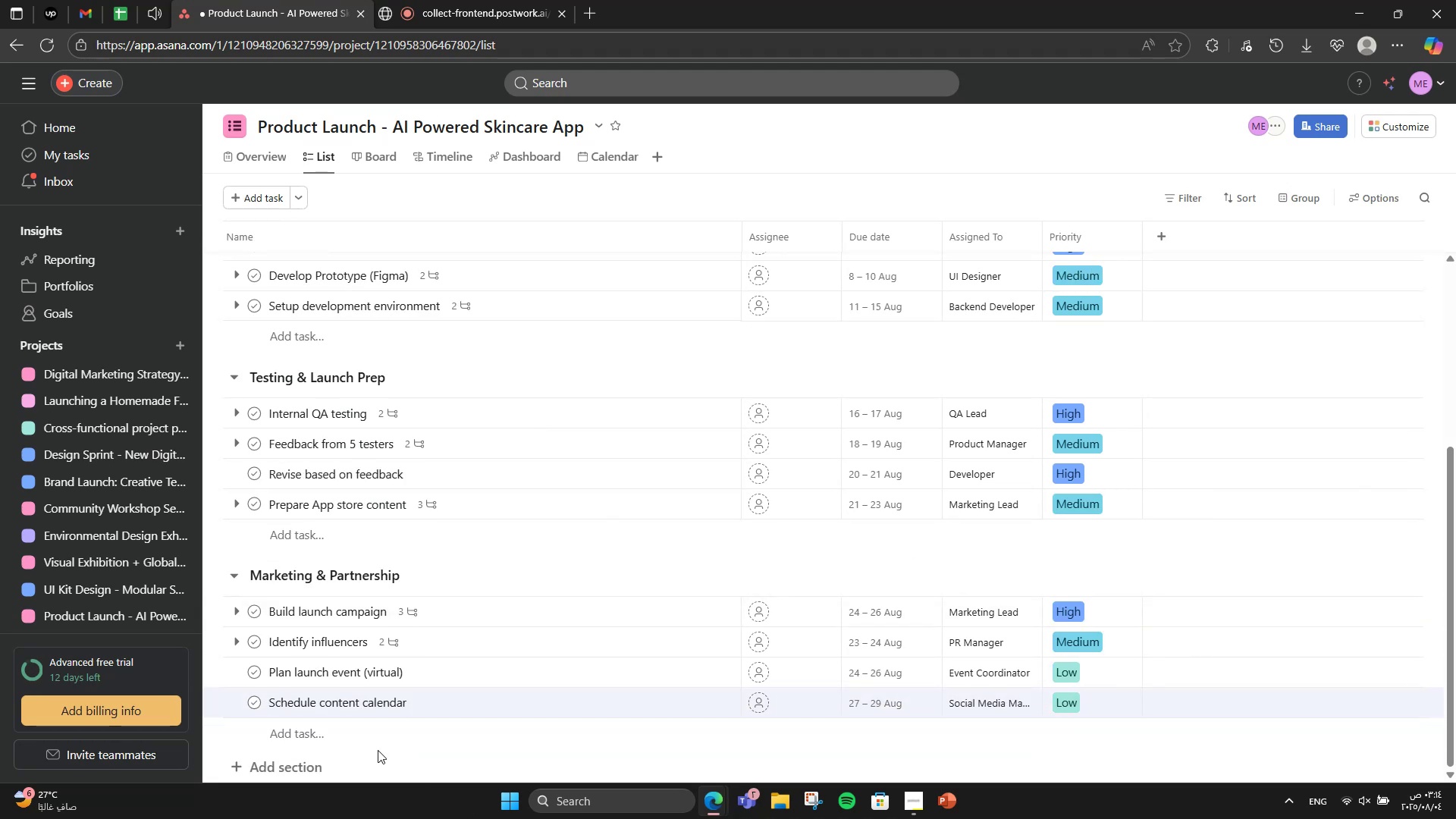 
mouse_move([542, 703])
 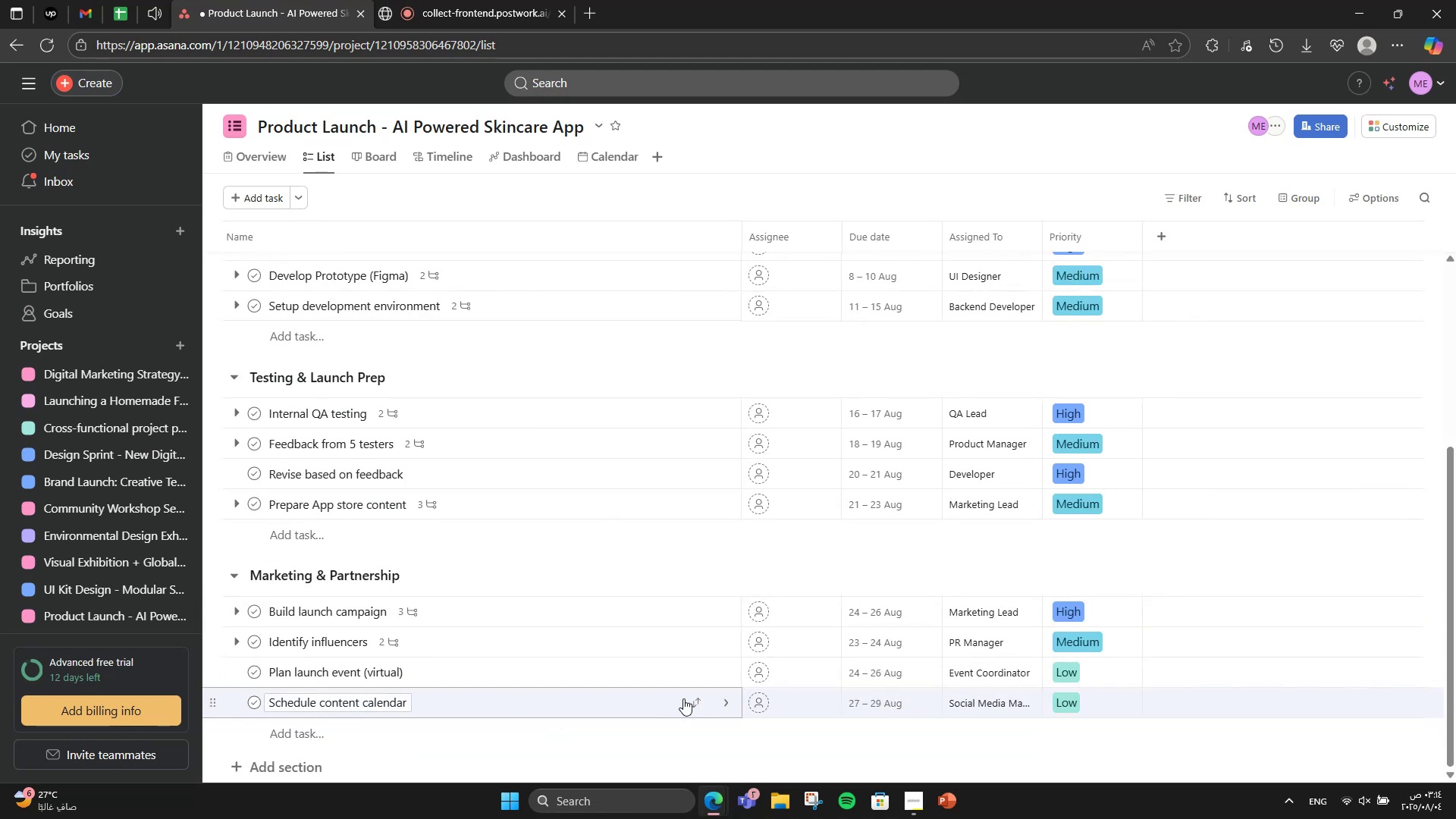 
left_click([722, 705])
 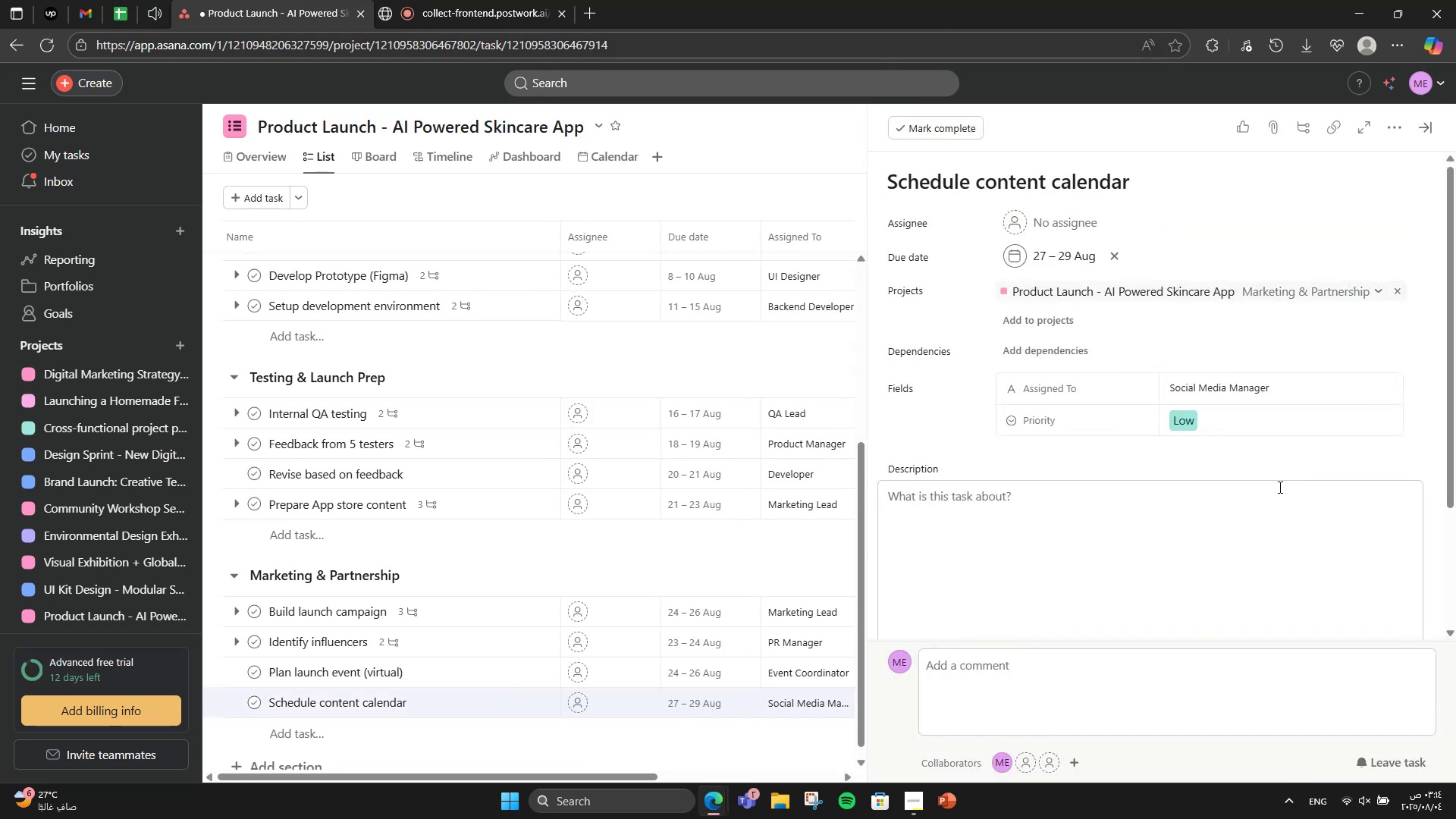 
left_click([1218, 506])
 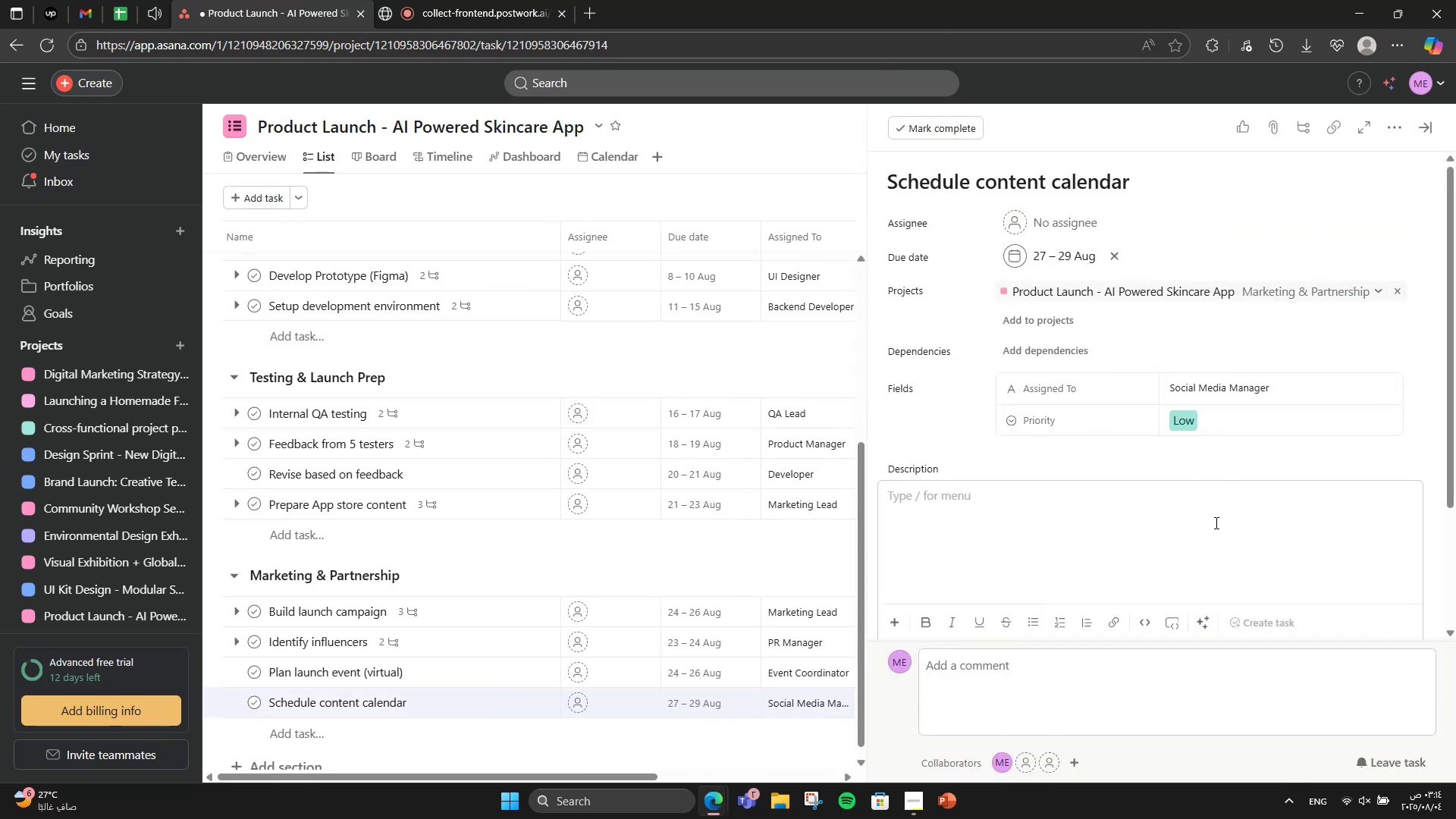 
key(Control+ControlLeft)
 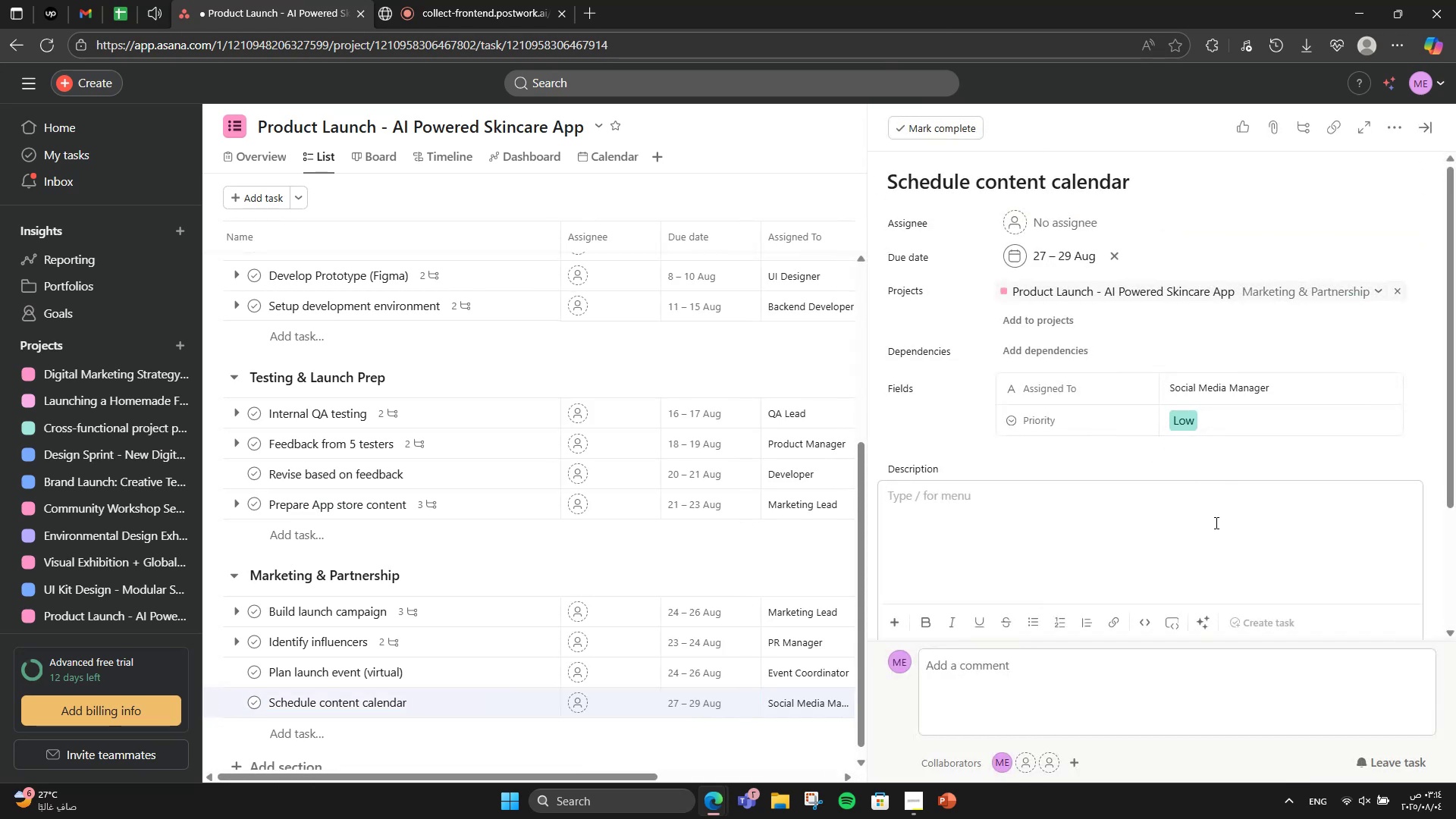 
key(Control+V)
 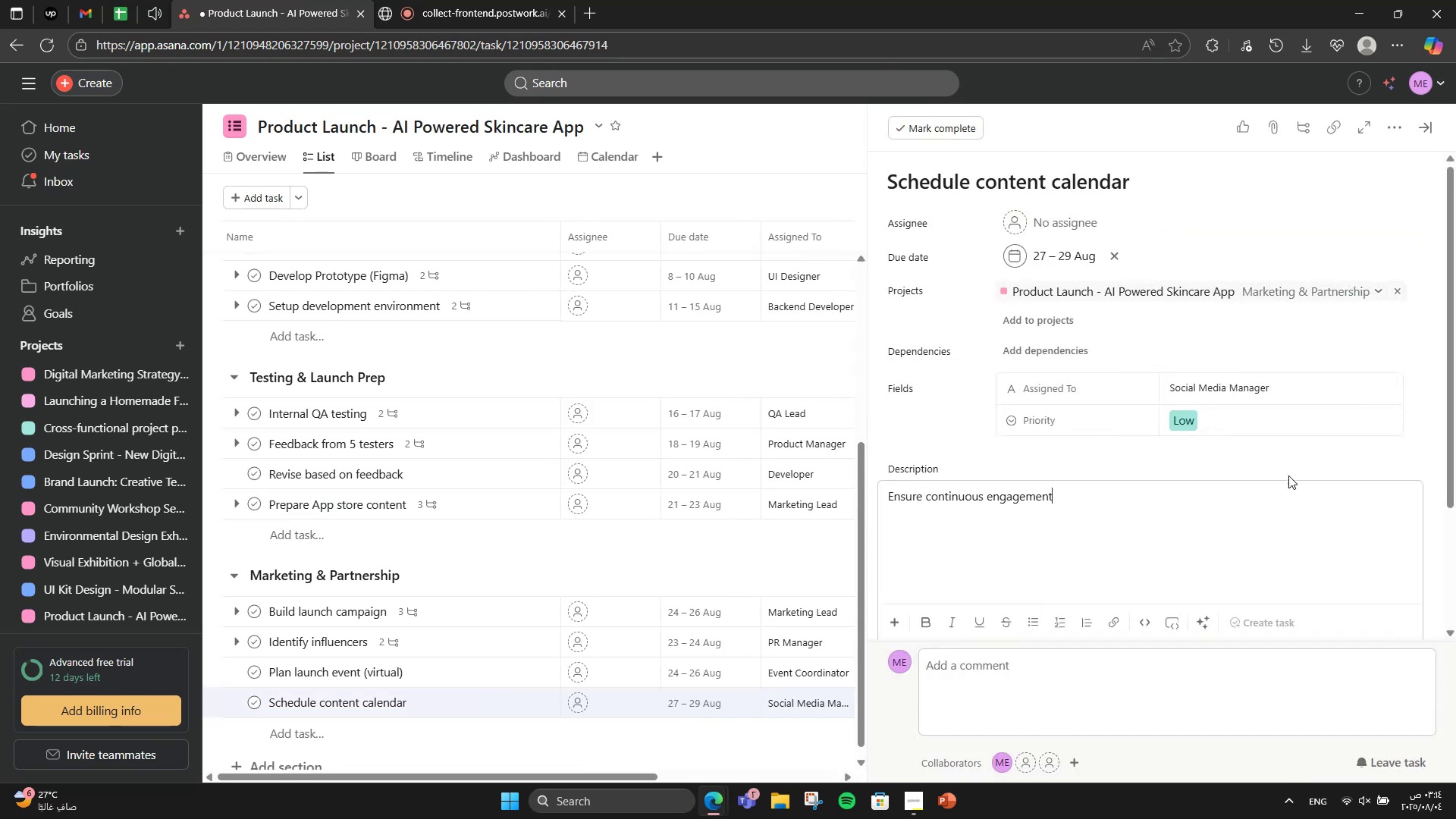 
scroll: coordinate [971, 592], scroll_direction: down, amount: 4.0
 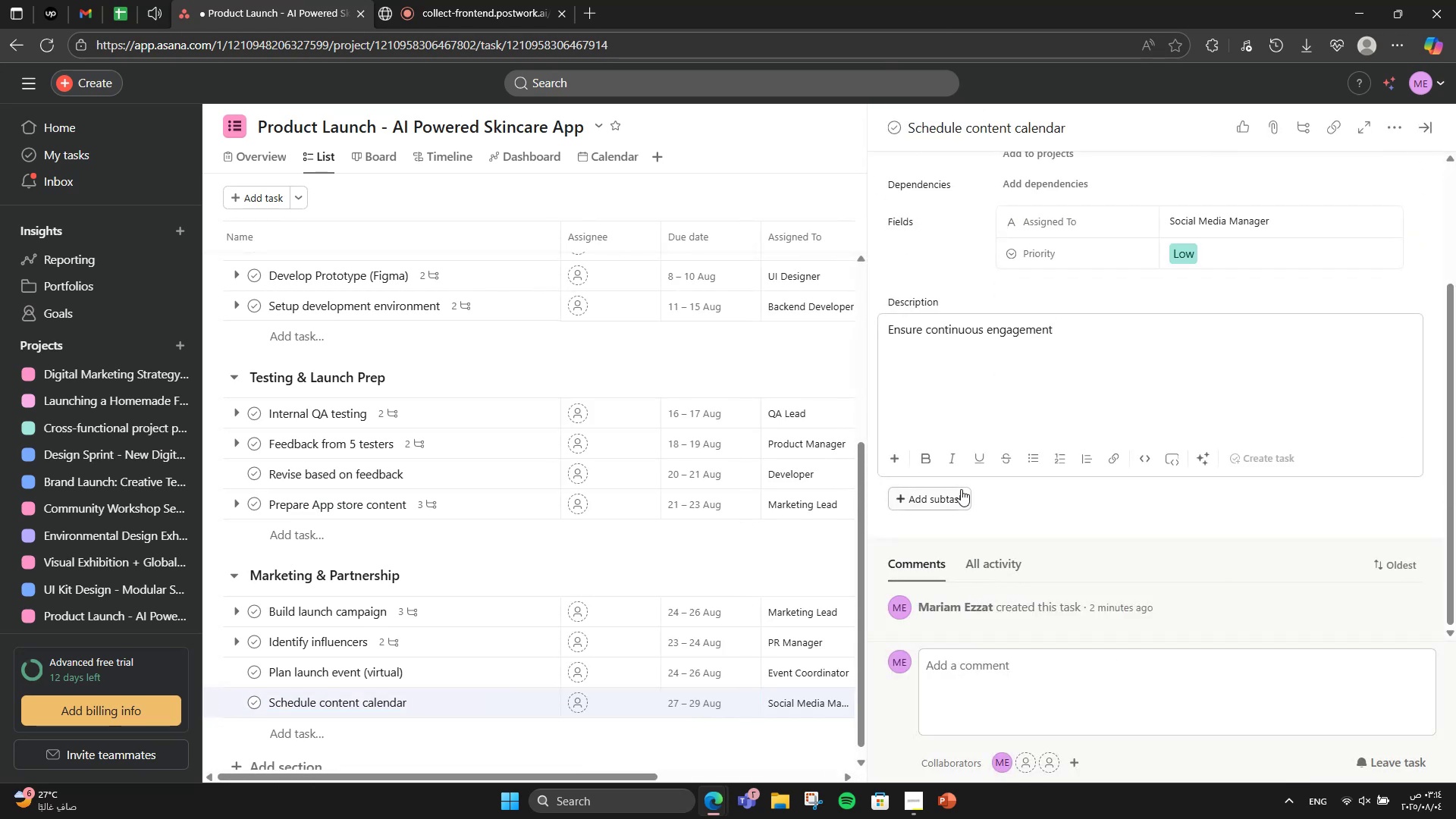 
left_click([960, 489])
 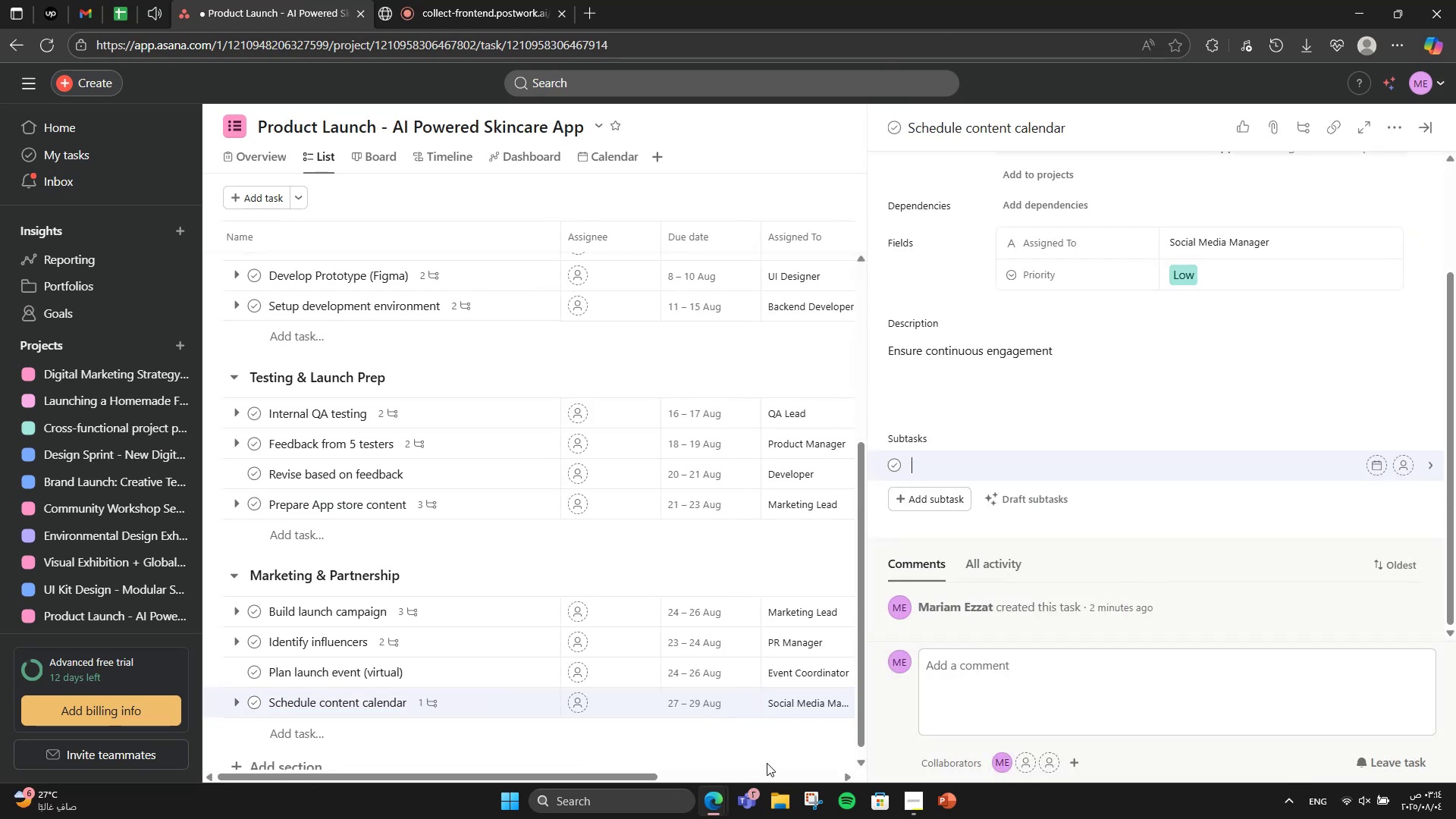 
type(2 weeks of content - set auto - post)
 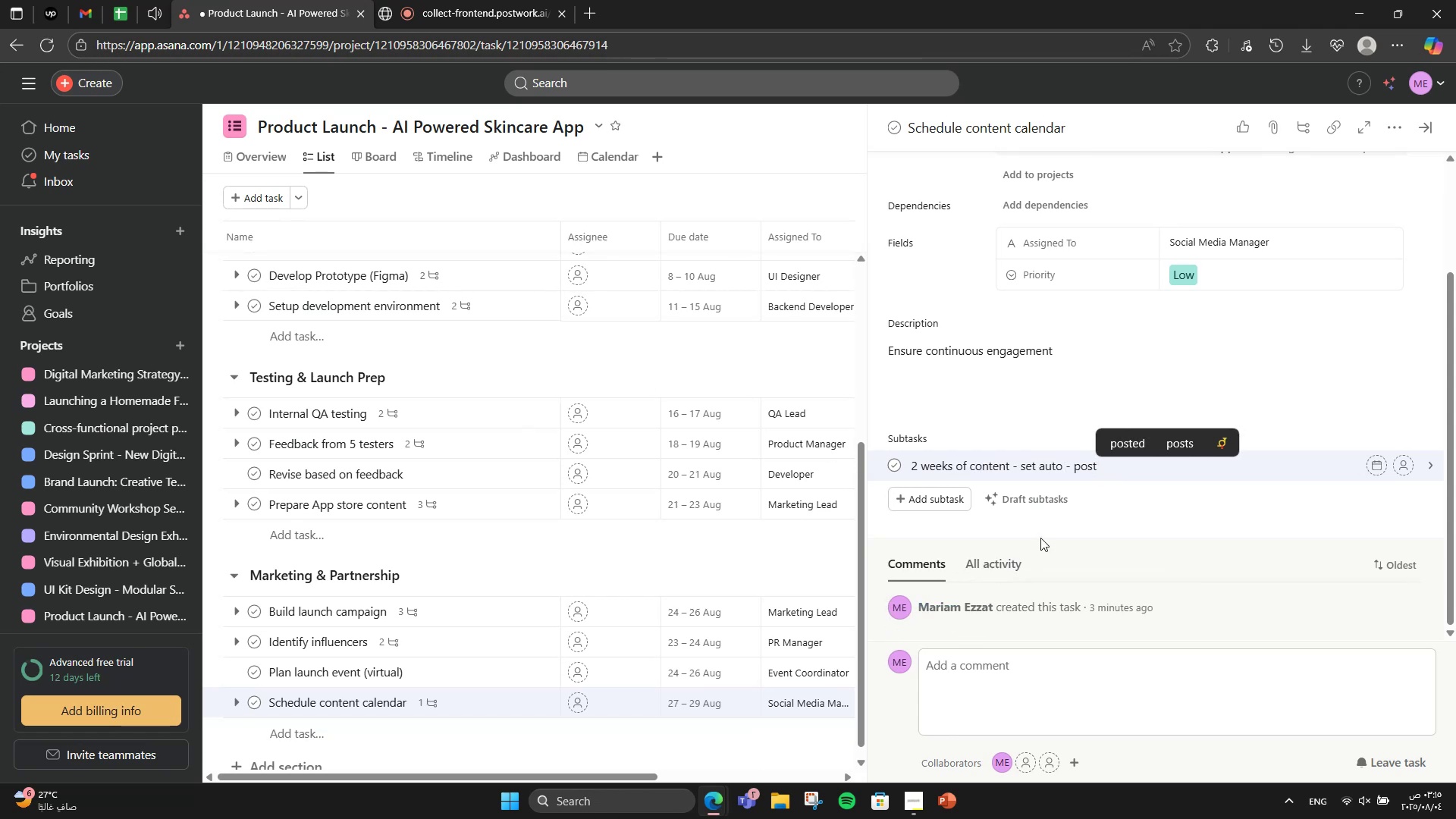 
wait(5.71)
 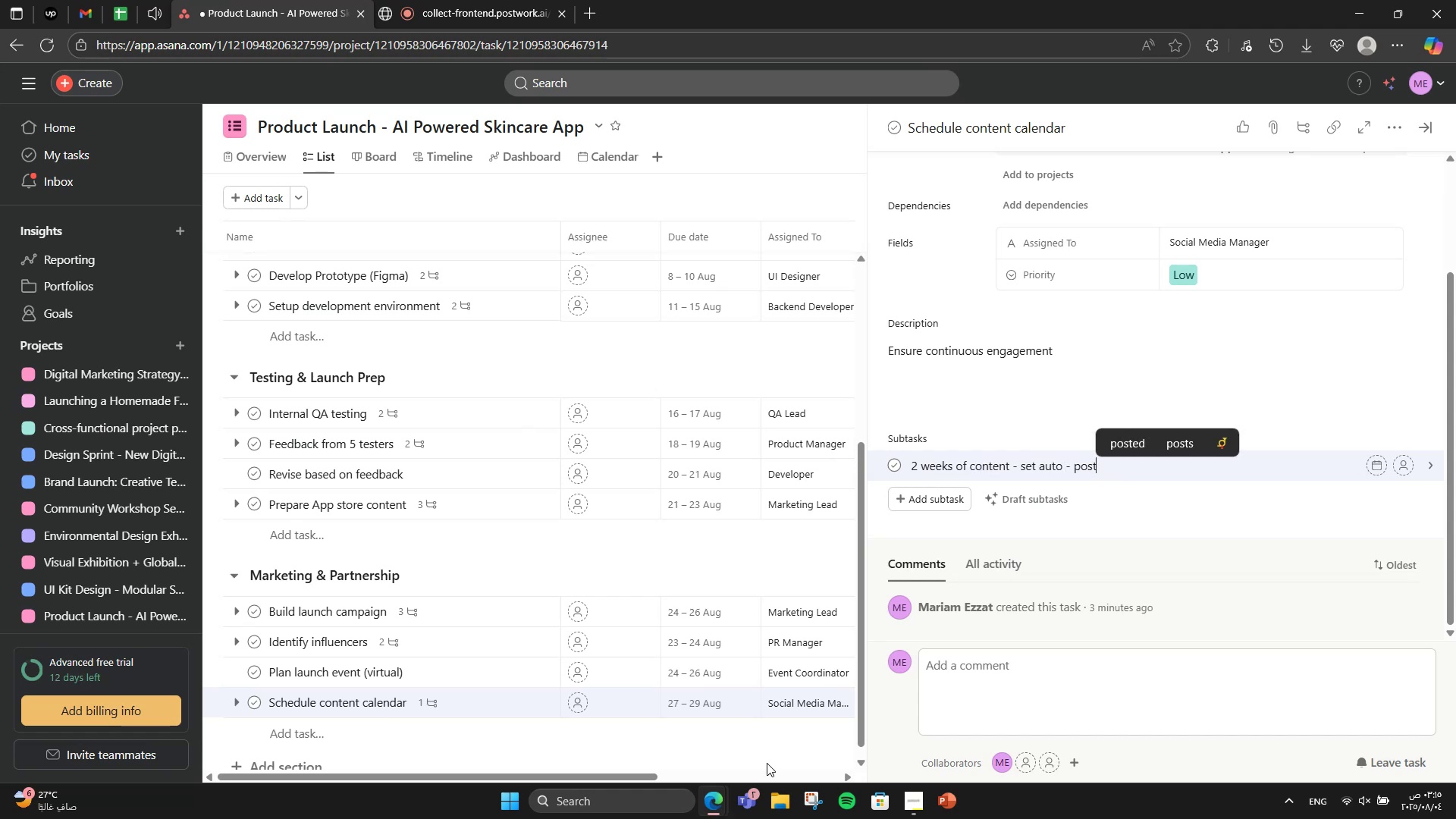 
left_click([1076, 467])
 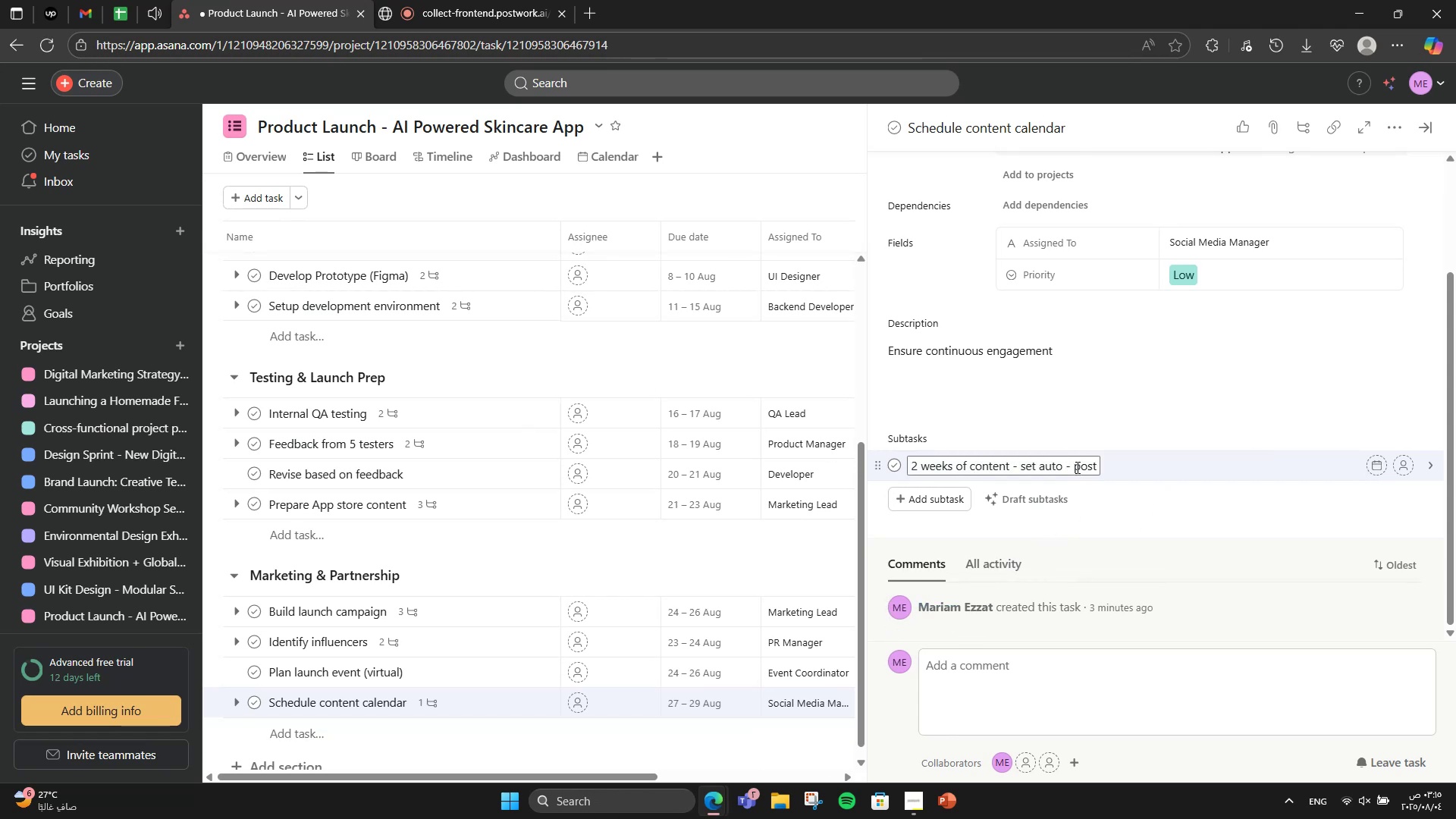 
key(Backspace)
 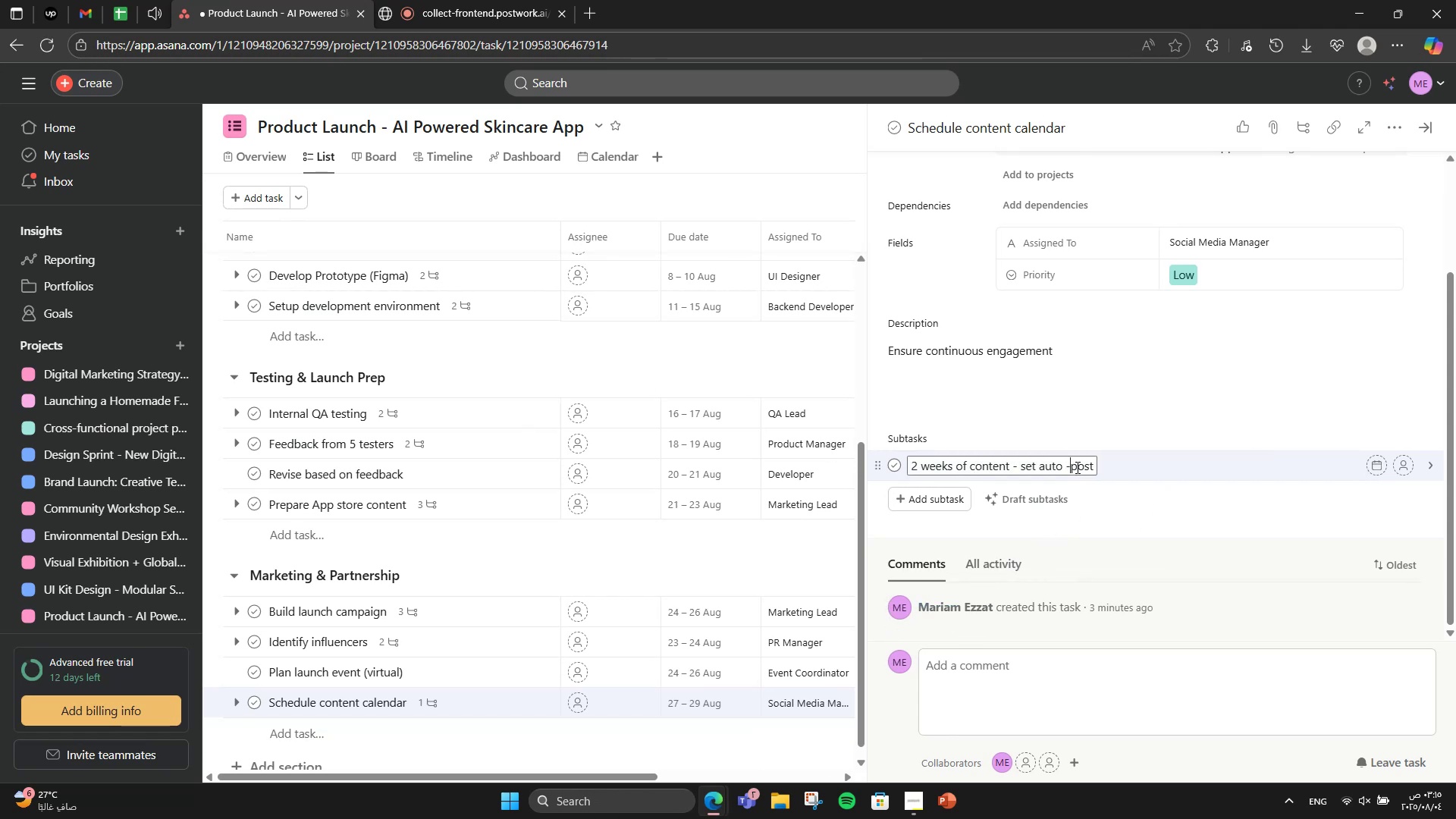 
key(ArrowLeft)
 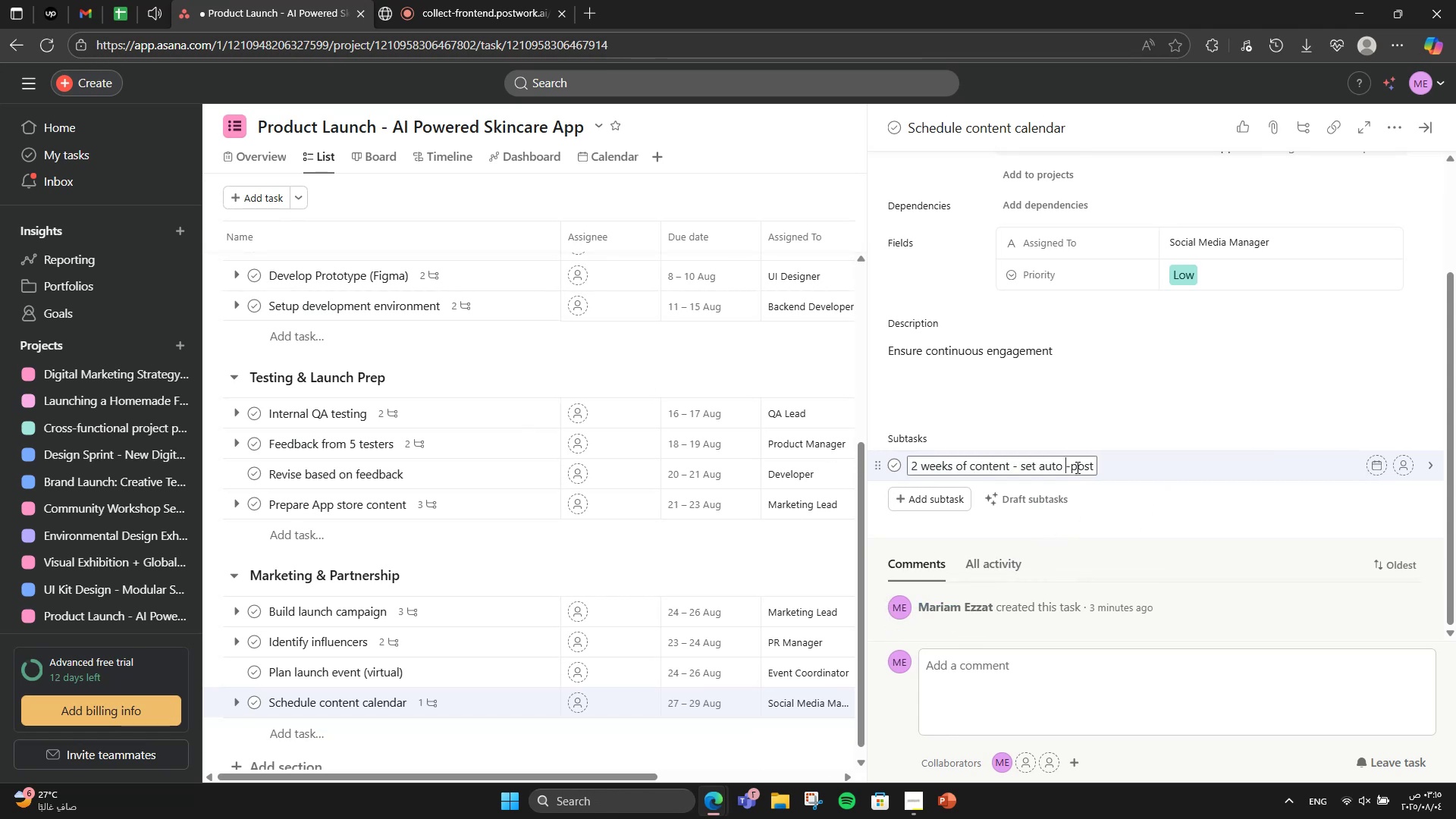 
key(Backspace)
 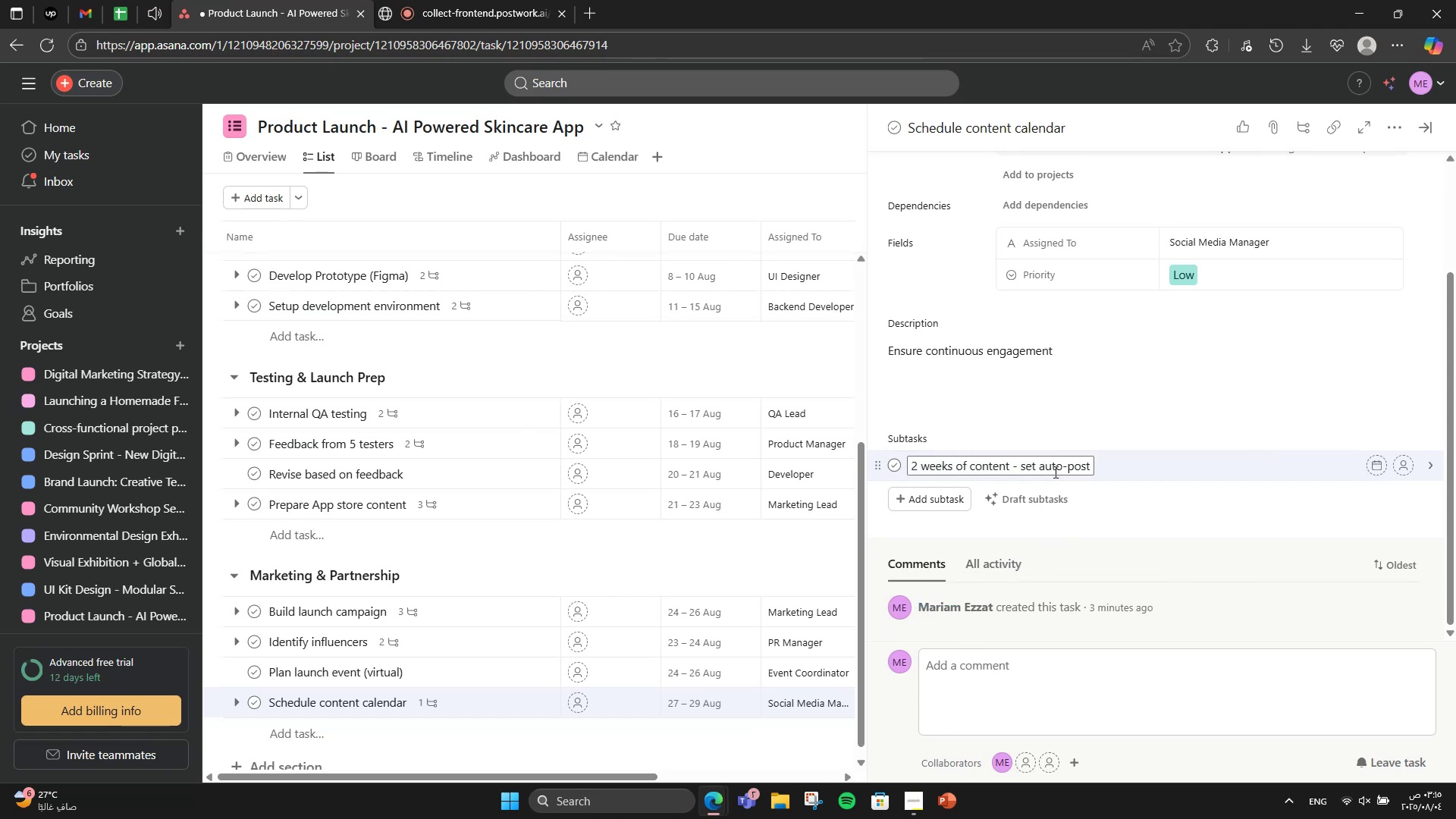 
left_click([1015, 435])
 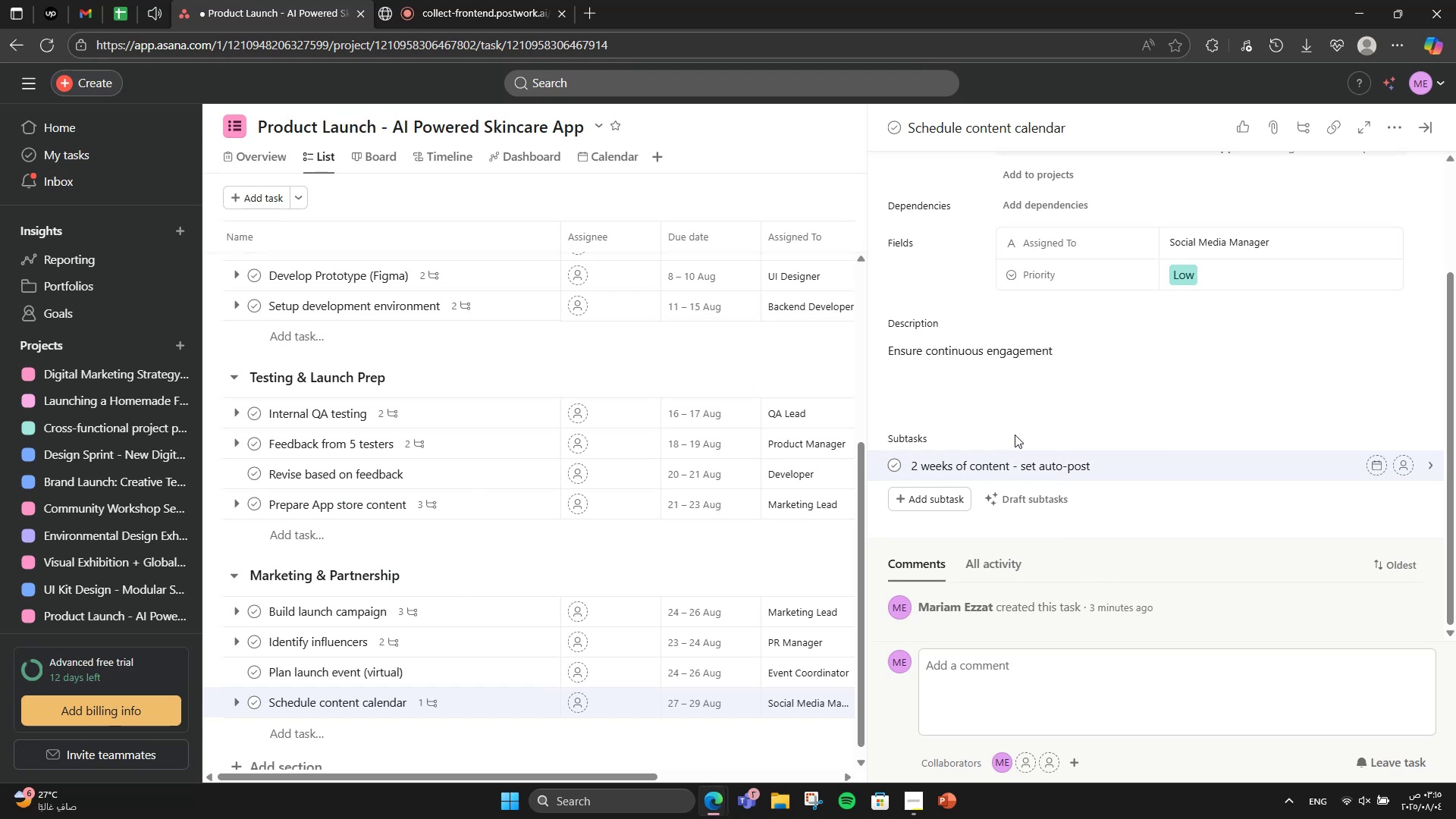 
wait(6.4)
 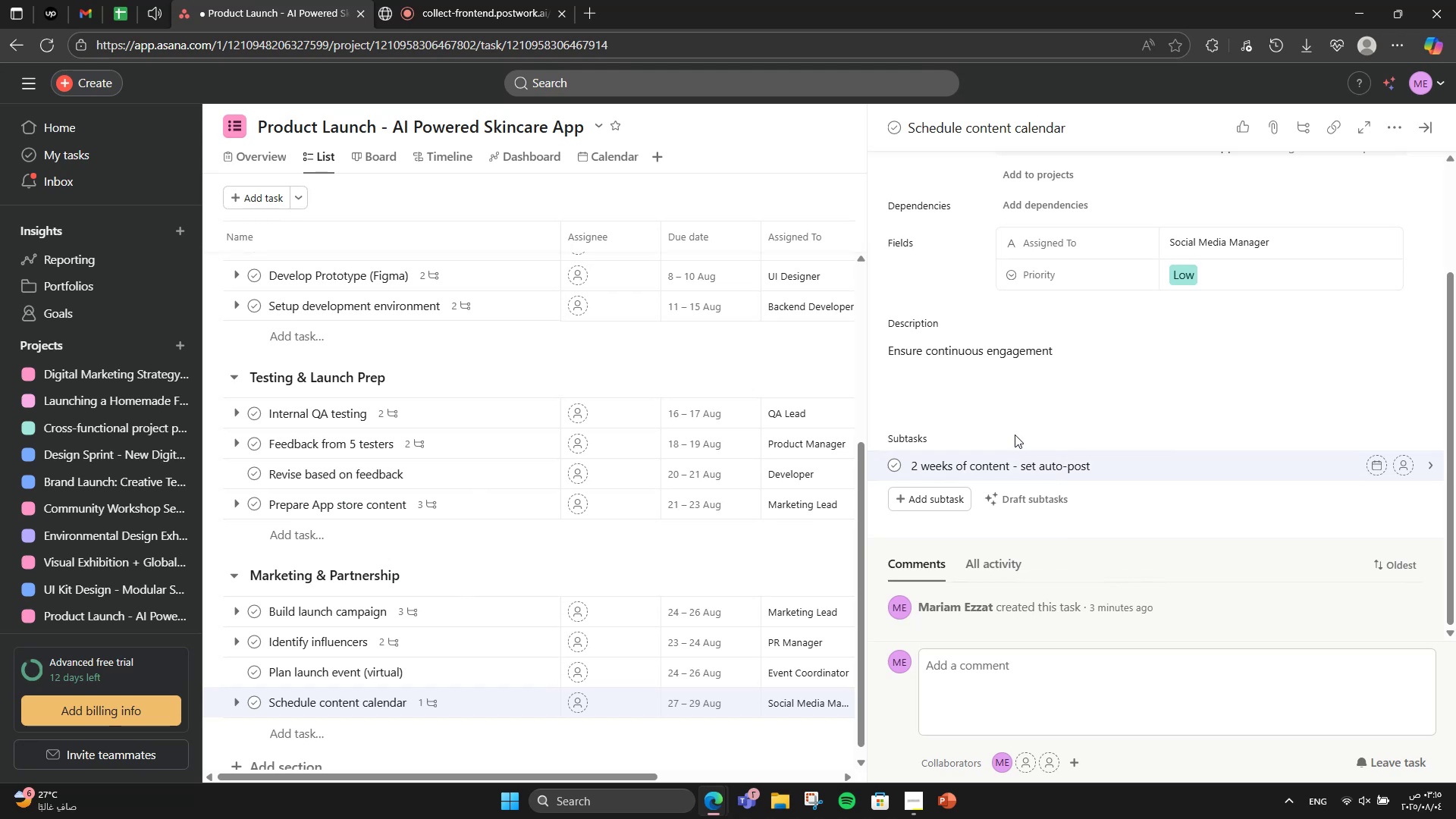 
double_click([1430, 124])
 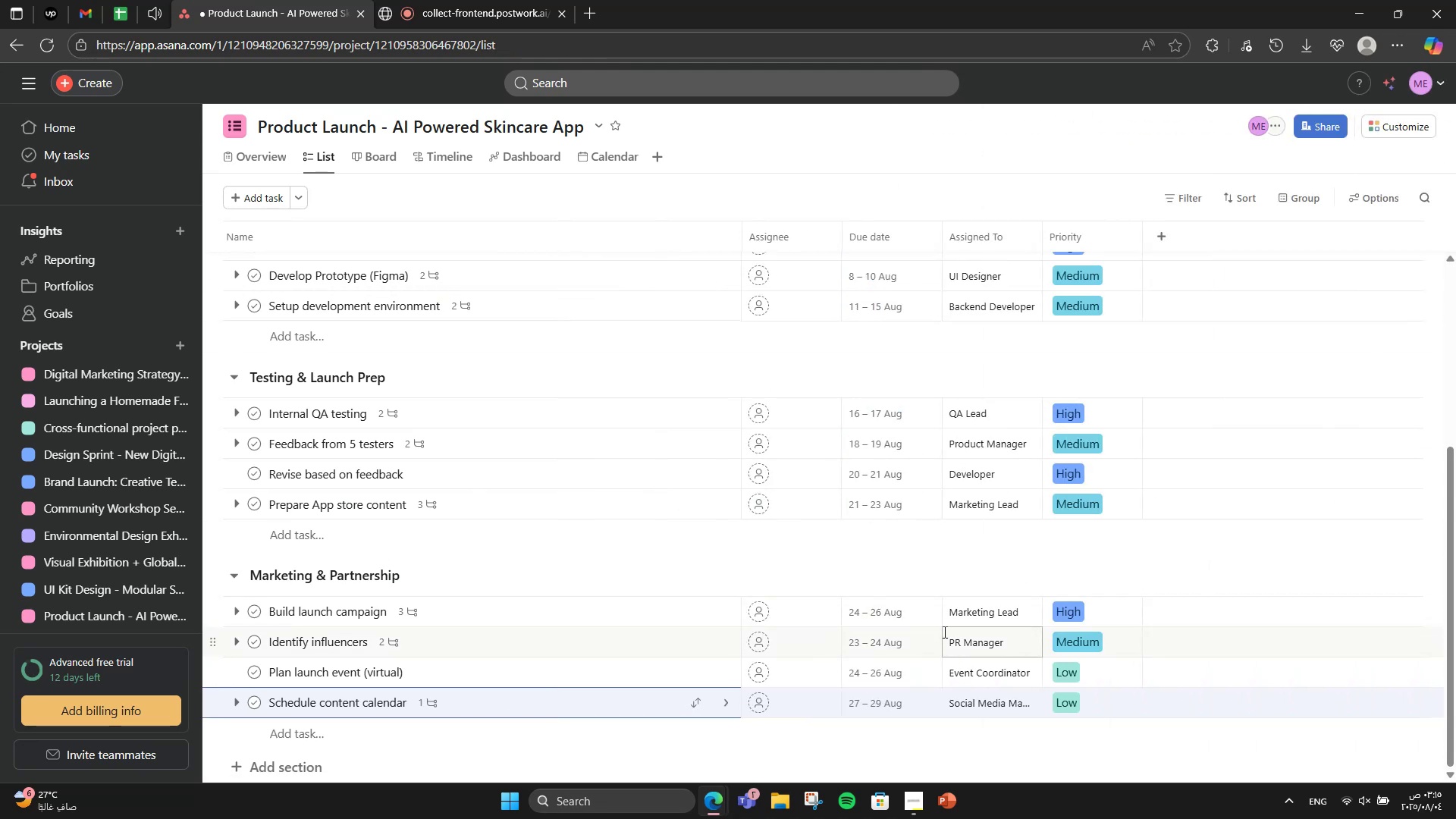 
scroll: coordinate [946, 570], scroll_direction: down, amount: 4.0
 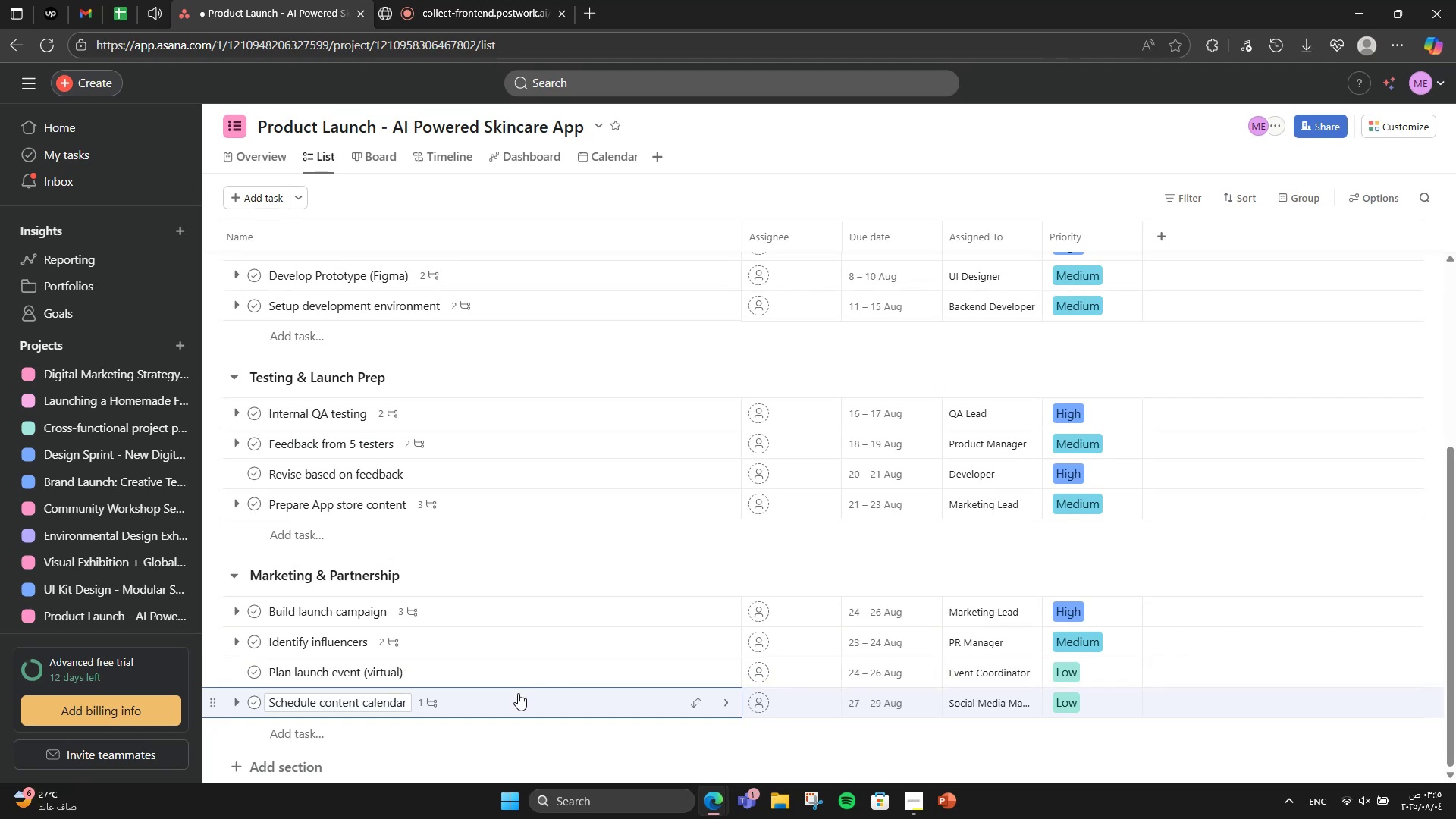 
wait(11.9)
 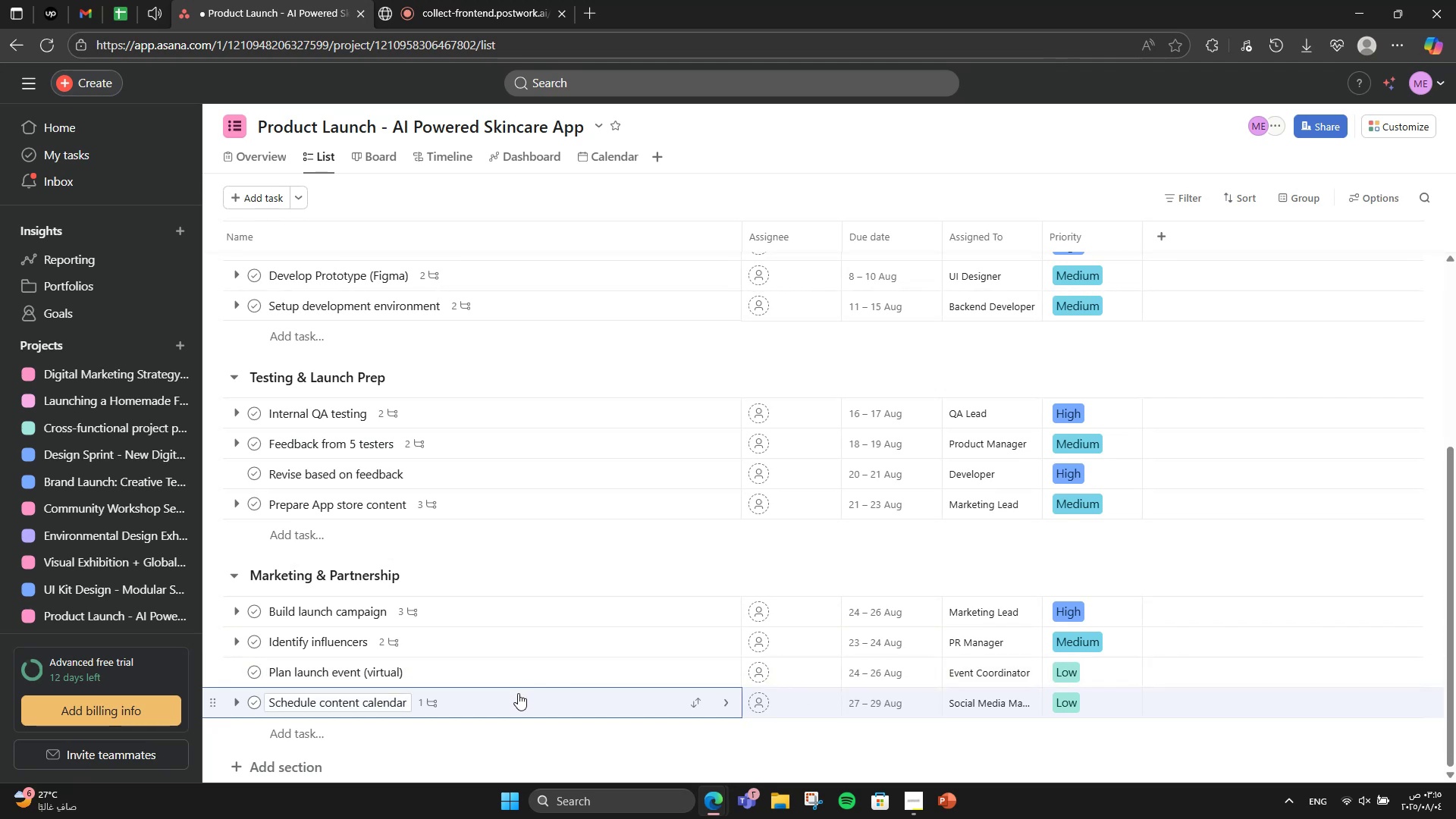 
left_click([479, 672])
 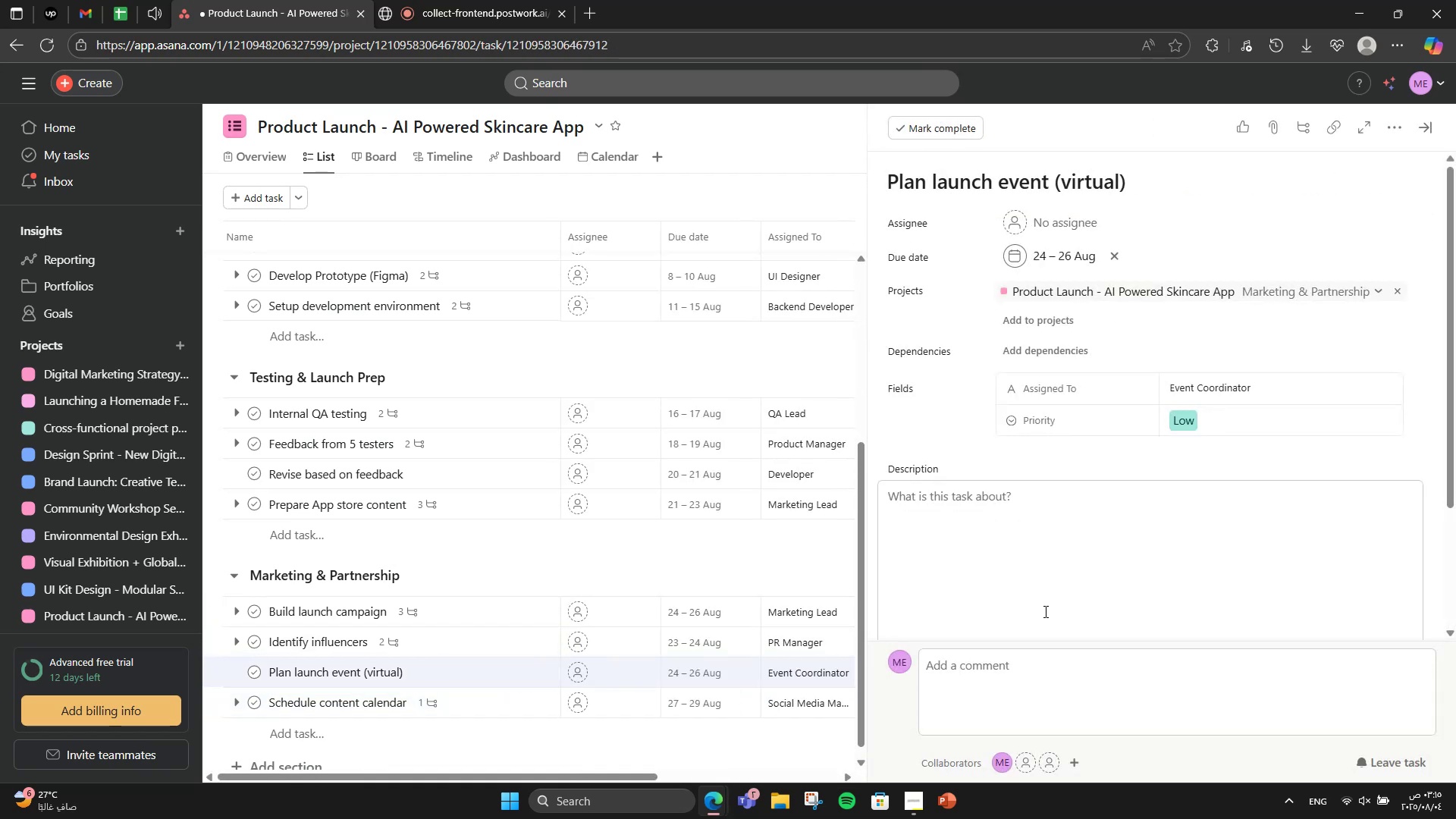 
wait(5.2)
 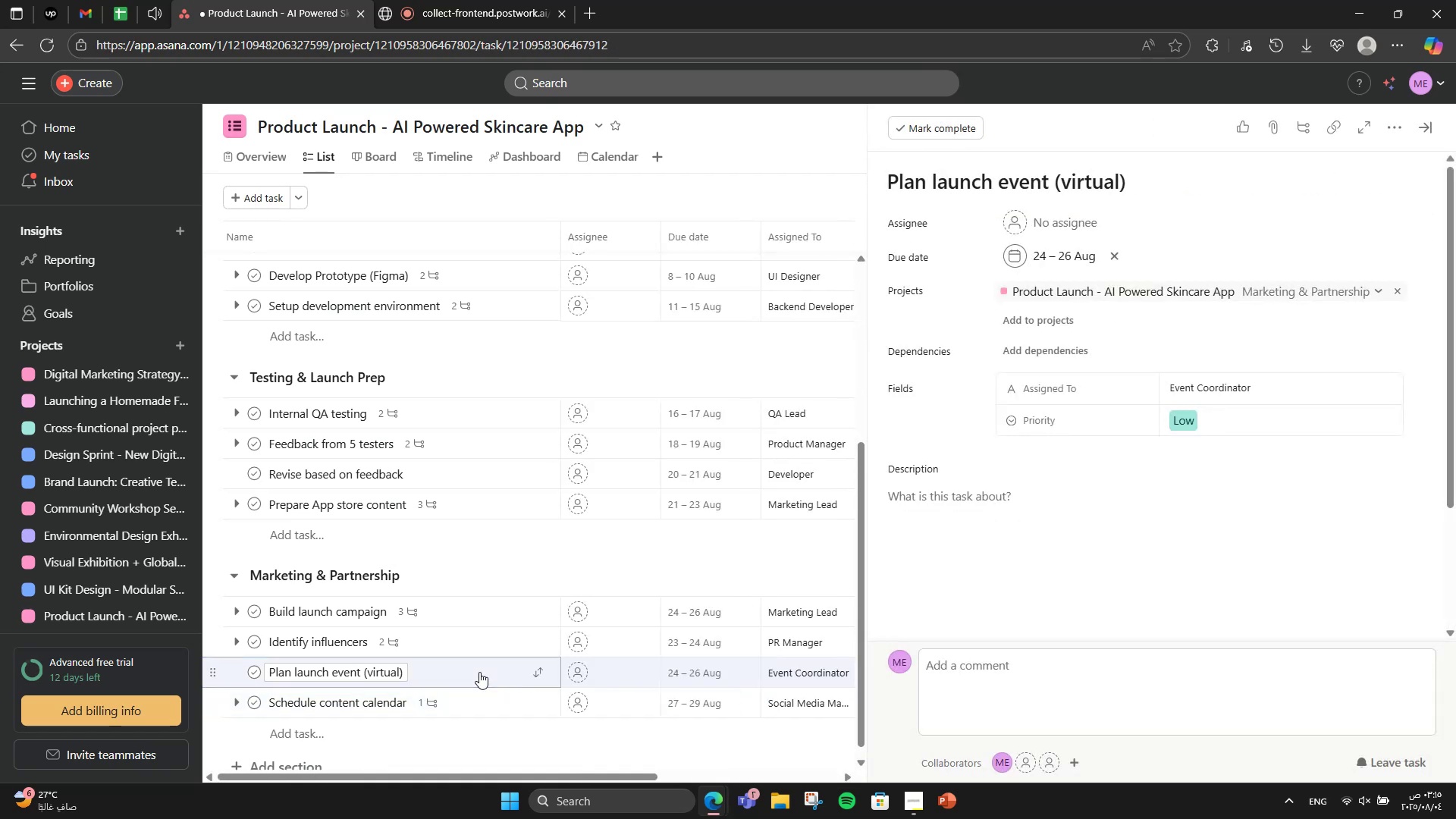 
scroll: coordinate [1045, 583], scroll_direction: down, amount: 1.0
 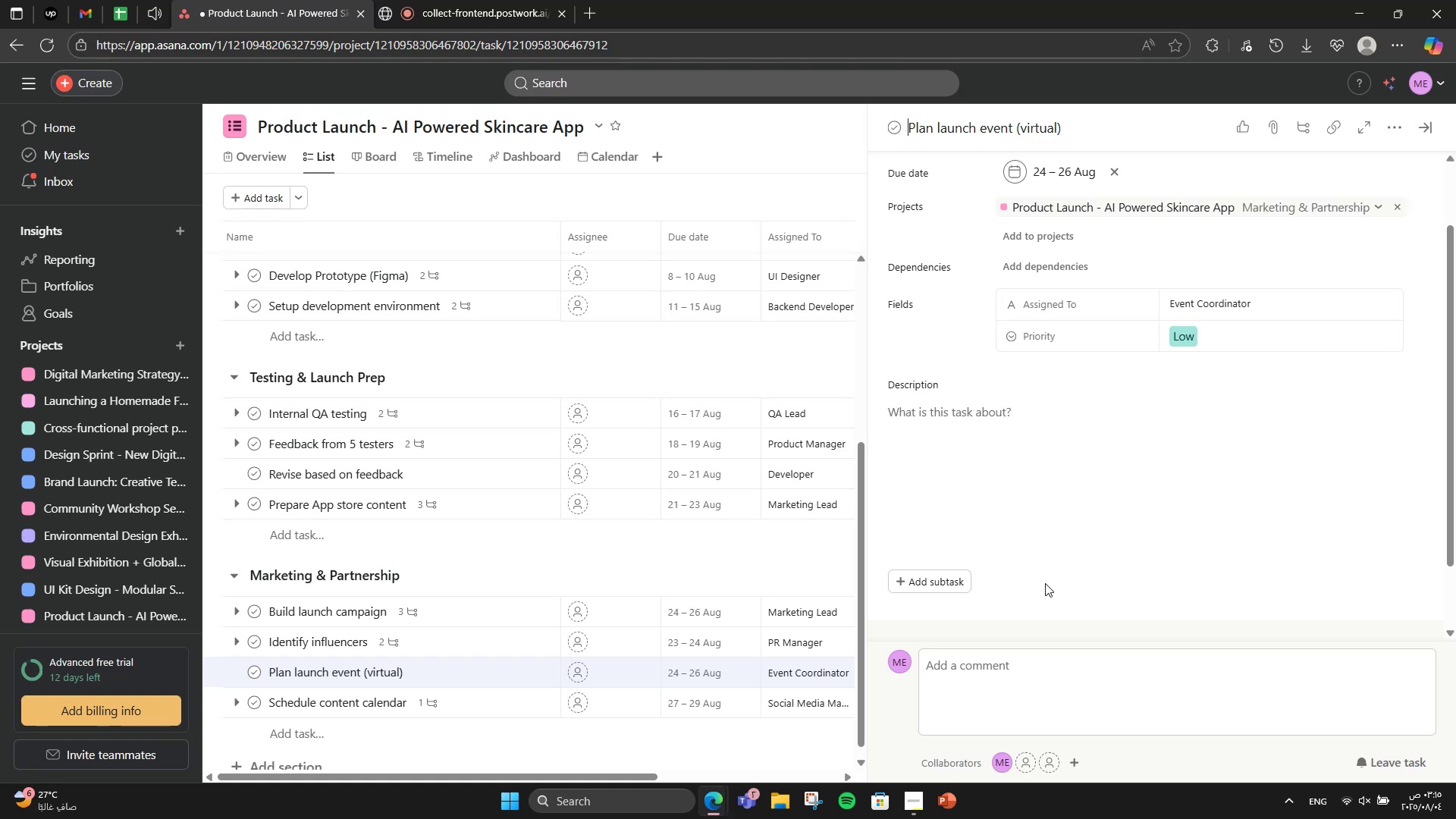 
left_click([994, 476])
 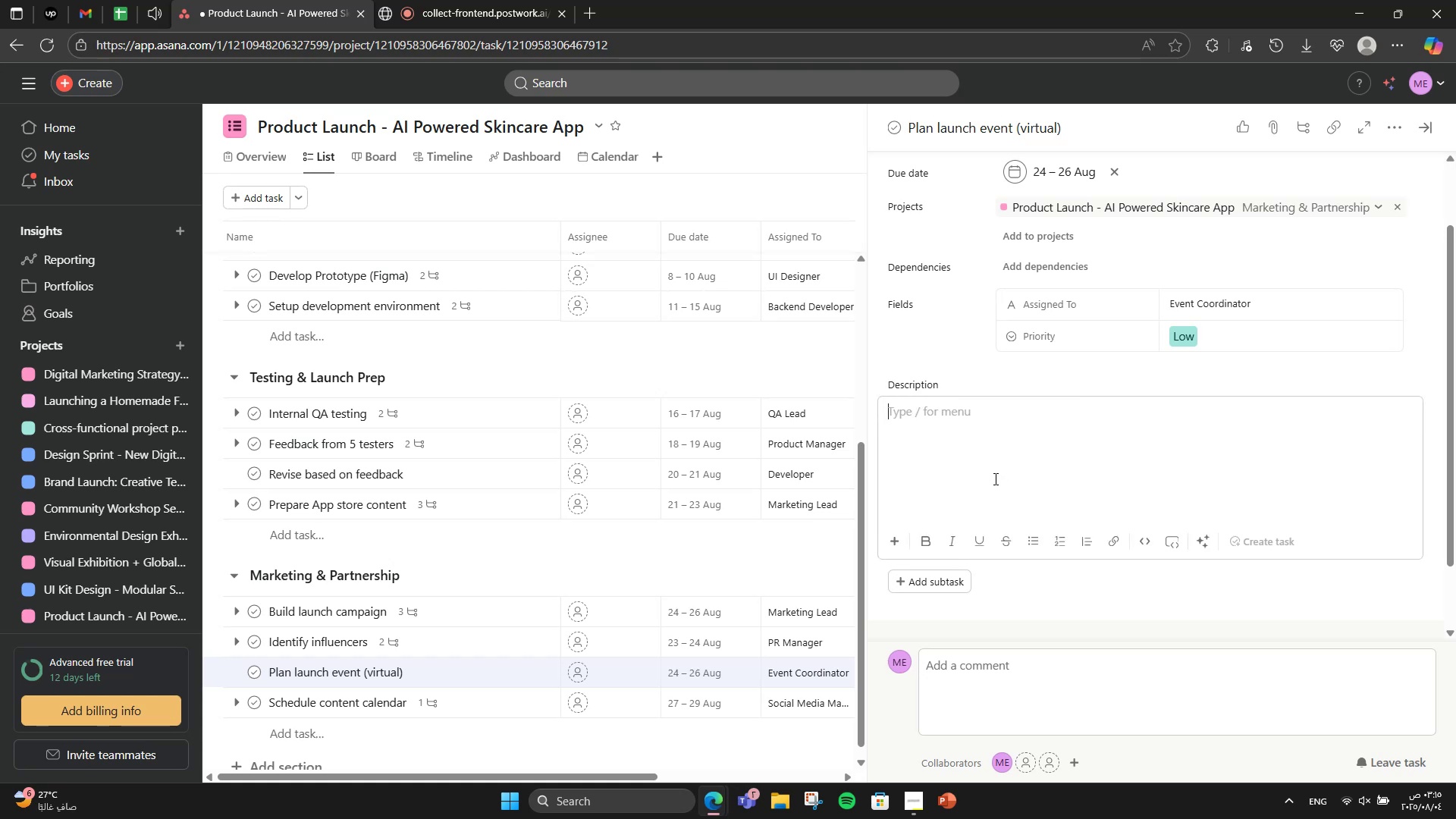 
type(Celebrate the app launch)
 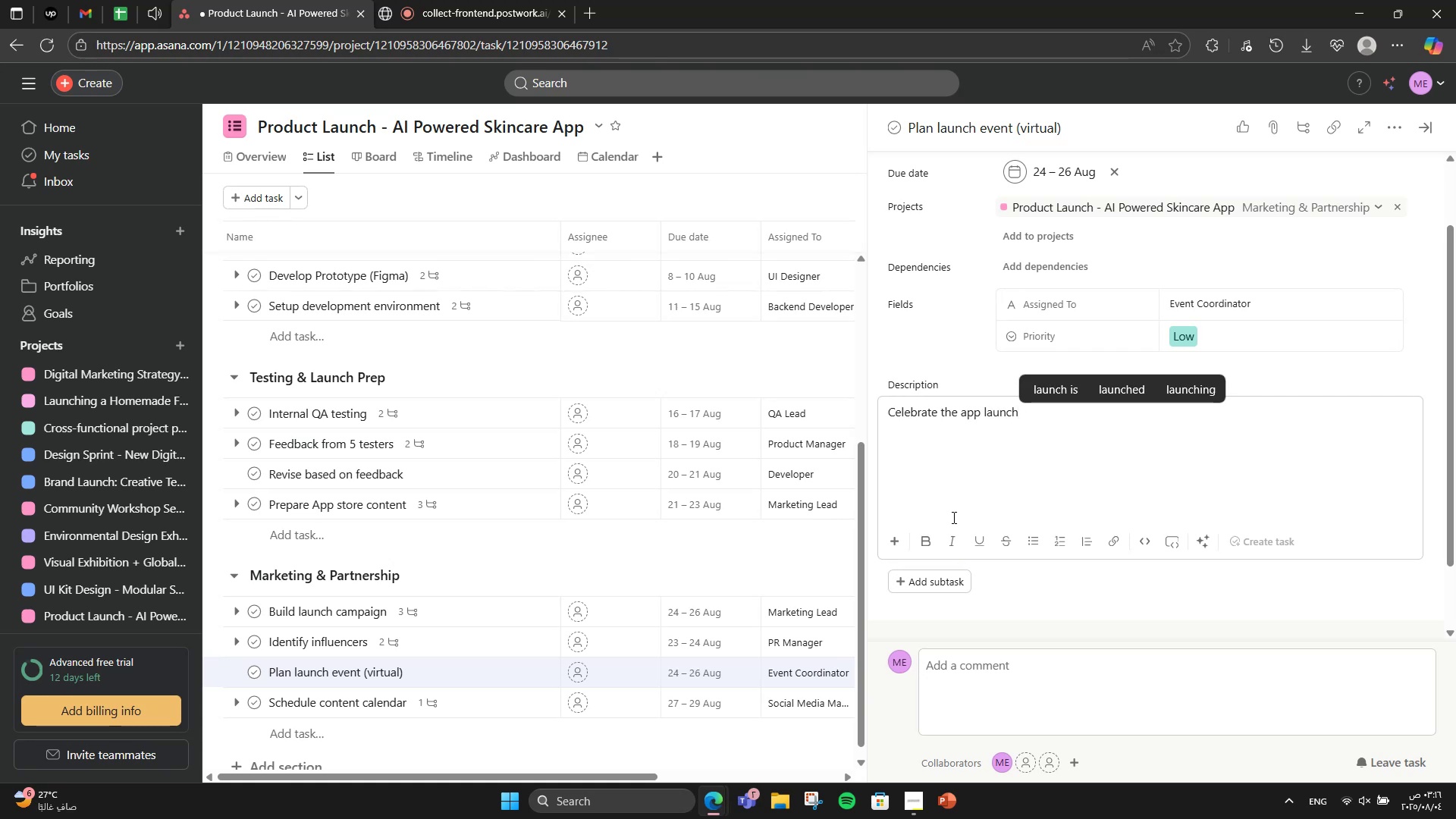 
scroll: coordinate [932, 592], scroll_direction: down, amount: 1.0
 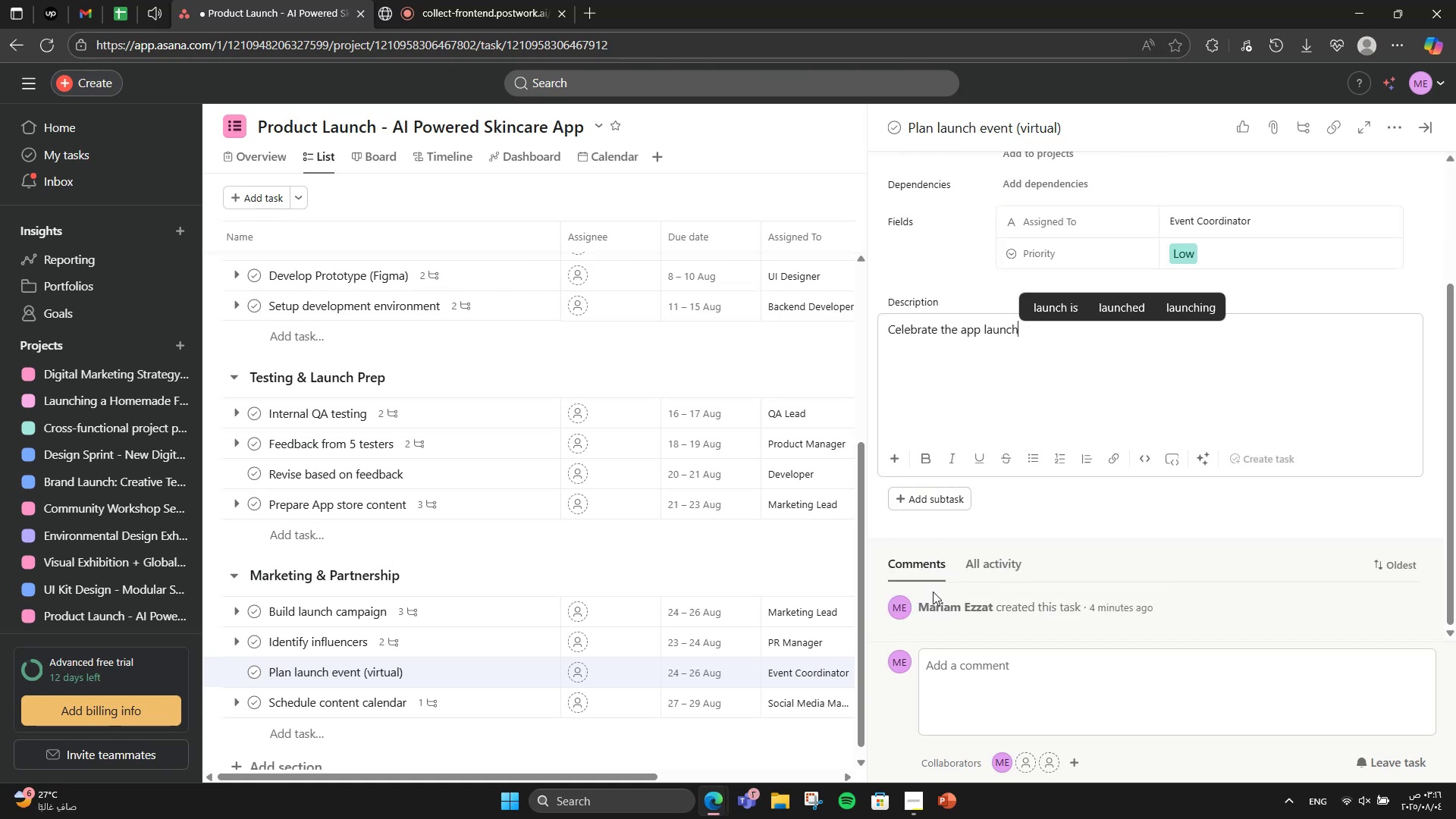 
left_click([952, 507])
 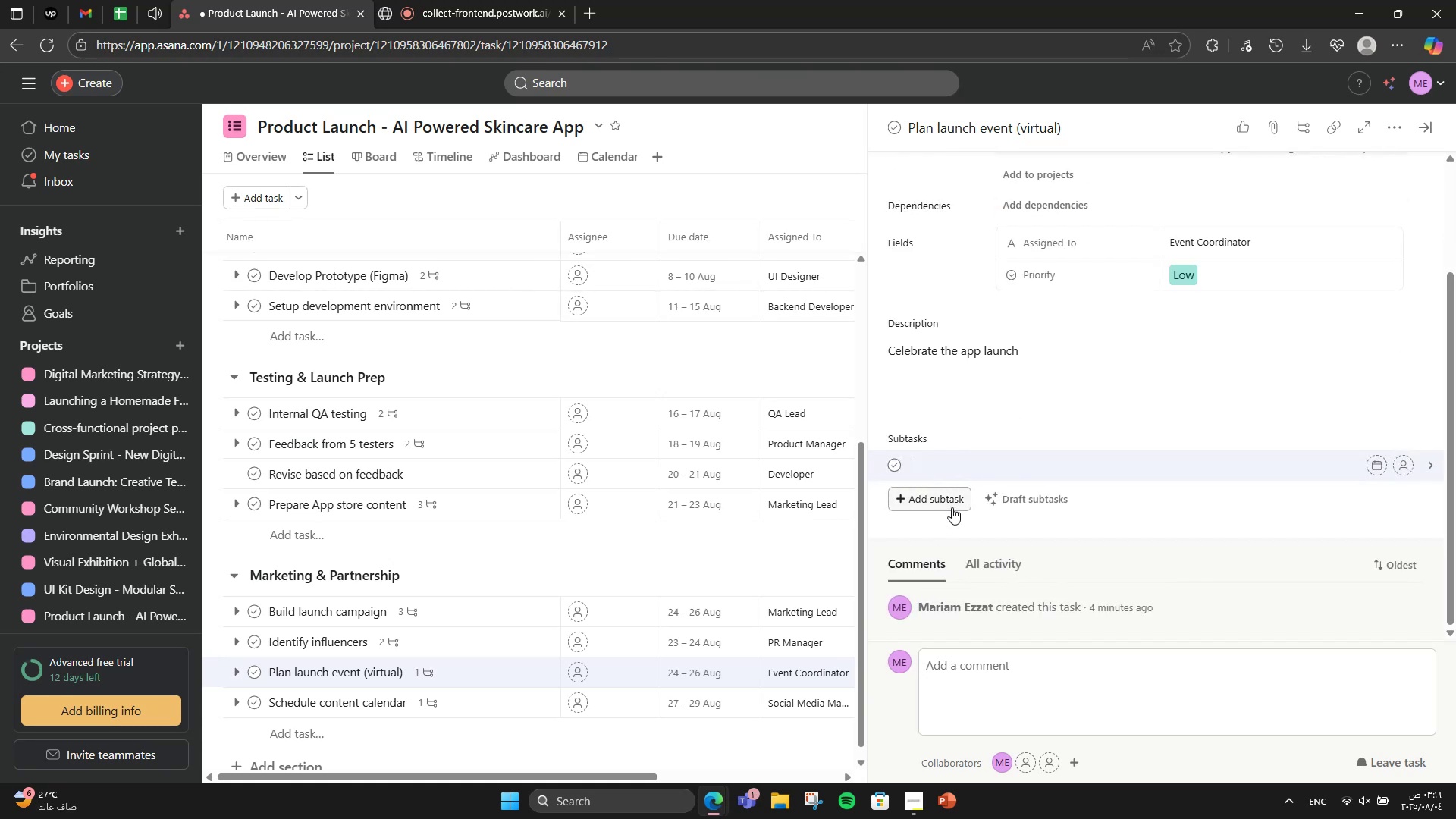 
type(A)
key(Backspace)
type(Zoom invite )
key(Backspace)
 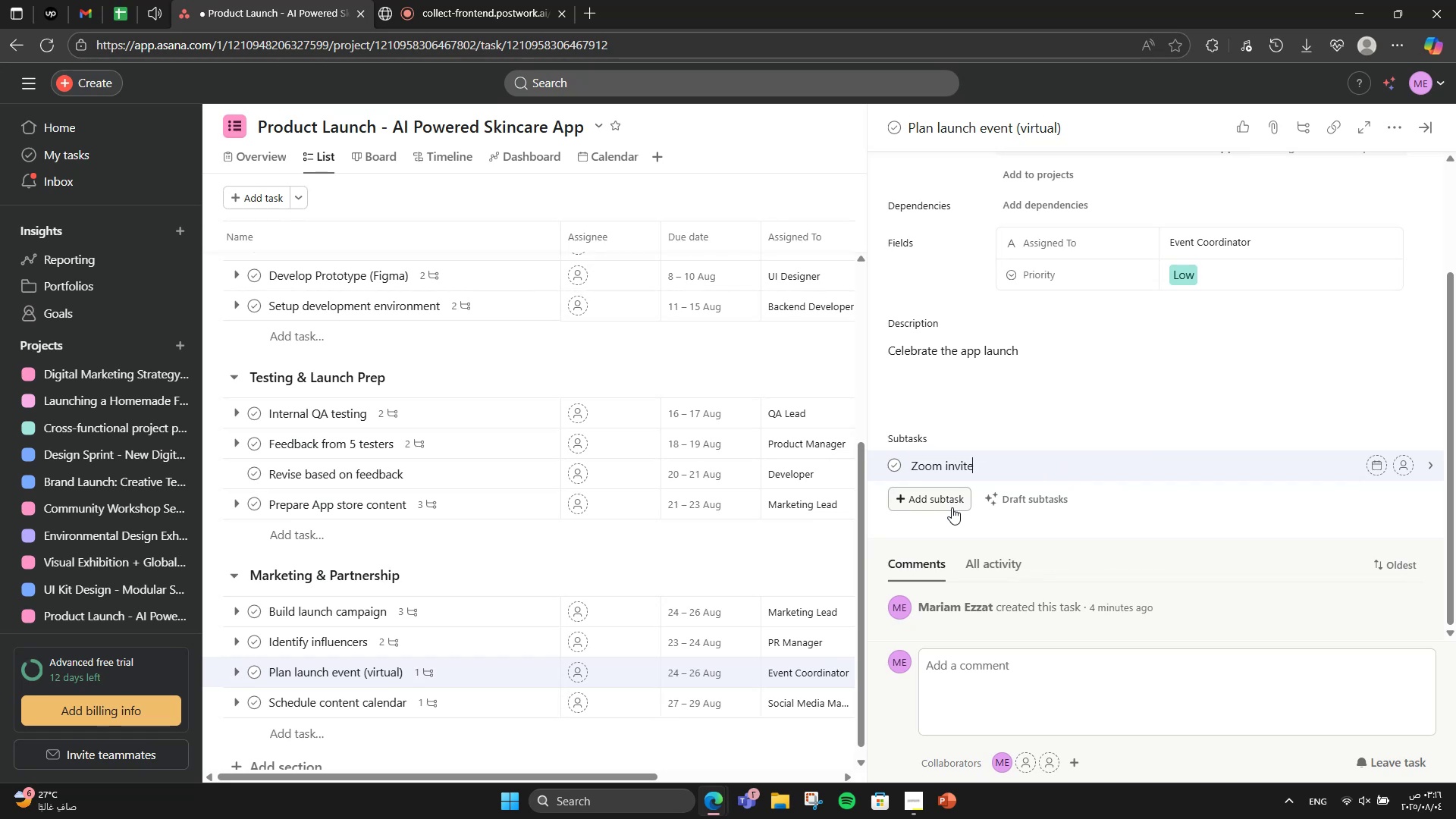 
key(Enter)
 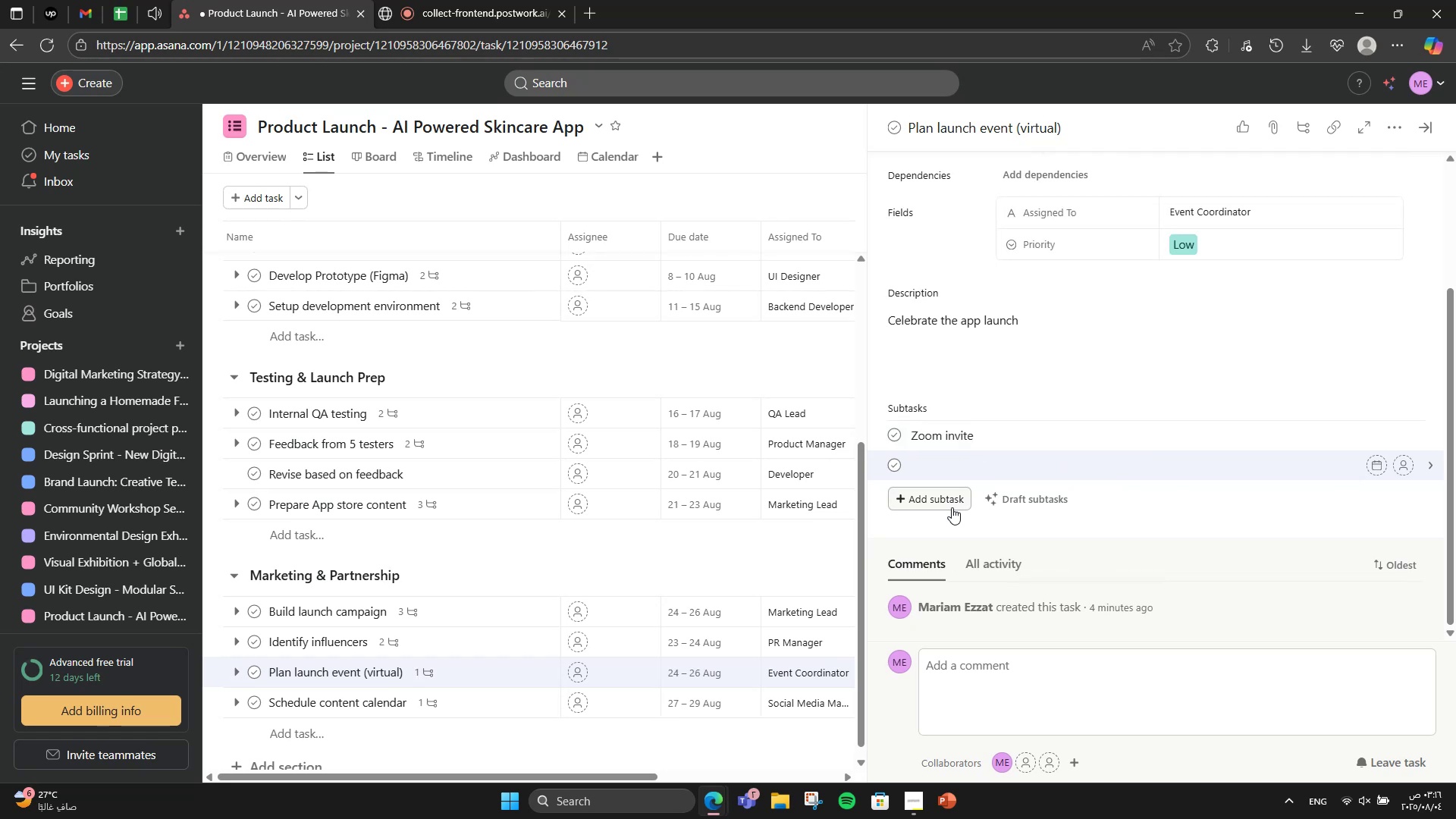 
type(Speaker list)
 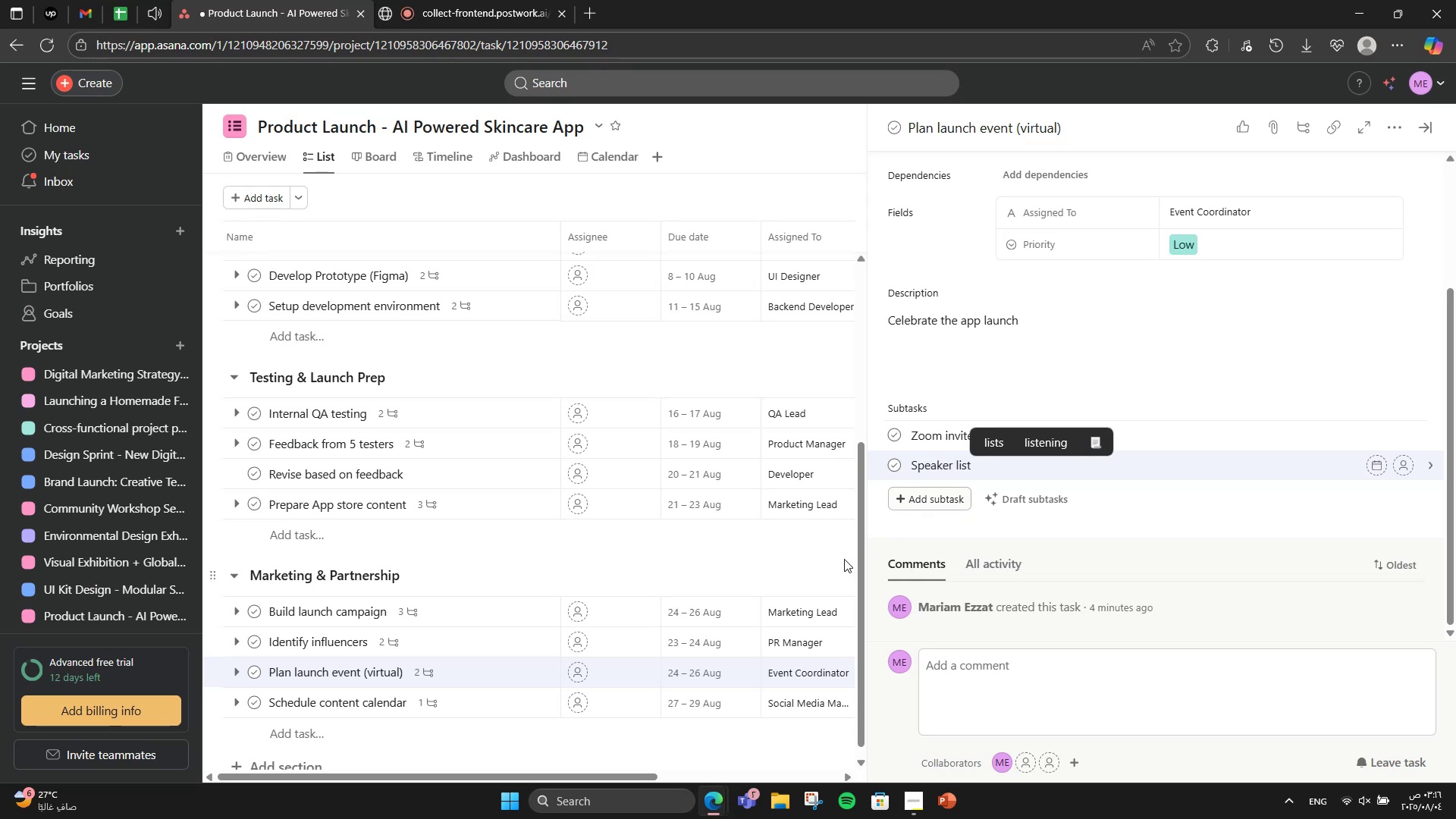 
left_click([841, 559])
 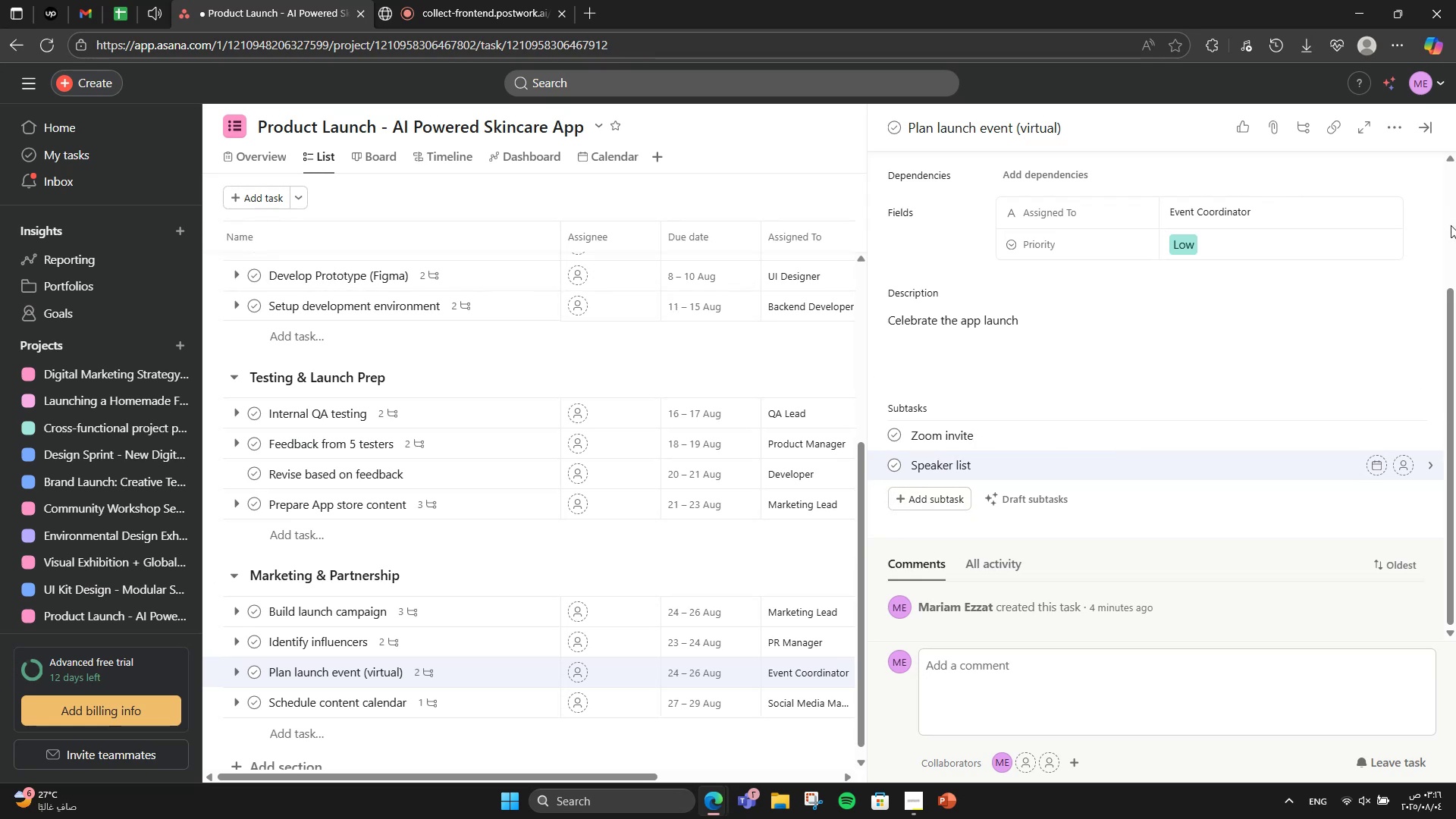 
mouse_move([1424, 155])
 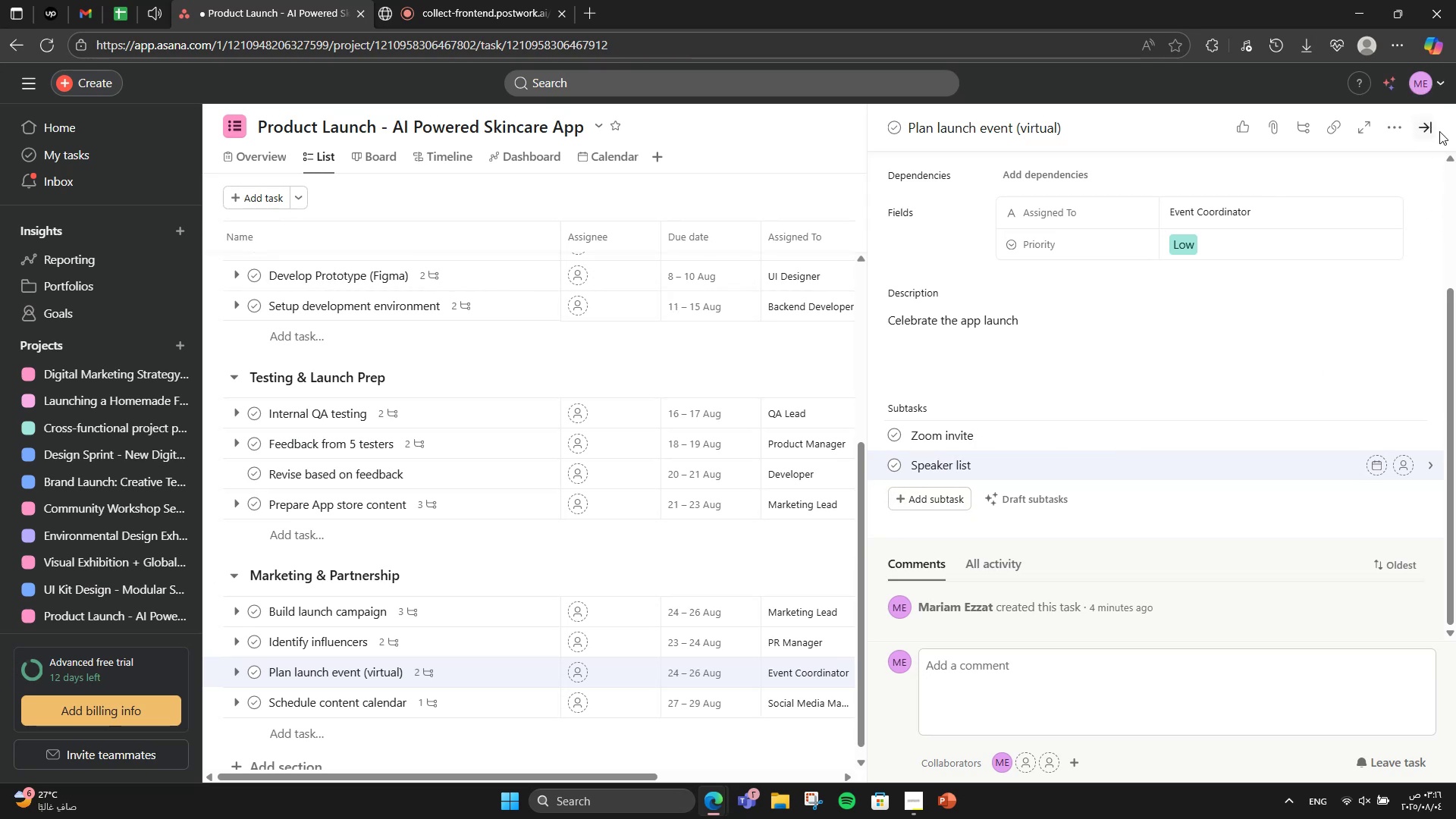 
left_click([1436, 131])
 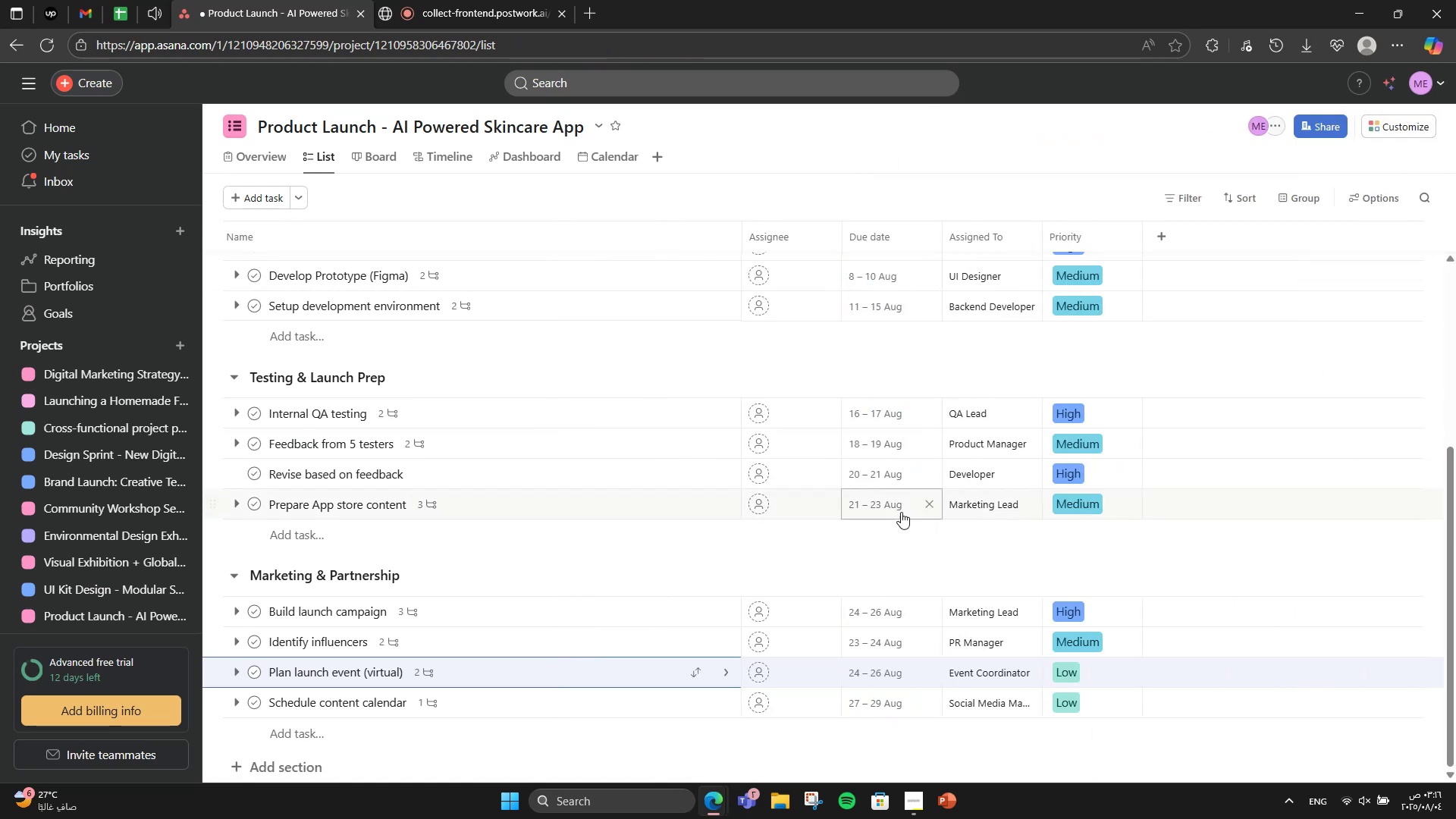 
scroll: coordinate [833, 553], scroll_direction: down, amount: 2.0
 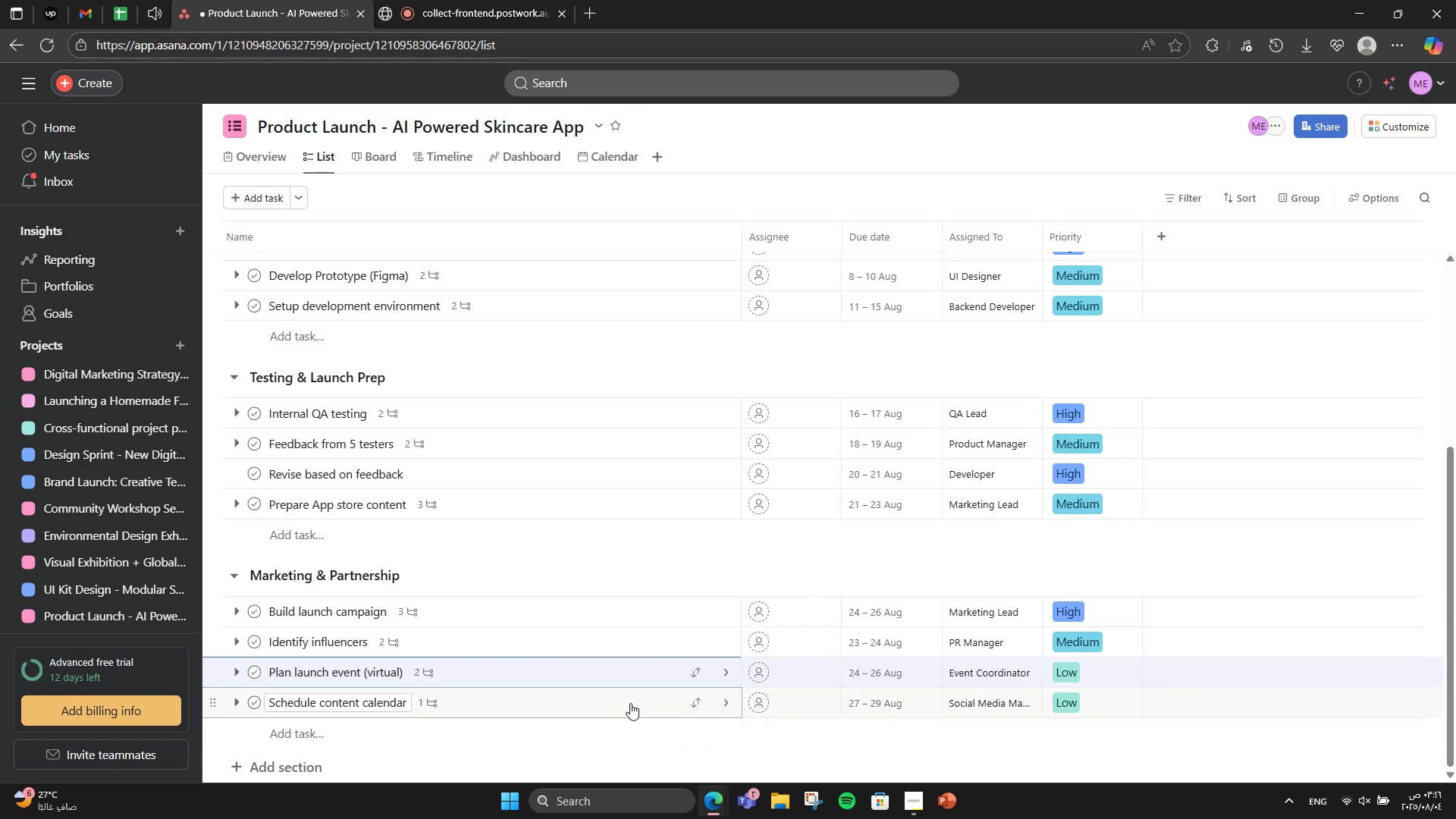 
left_click([603, 699])
 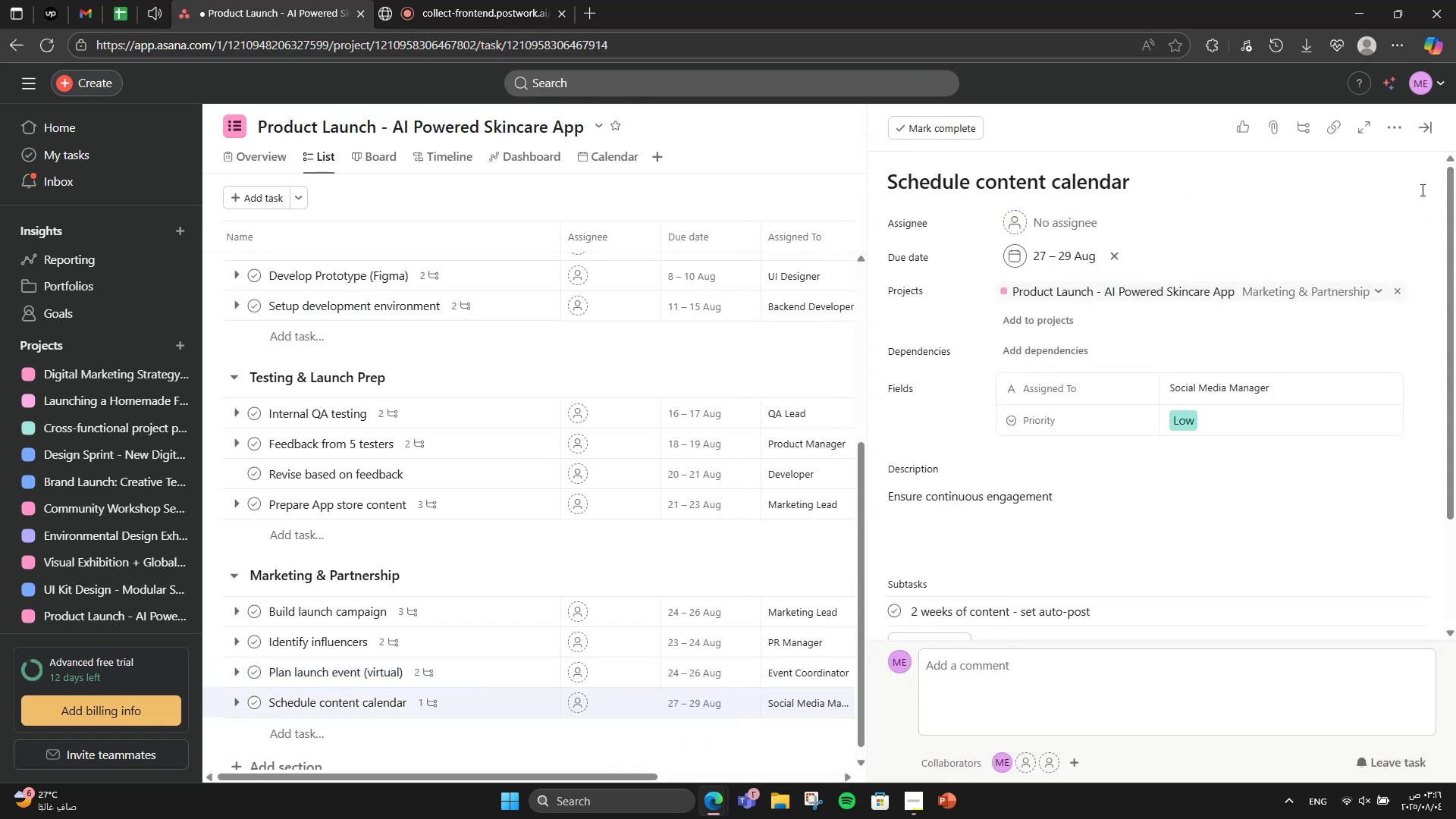 
left_click([1426, 127])
 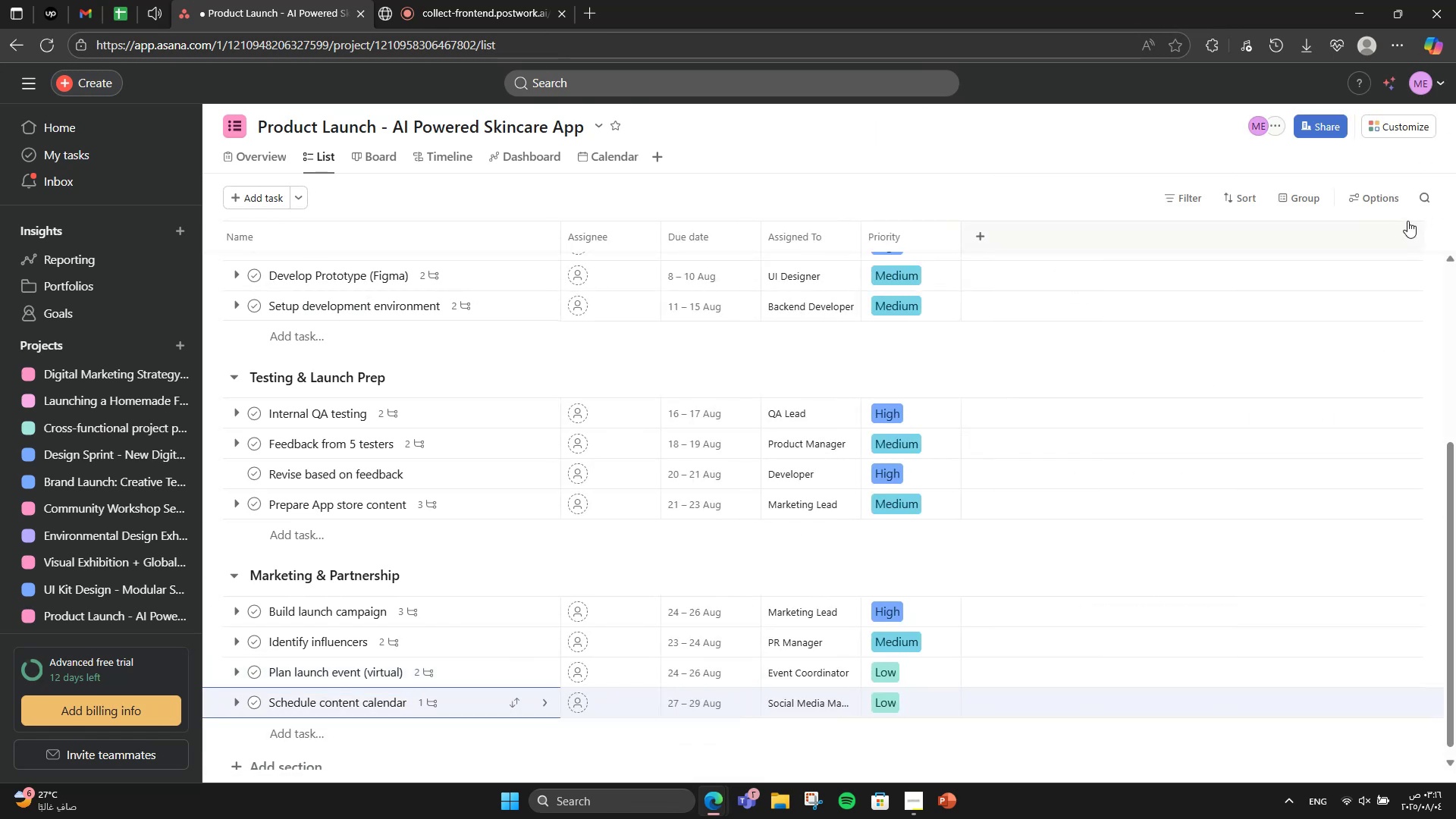 
mouse_move([947, 516])
 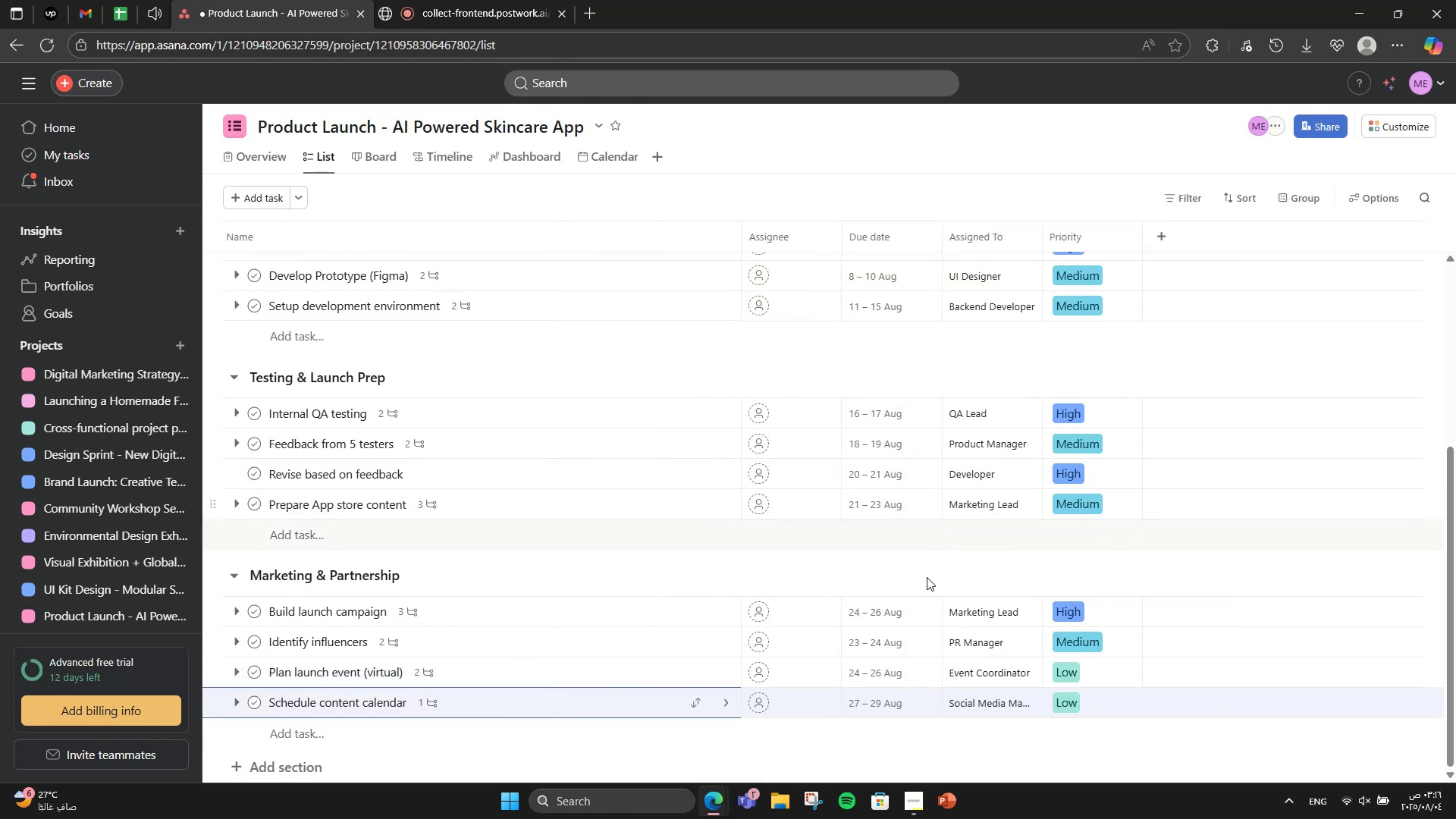 
scroll: coordinate [878, 701], scroll_direction: down, amount: 2.0
 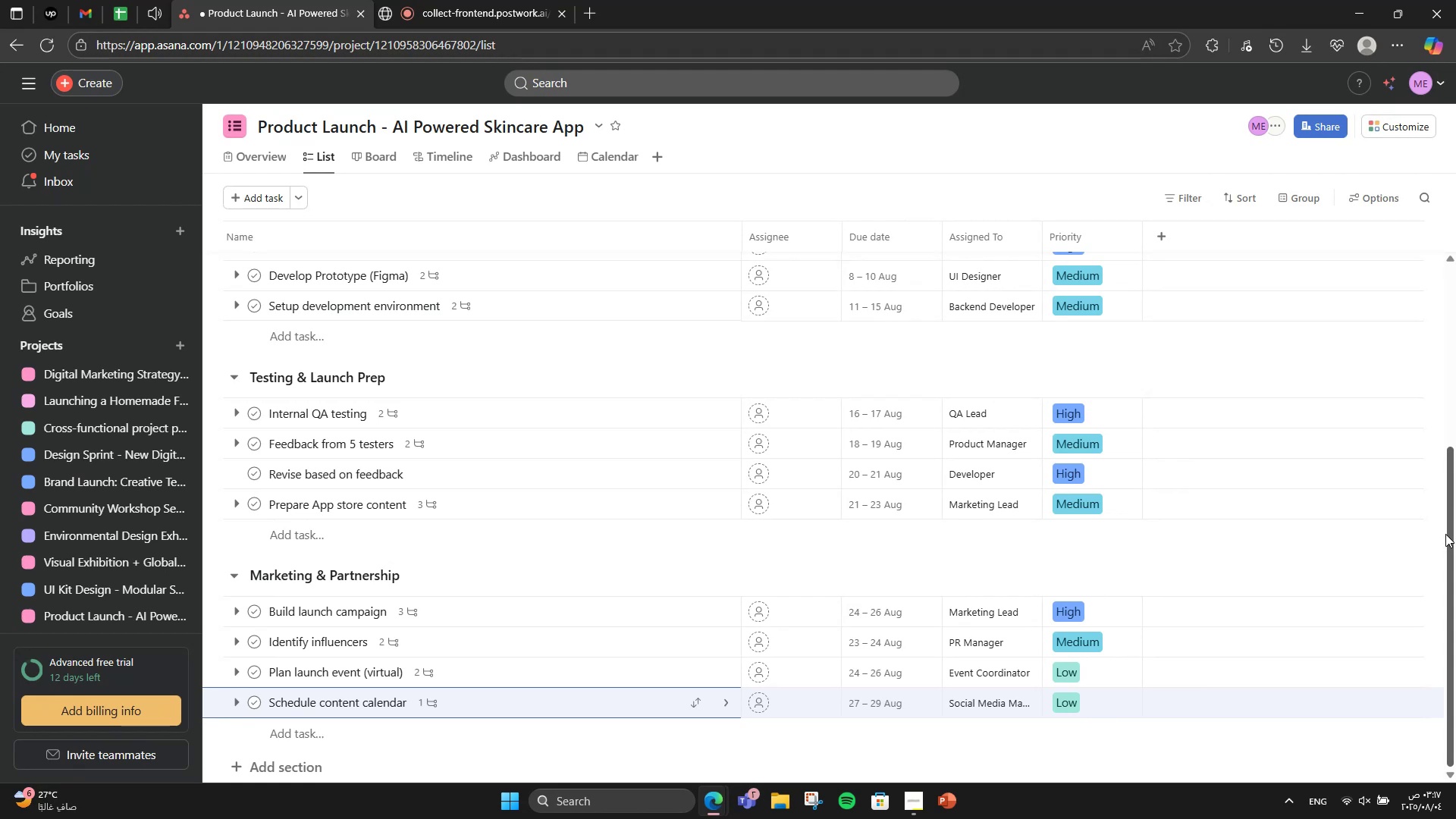 
wait(20.94)
 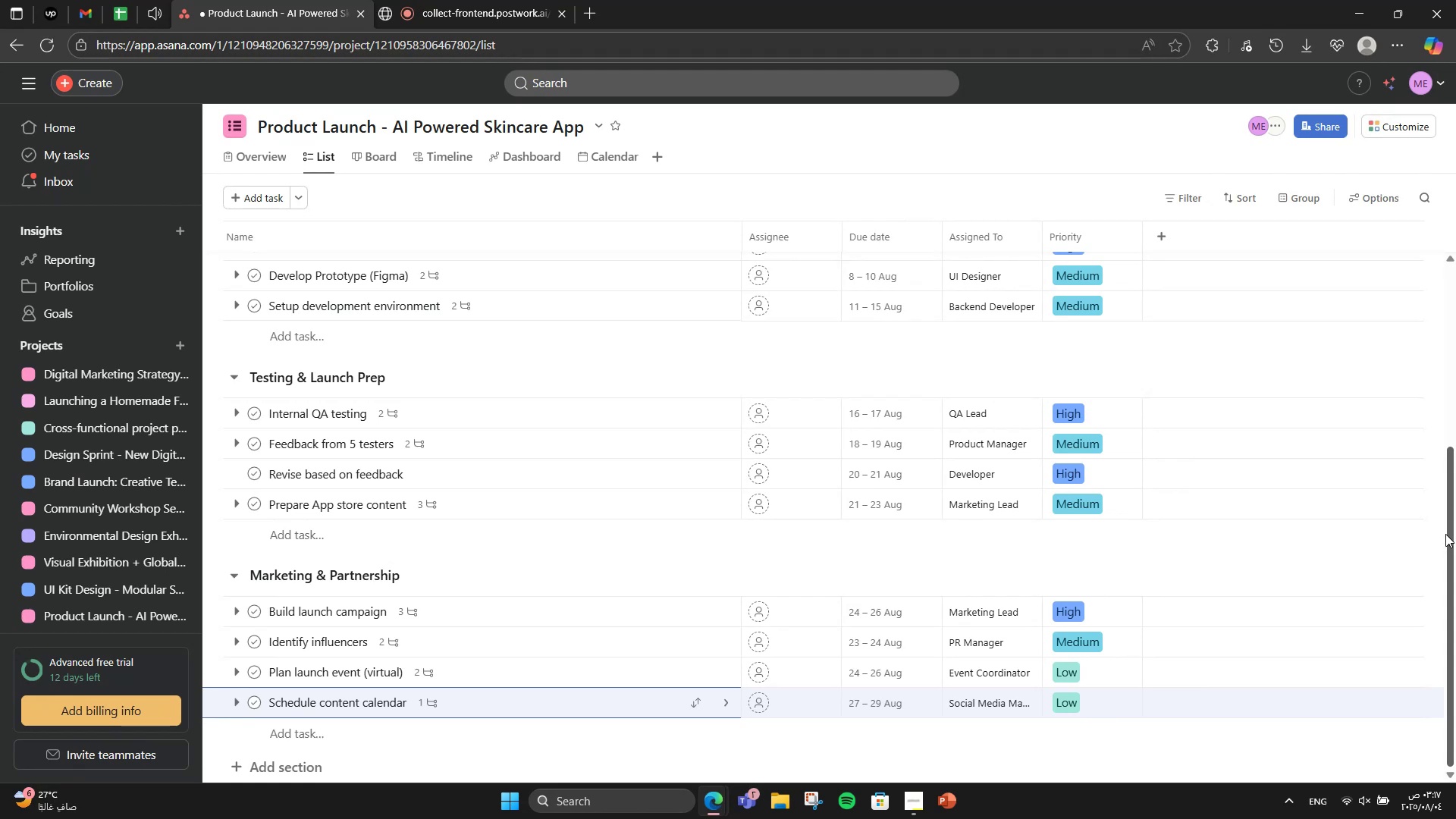 
scroll: coordinate [419, 742], scroll_direction: down, amount: 3.0
 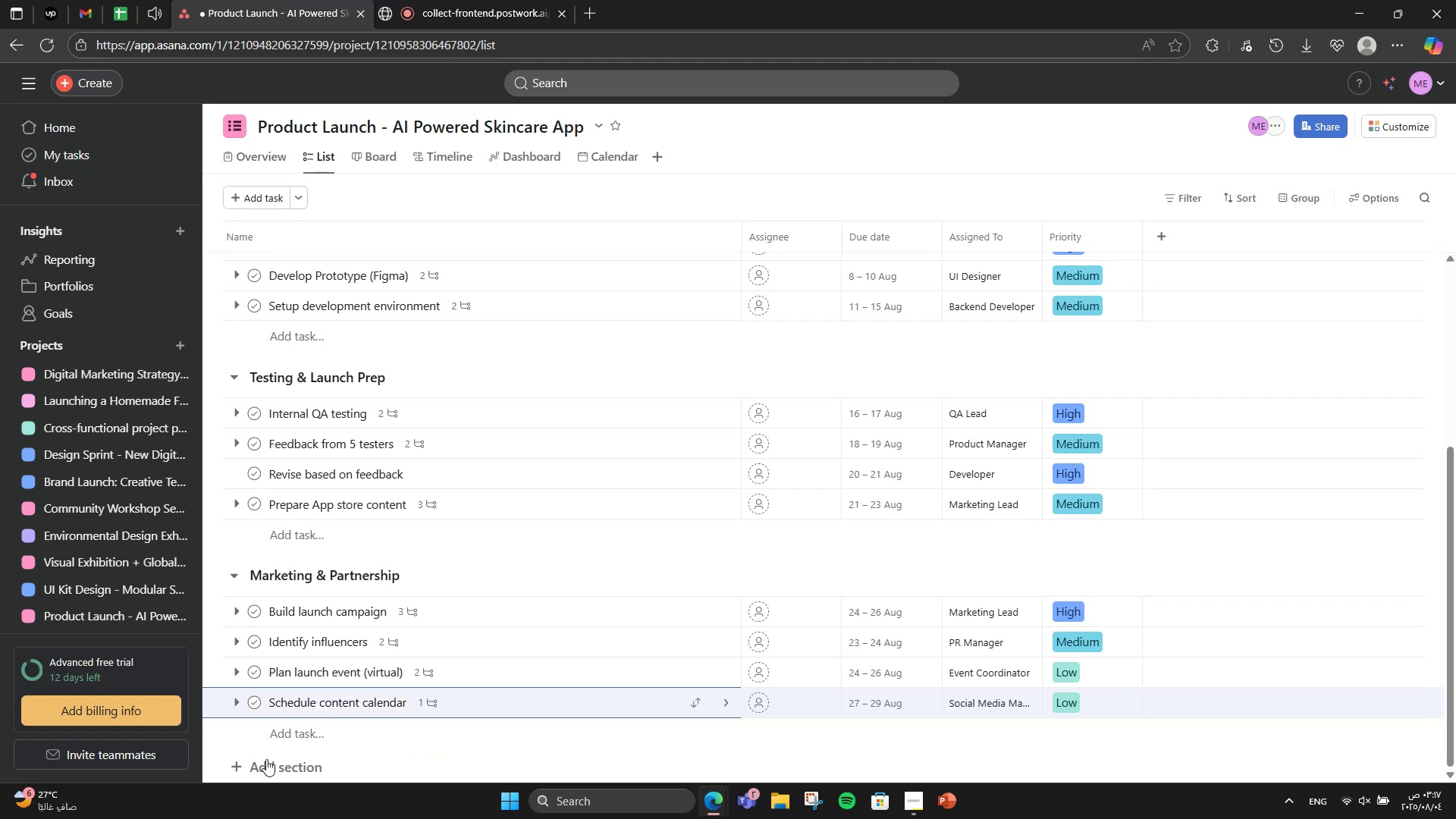 
left_click([267, 758])
 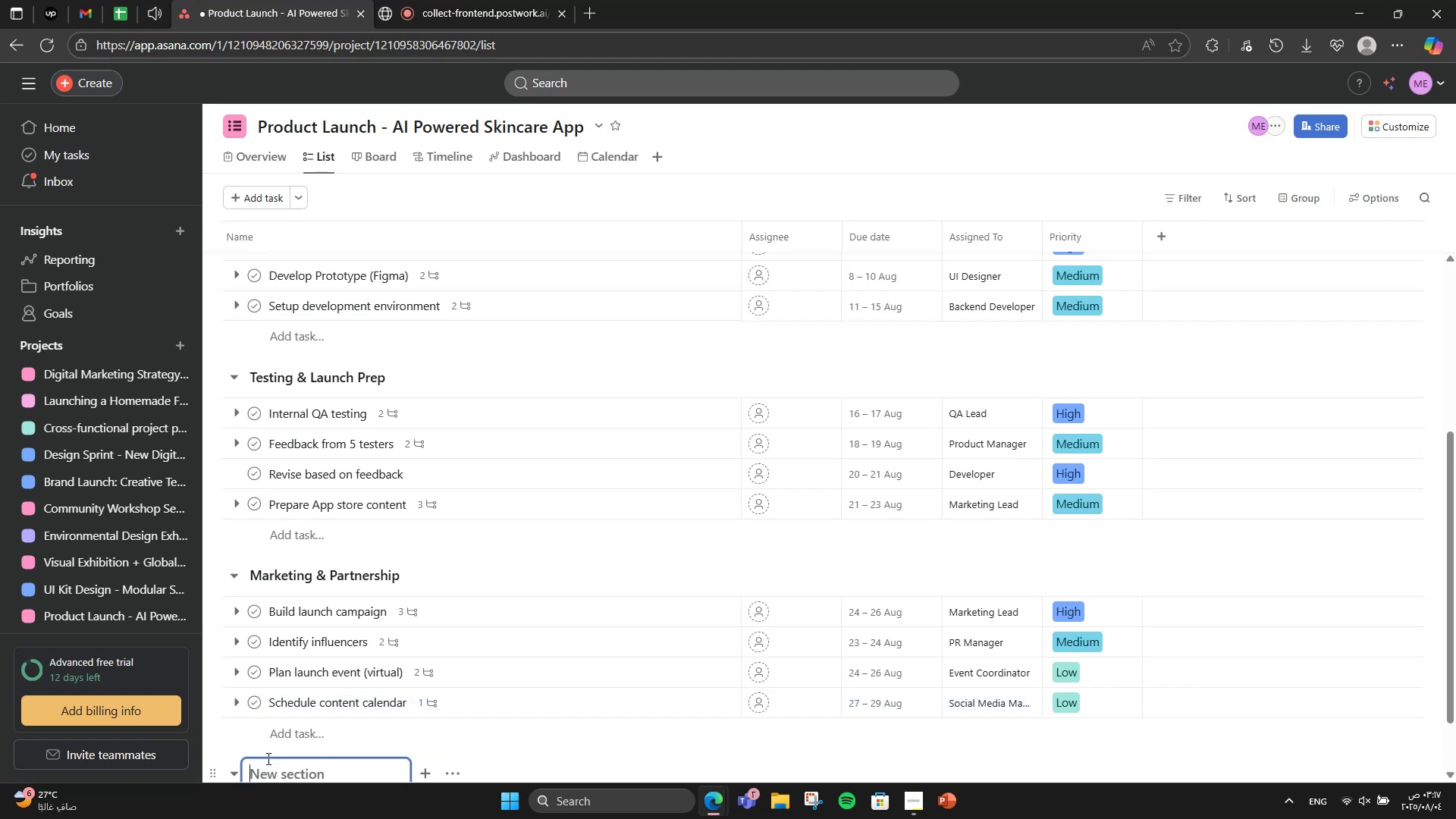 
scroll: coordinate [430, 682], scroll_direction: down, amount: 3.0
 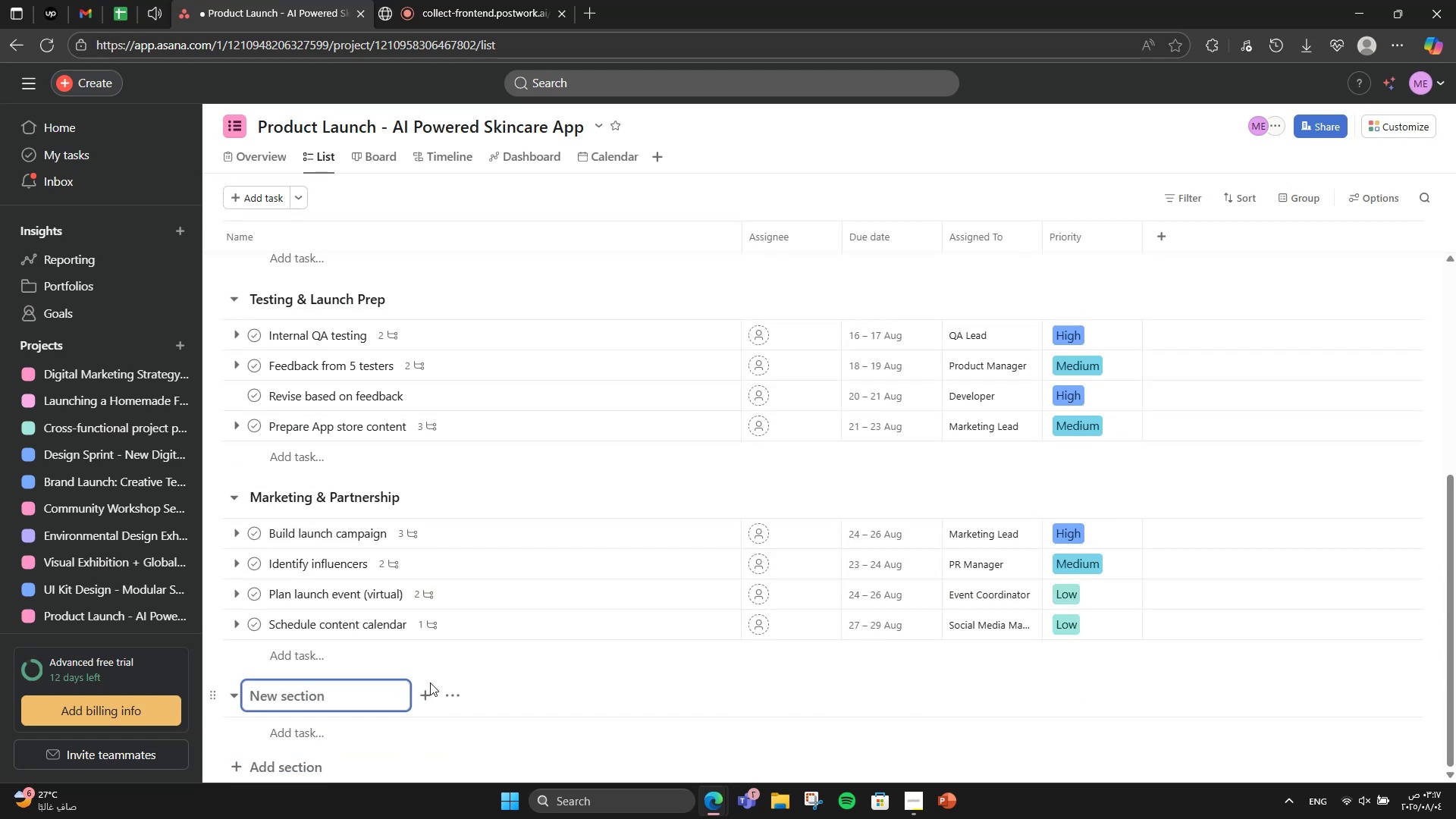 
wait(9.74)
 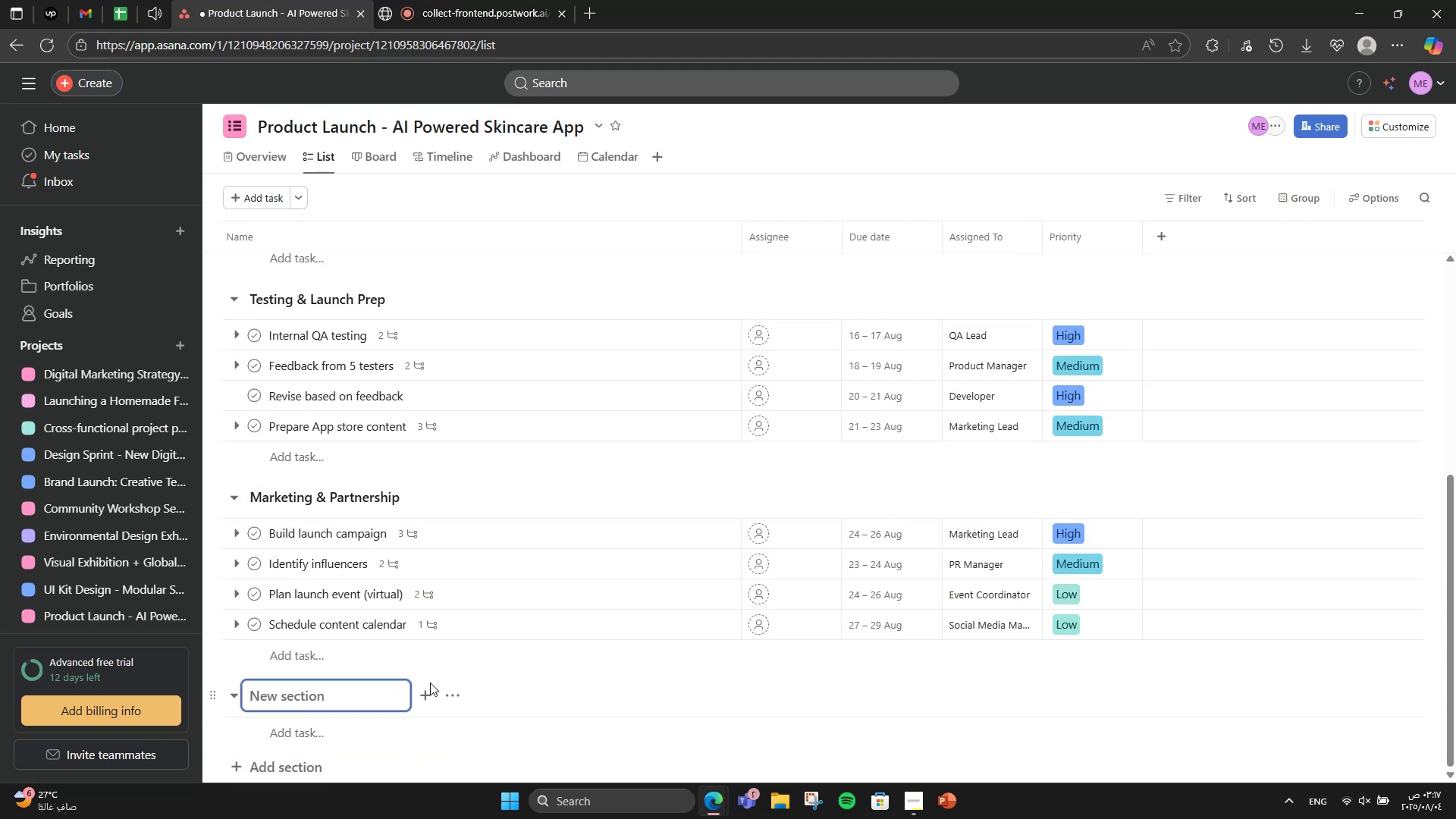 
type(Post -)
key(Backspace)
key(Backspace)
type(-)
 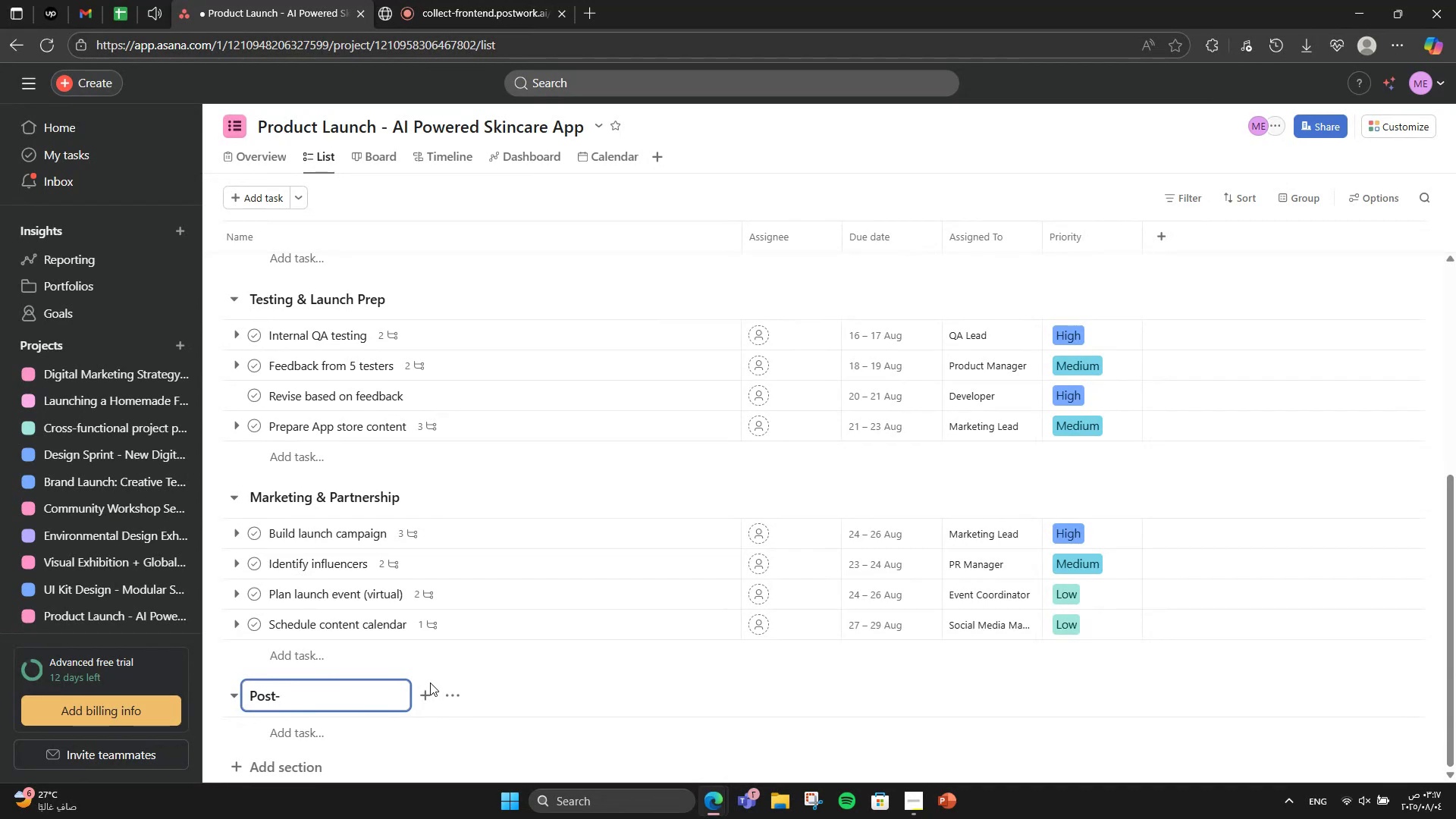 
type(Launch Support)
 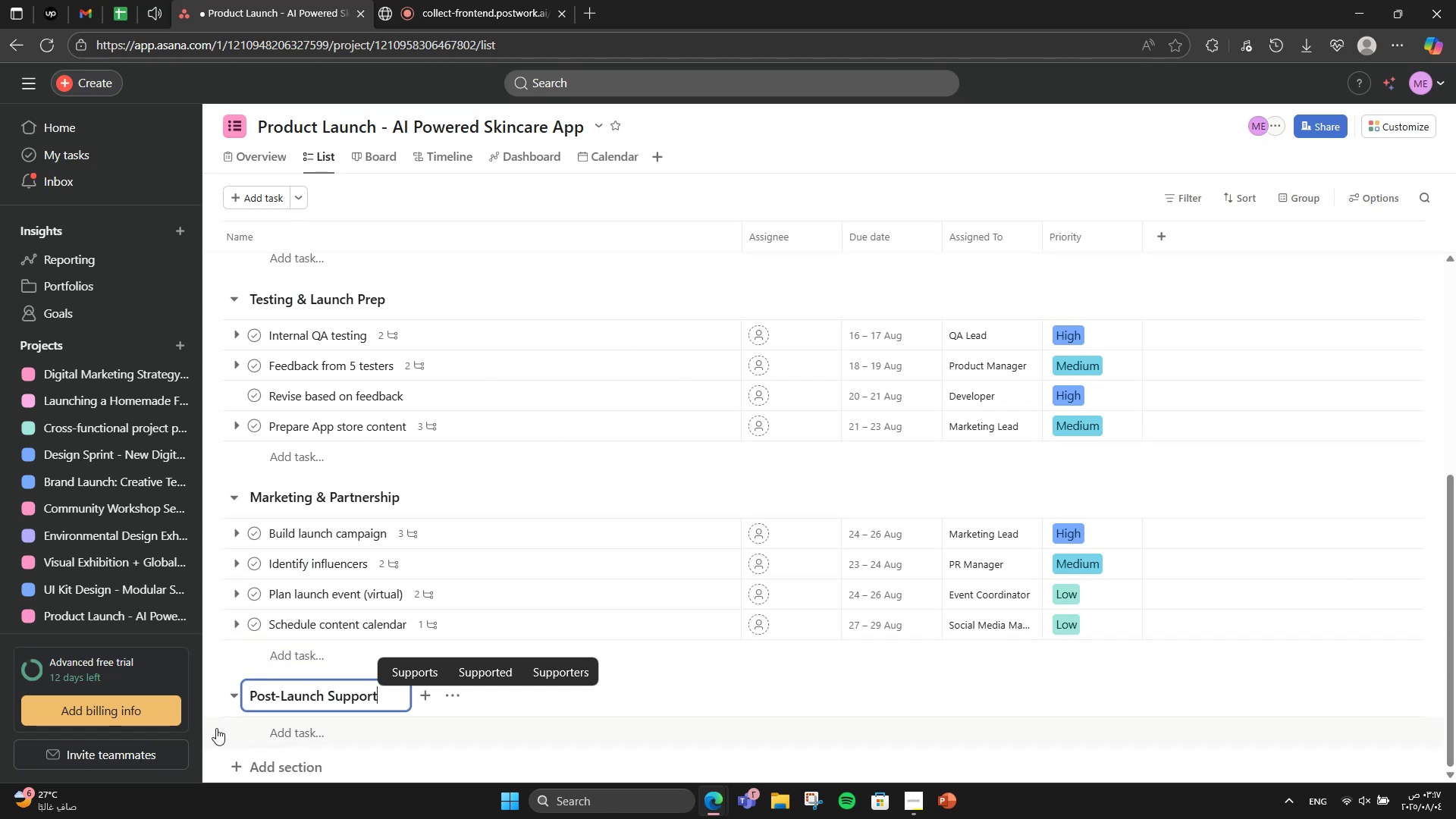 
wait(6.06)
 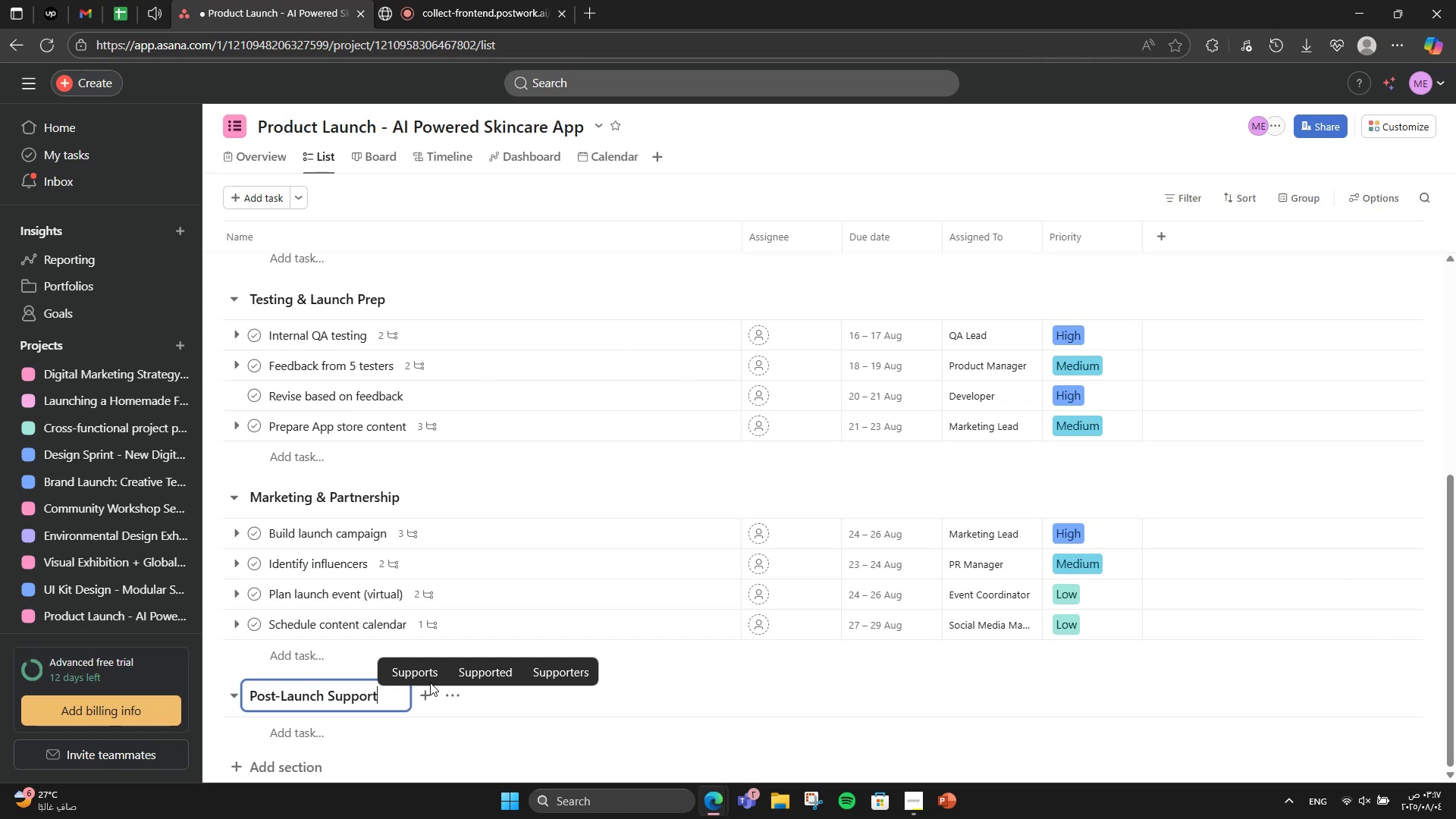 
left_click([319, 730])
 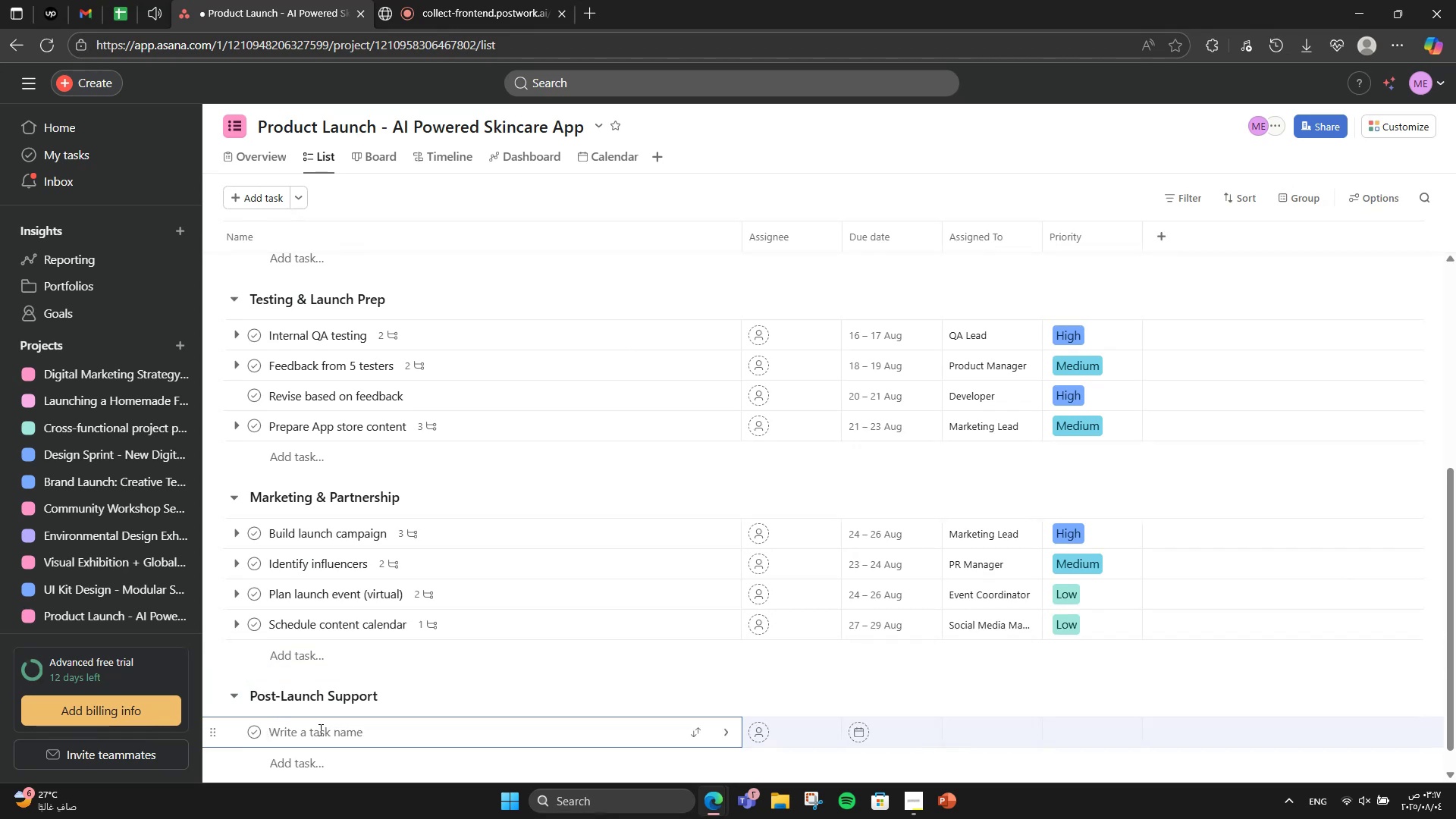 
type(Monitor app )
 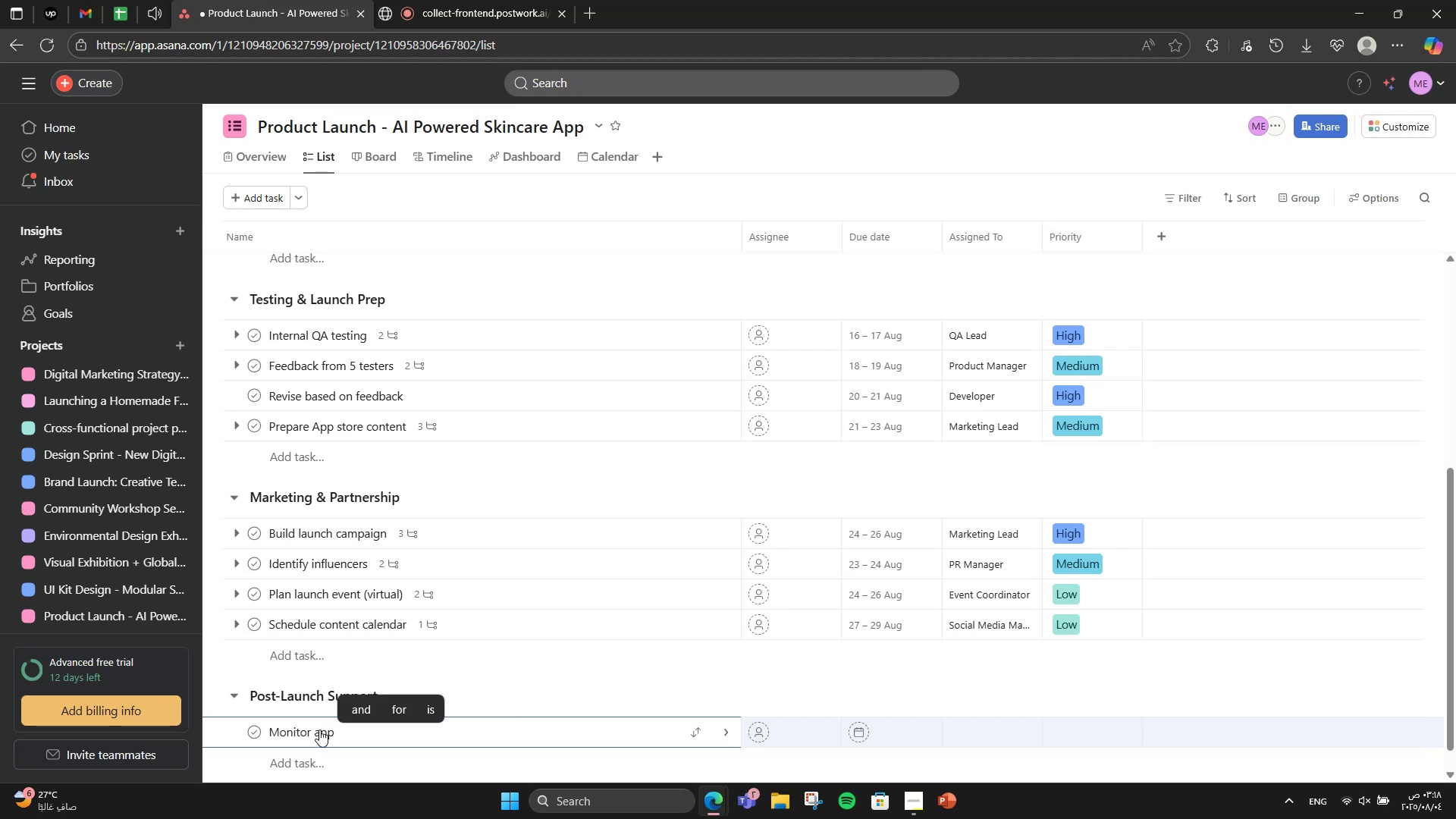 
type(performance)
 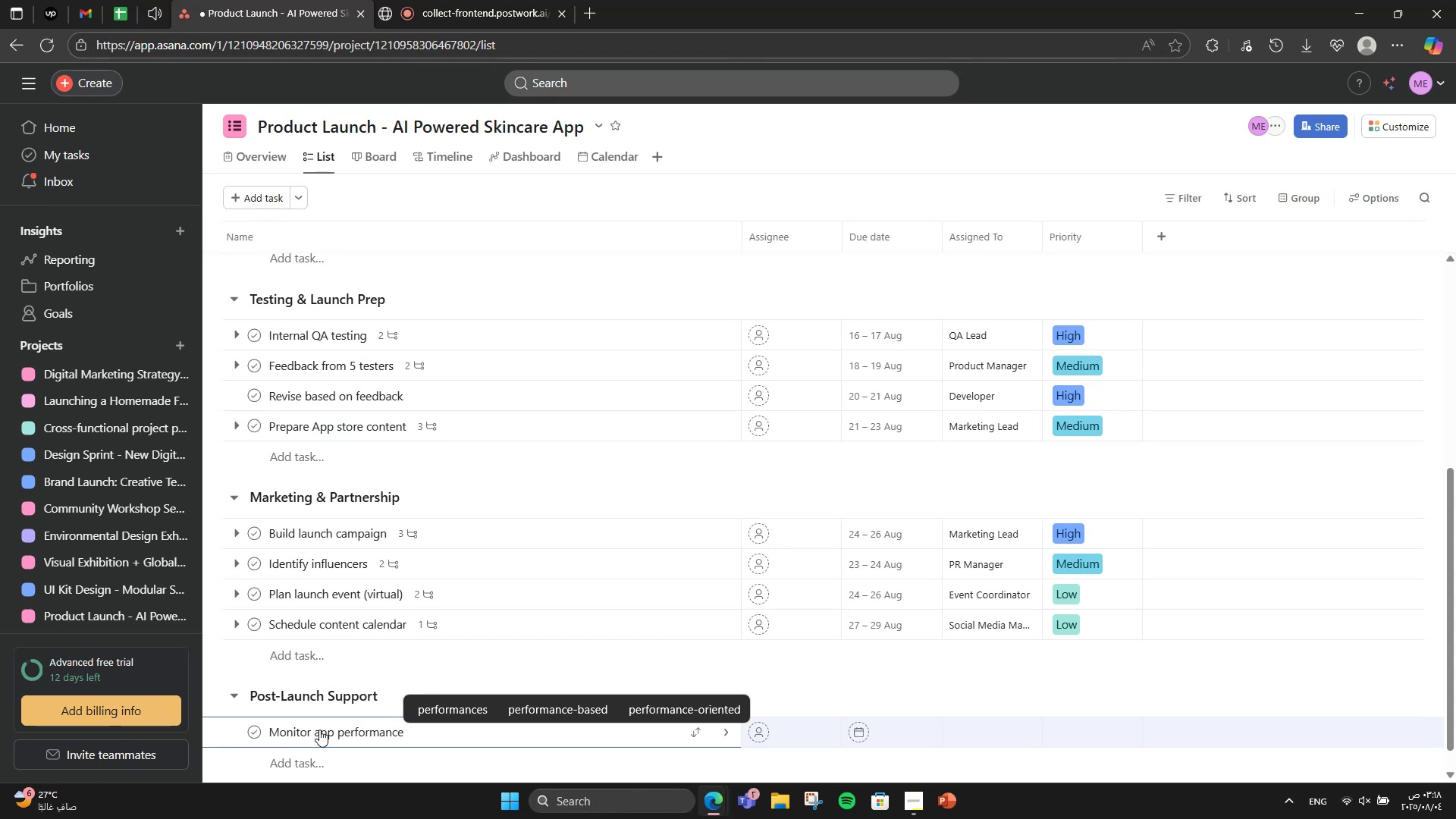 
scroll: coordinate [334, 719], scroll_direction: down, amount: 3.0
 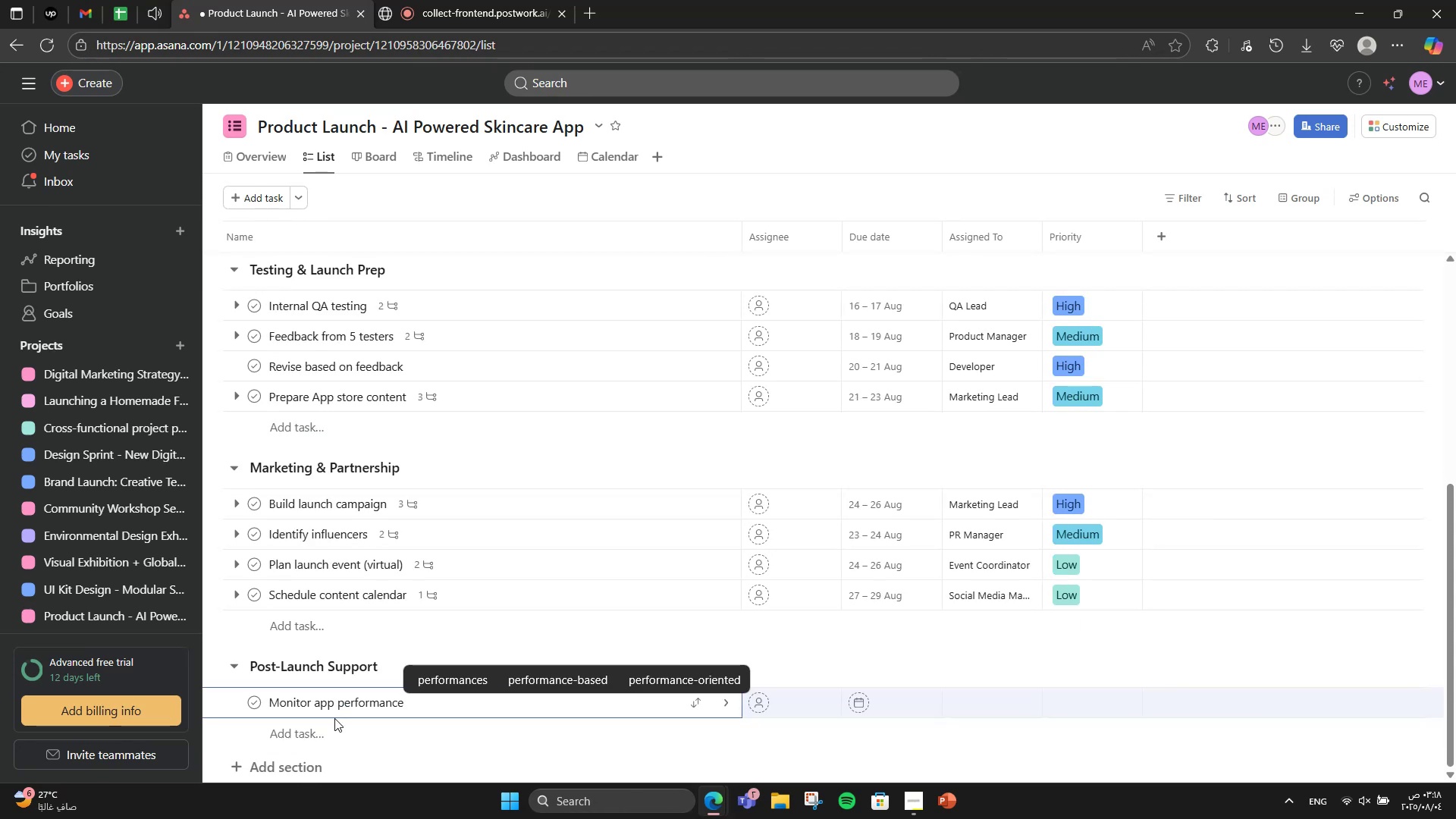 
left_click([331, 722])
 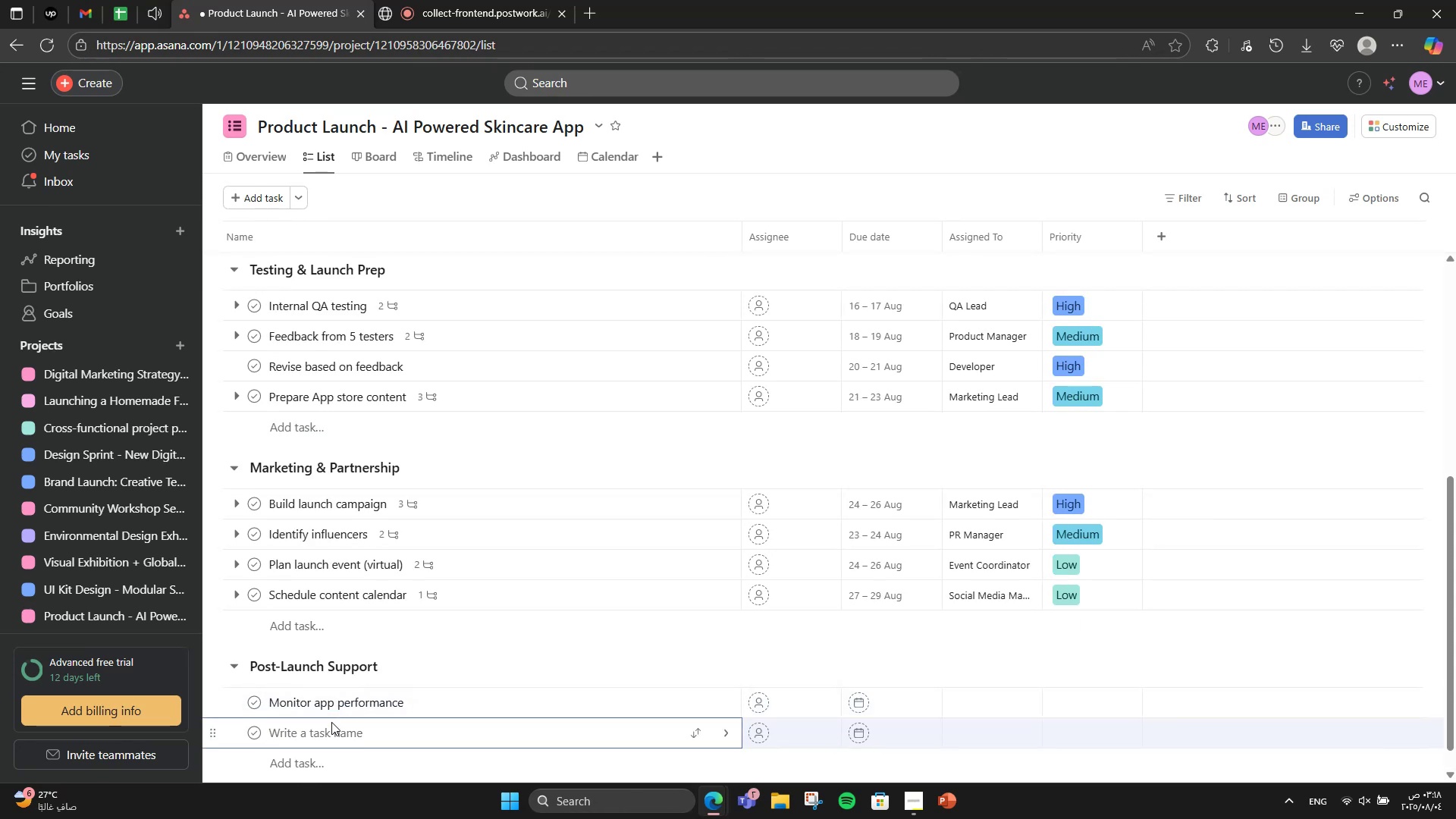 
type(Setup custore)
key(Backspace)
key(Backspace)
type(n)
key(Backspace)
type(mer support system)
 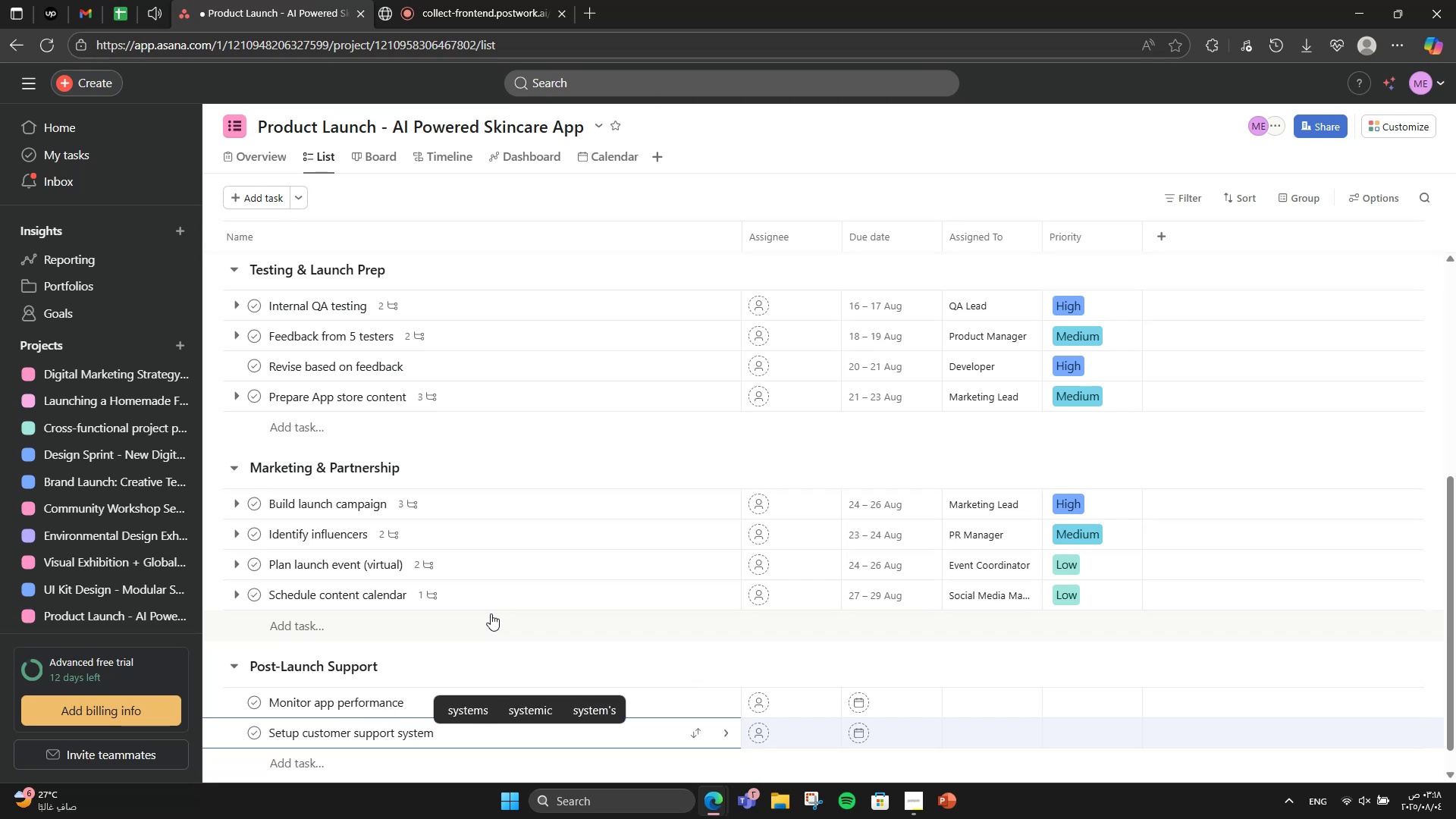 
key(Enter)
 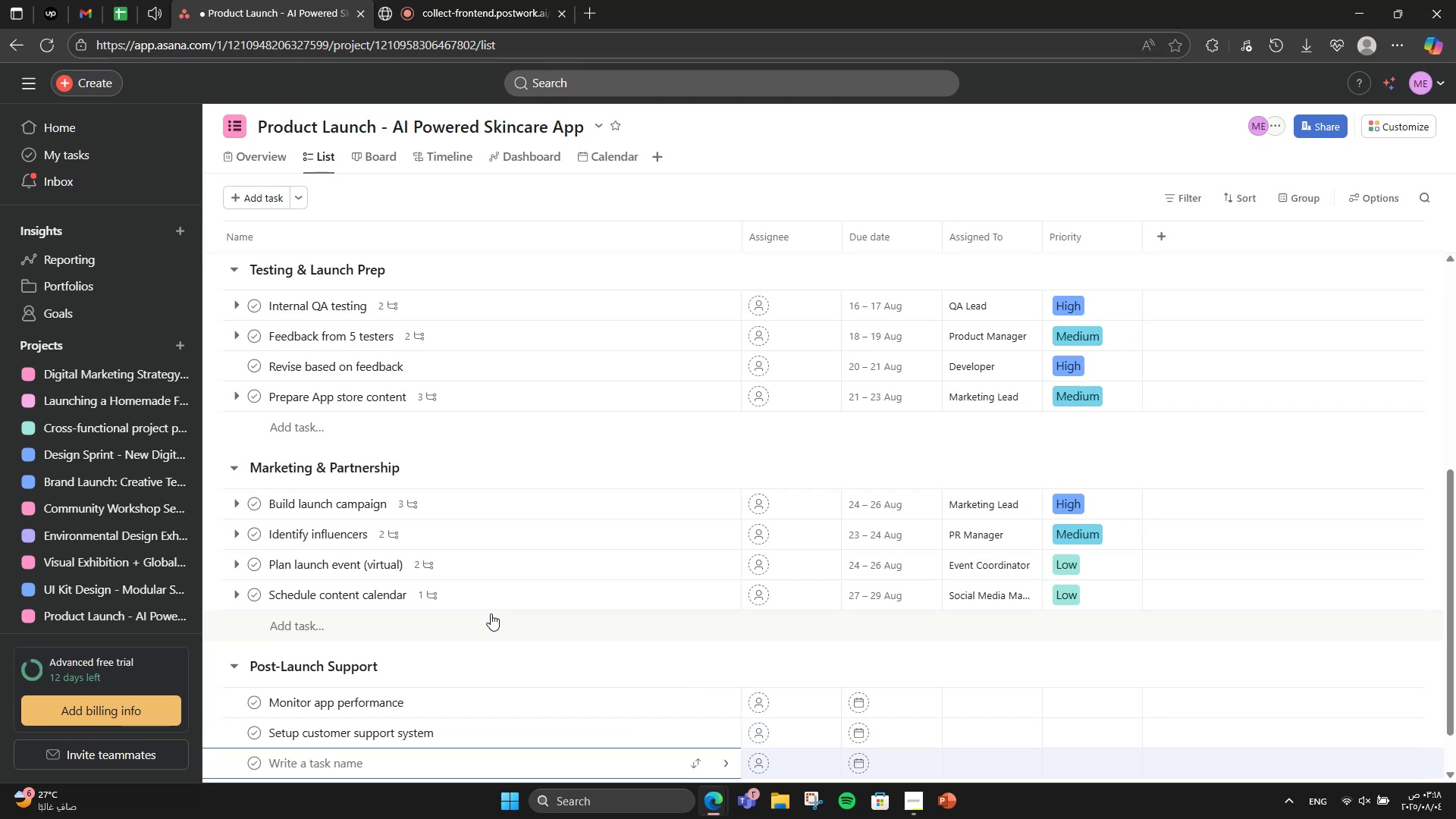 
scroll: coordinate [510, 651], scroll_direction: down, amount: 1.0
 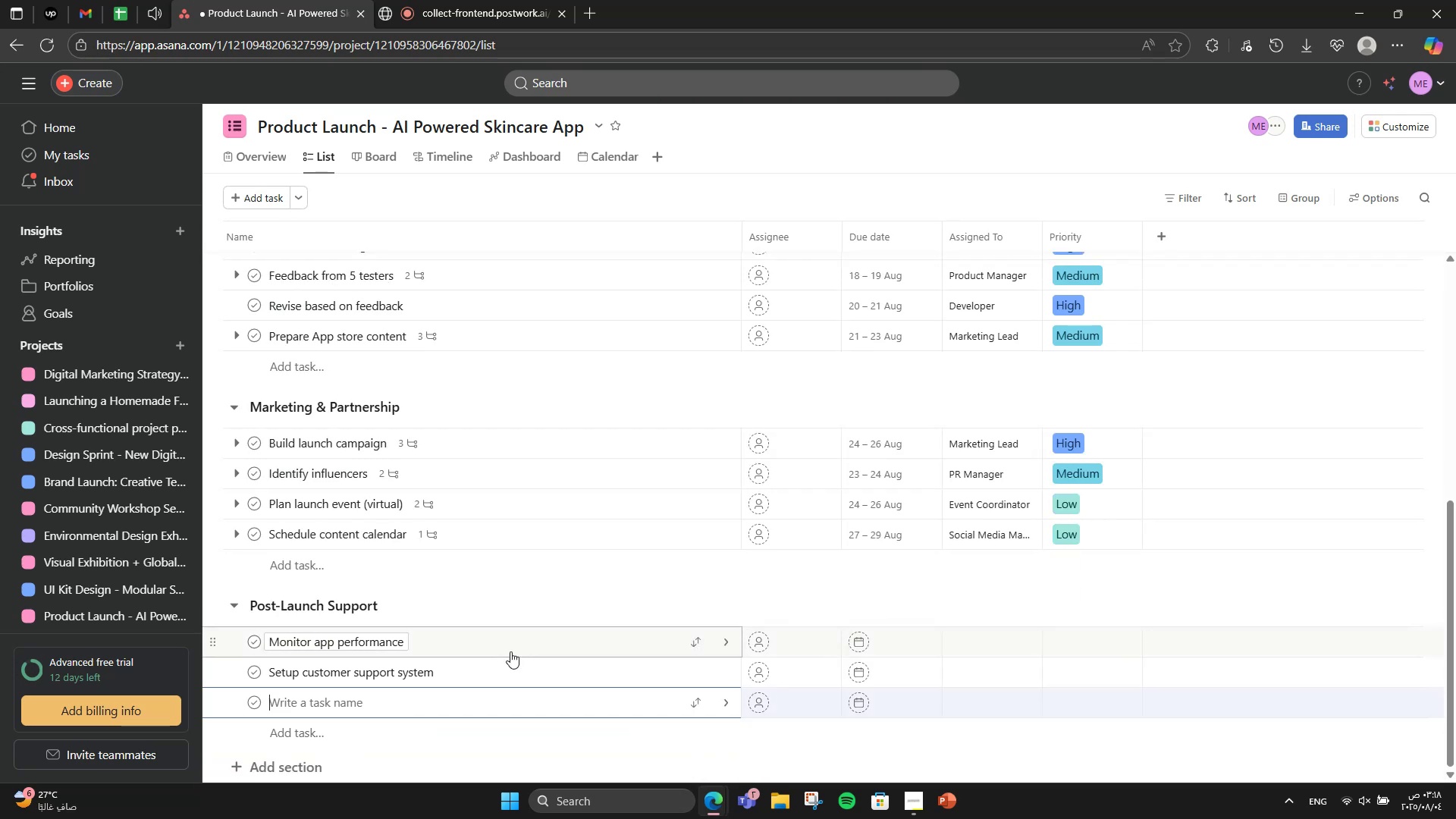 
type(Colll)
key(Backspace)
type(ect user reviews)
 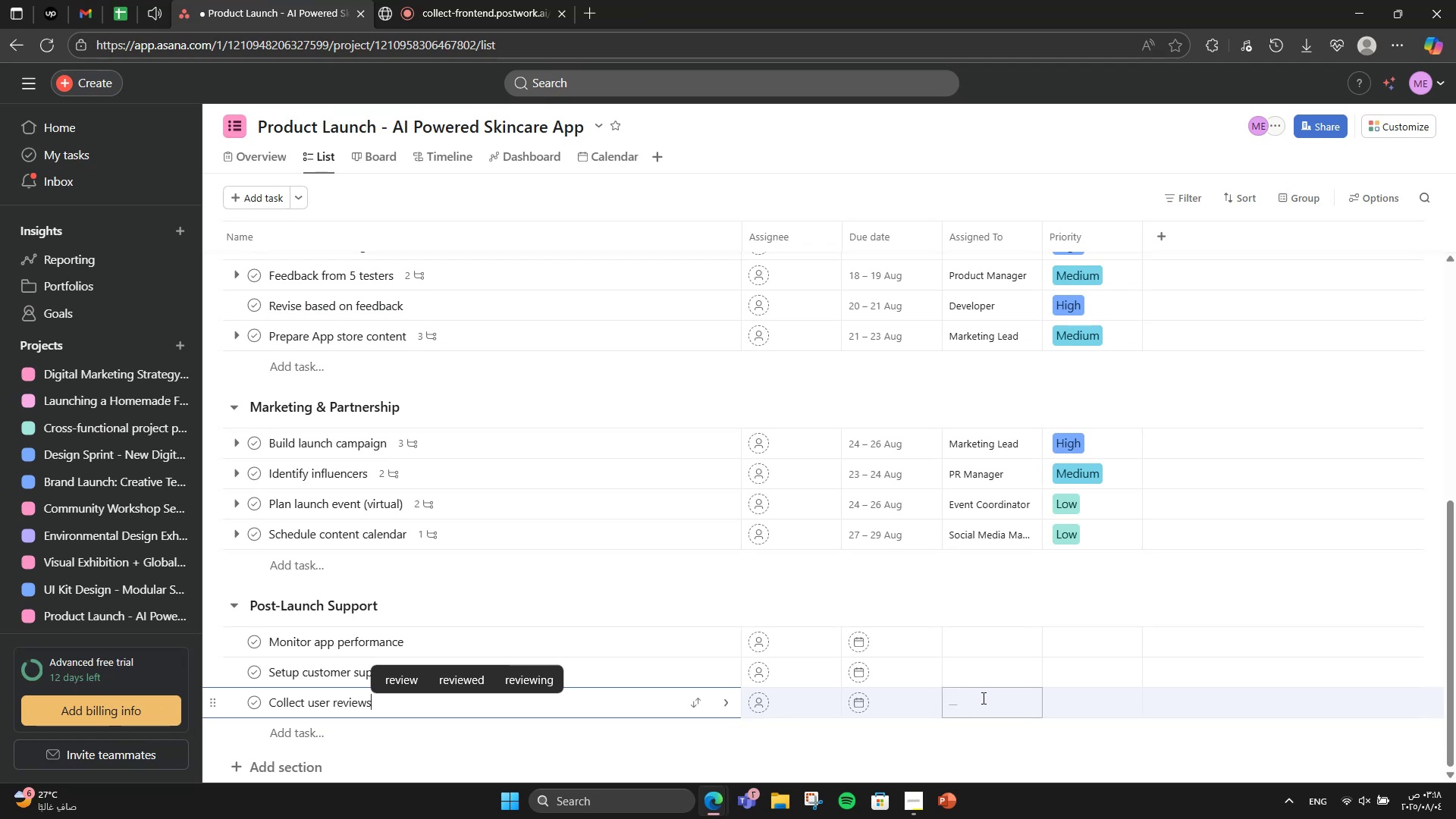 
scroll: coordinate [947, 654], scroll_direction: down, amount: 1.0
 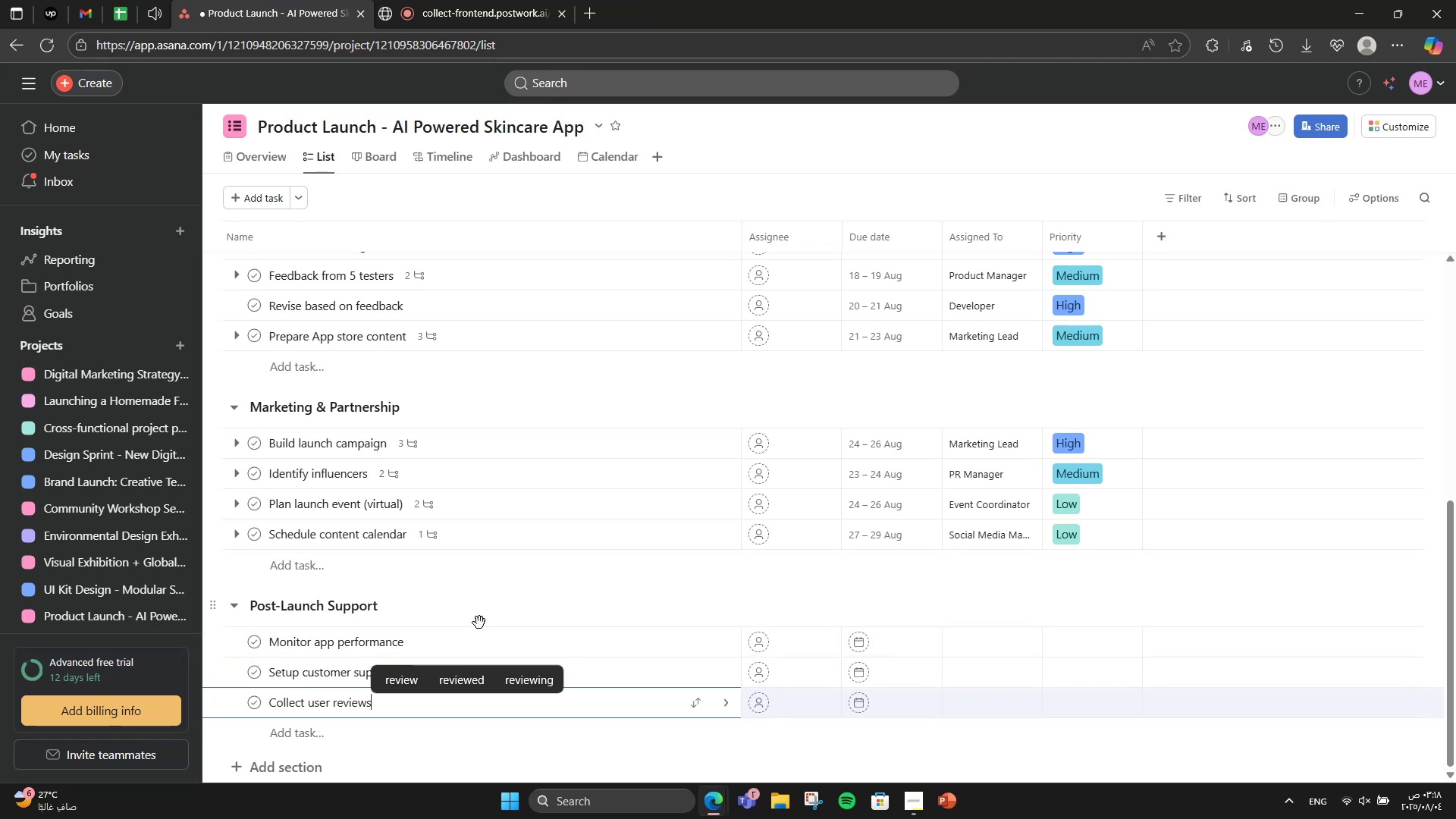 
wait(8.49)
 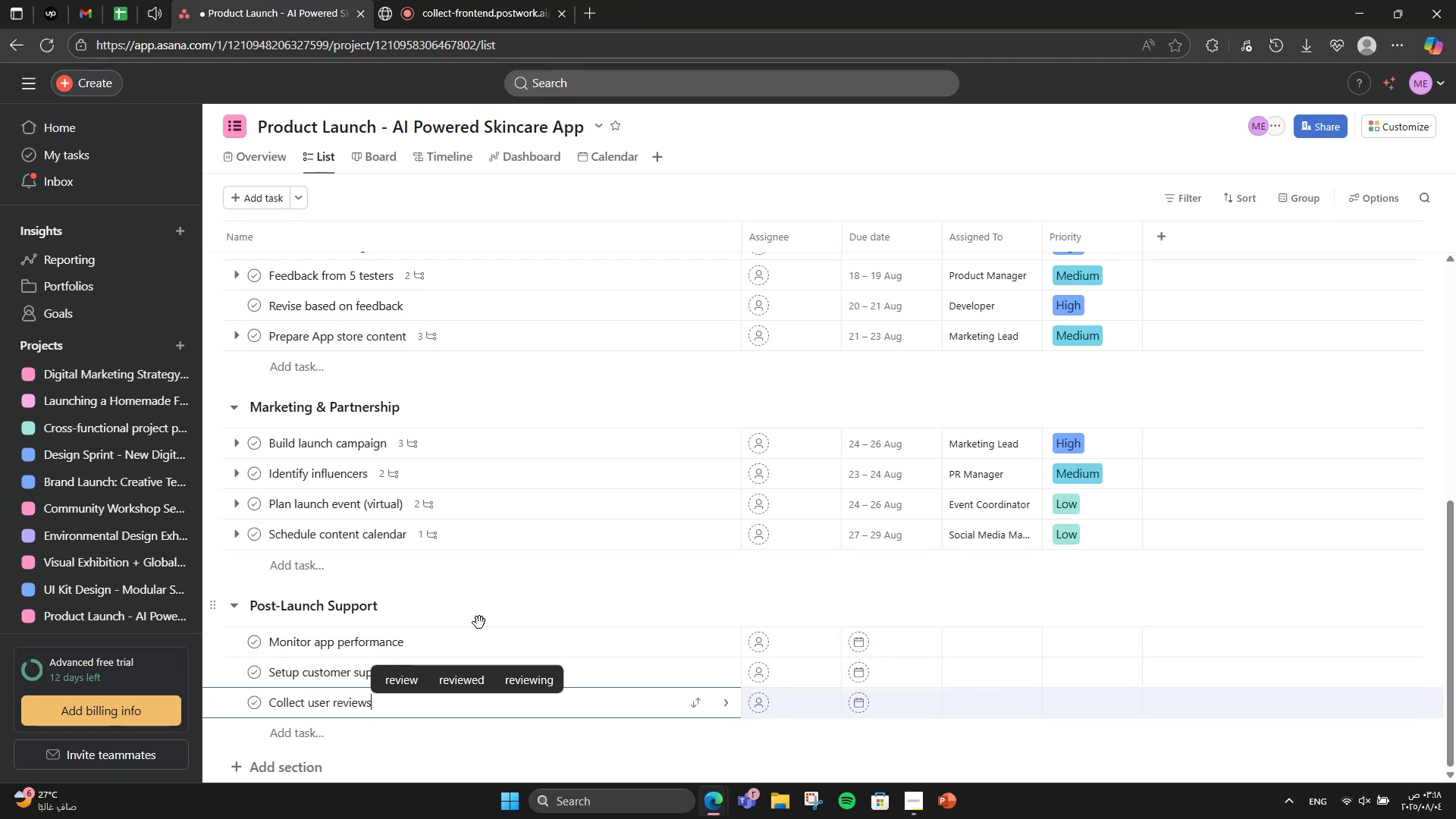 
left_click([980, 544])
 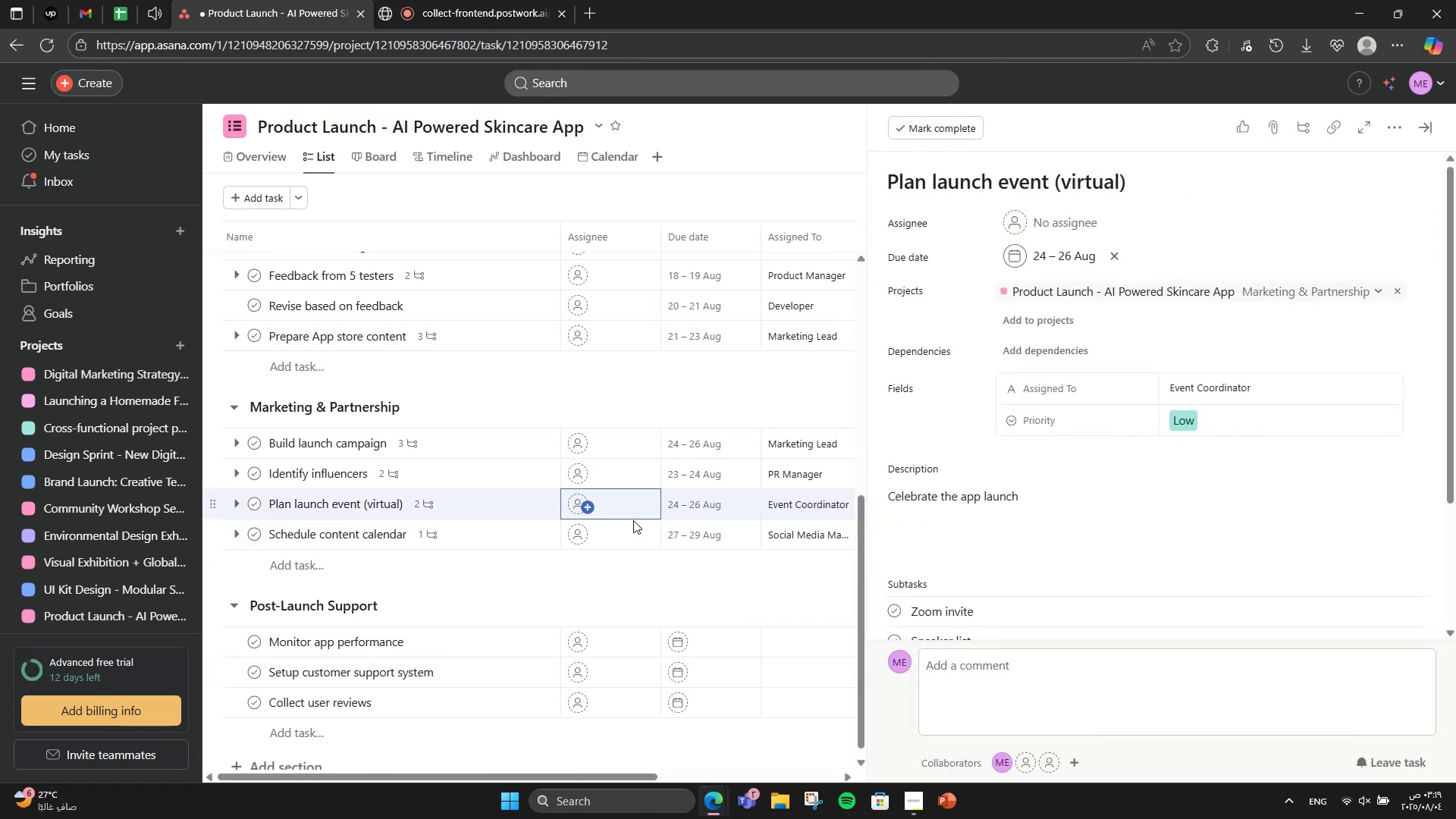 
left_click([501, 538])
 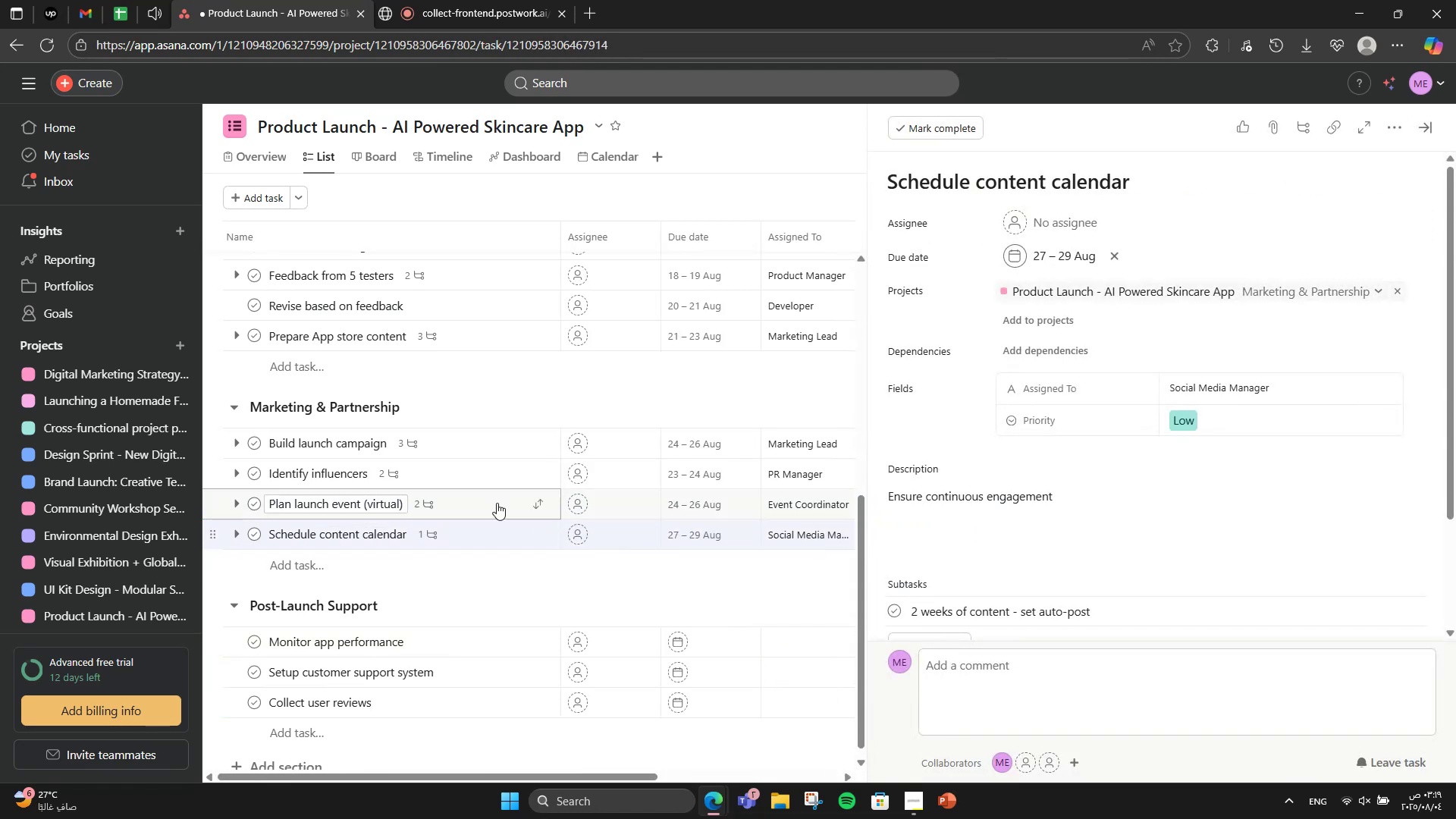 
left_click([485, 482])
 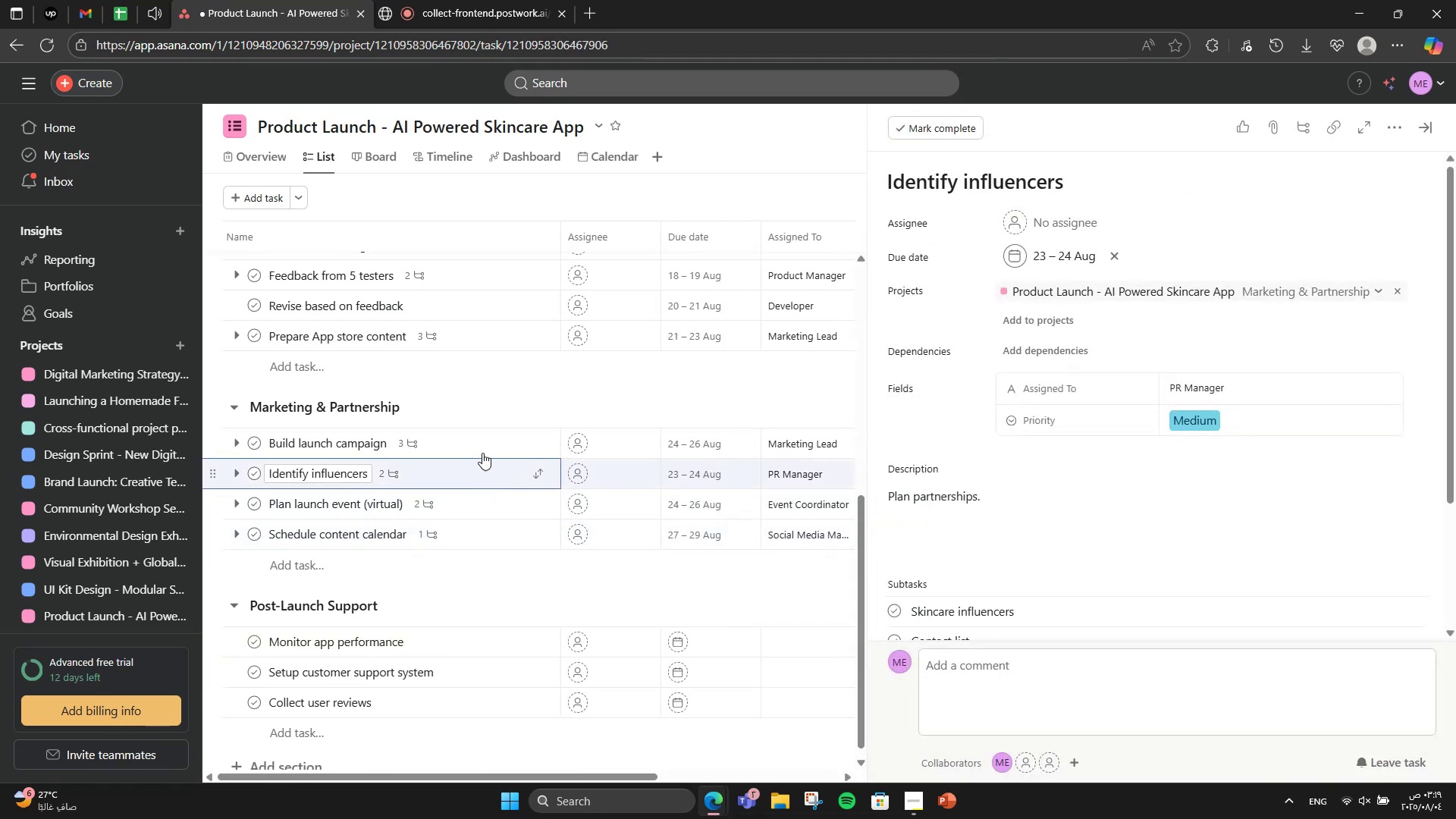 
left_click([477, 443])
 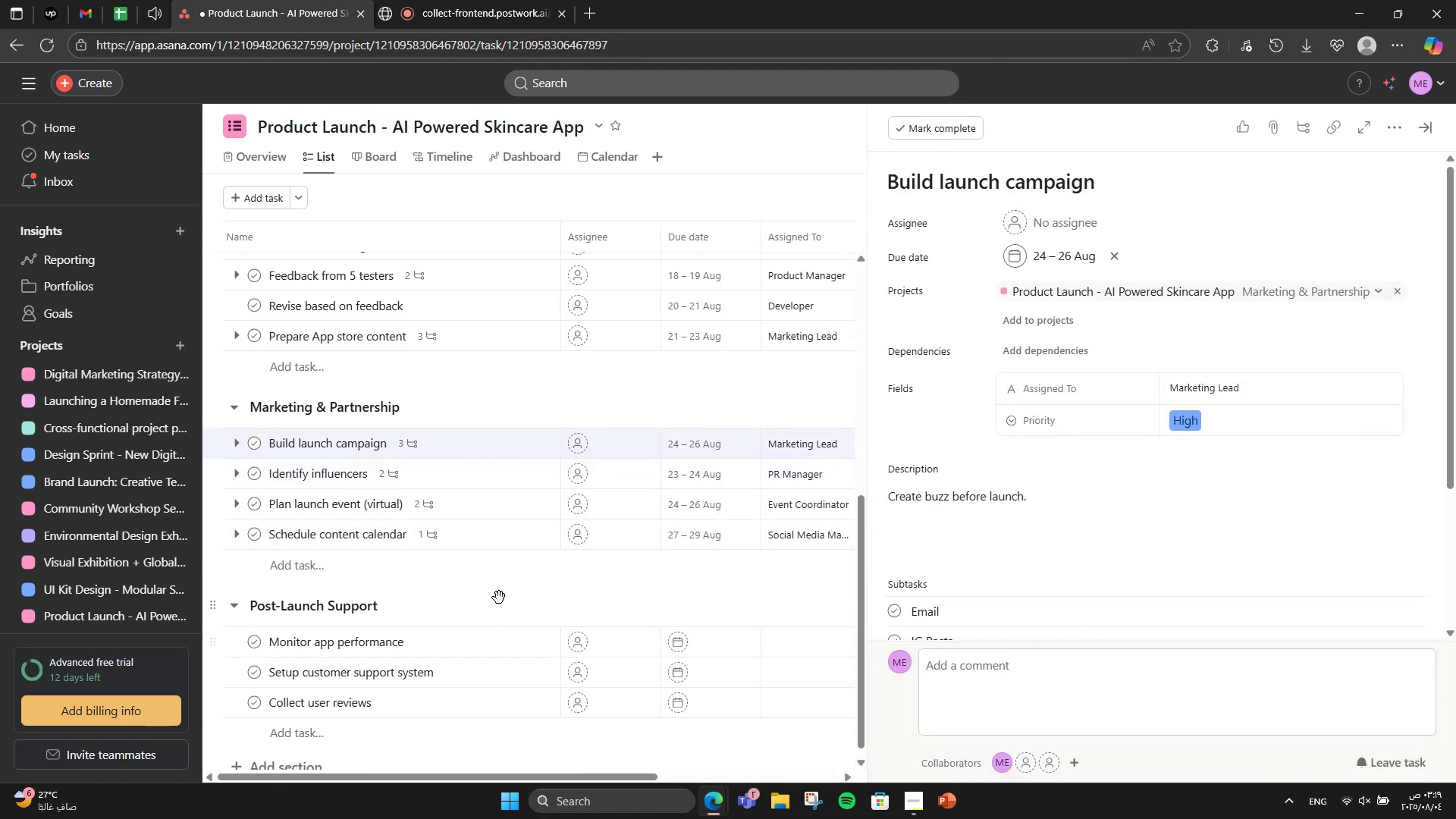 
double_click([482, 639])
 